 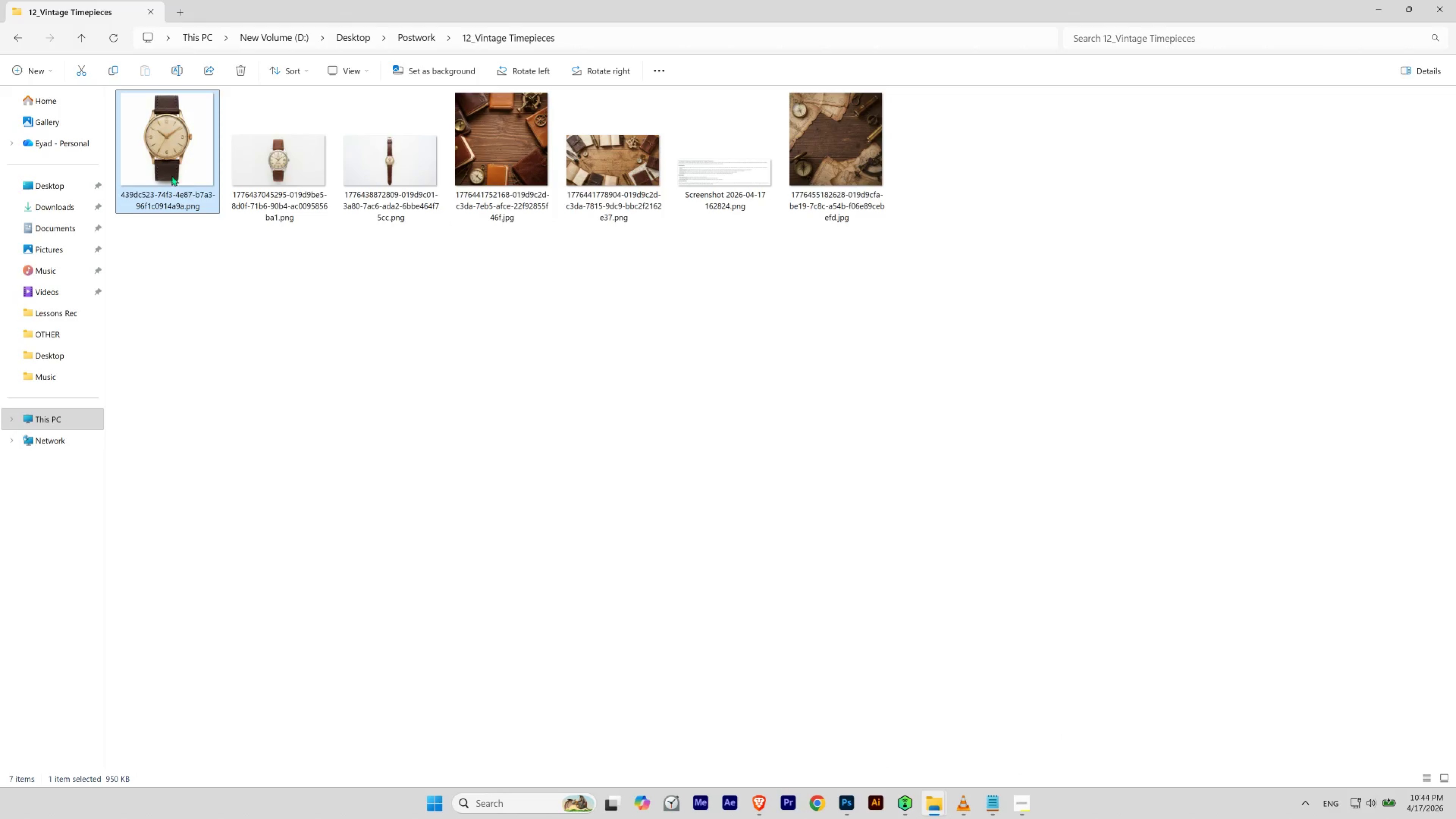 
left_click_drag(start_coordinate=[166, 168], to_coordinate=[699, 414])
 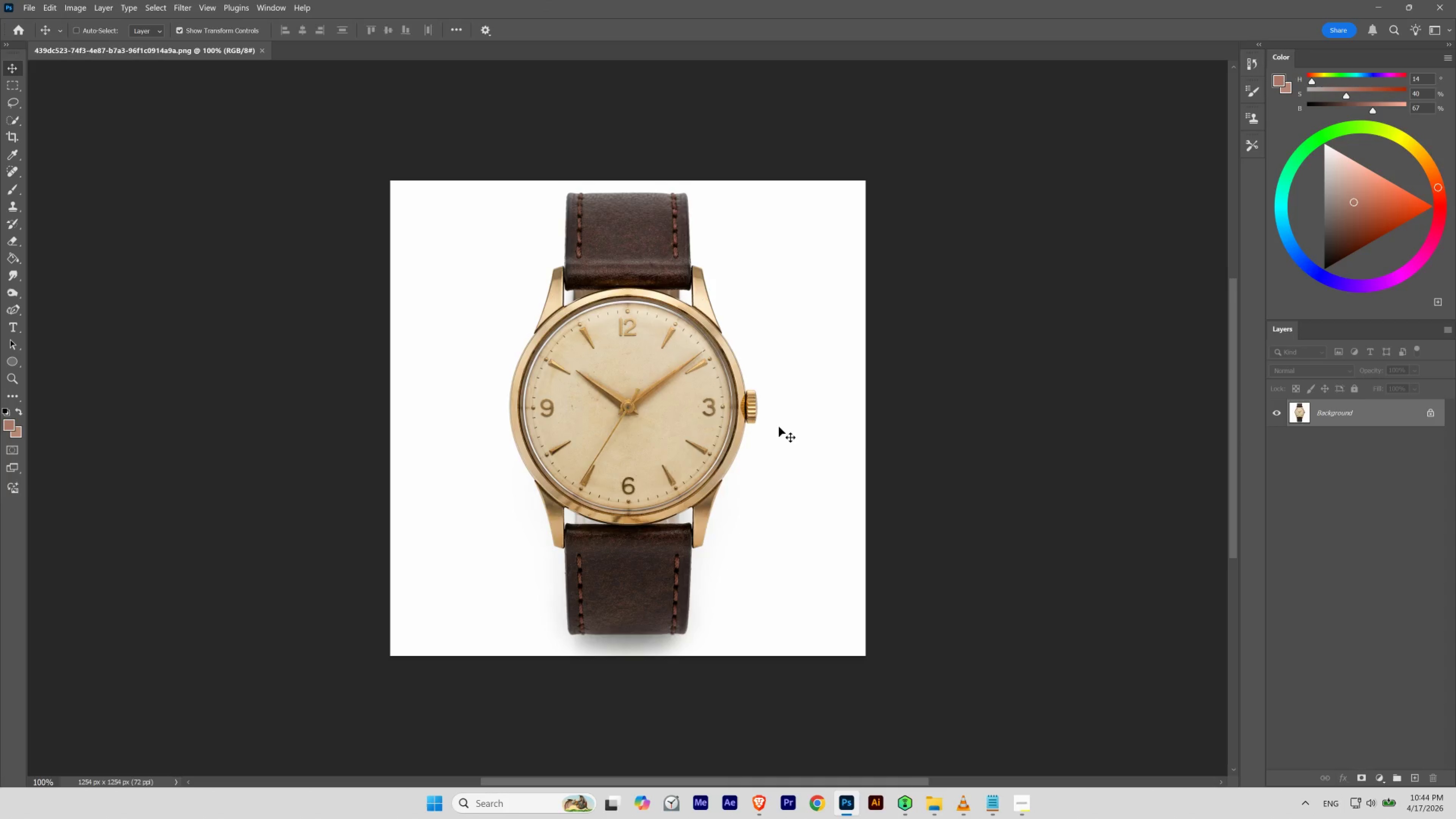 
hold_key(key=ControlLeft, duration=0.97)
 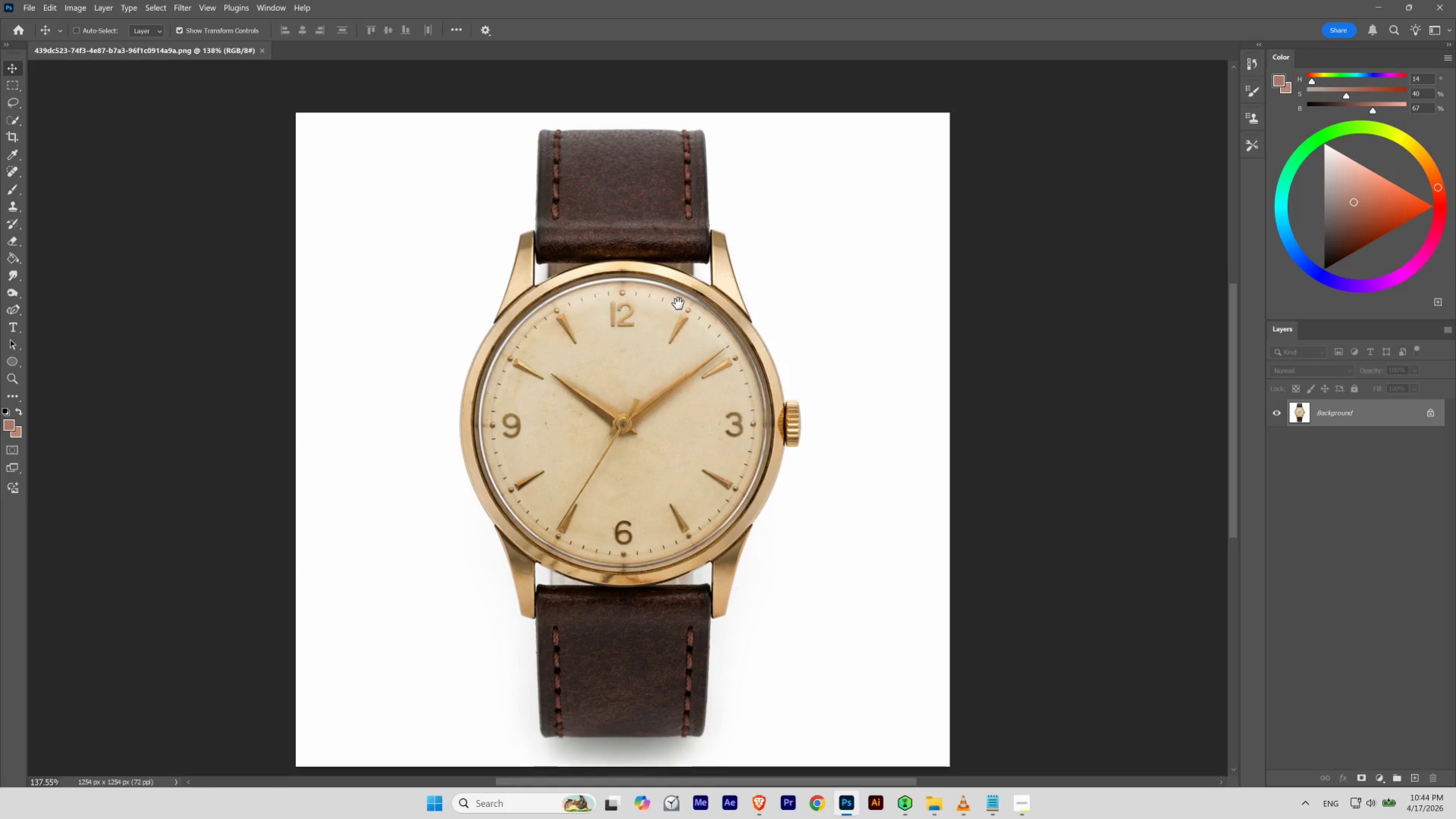 
hold_key(key=Space, duration=1.5)
 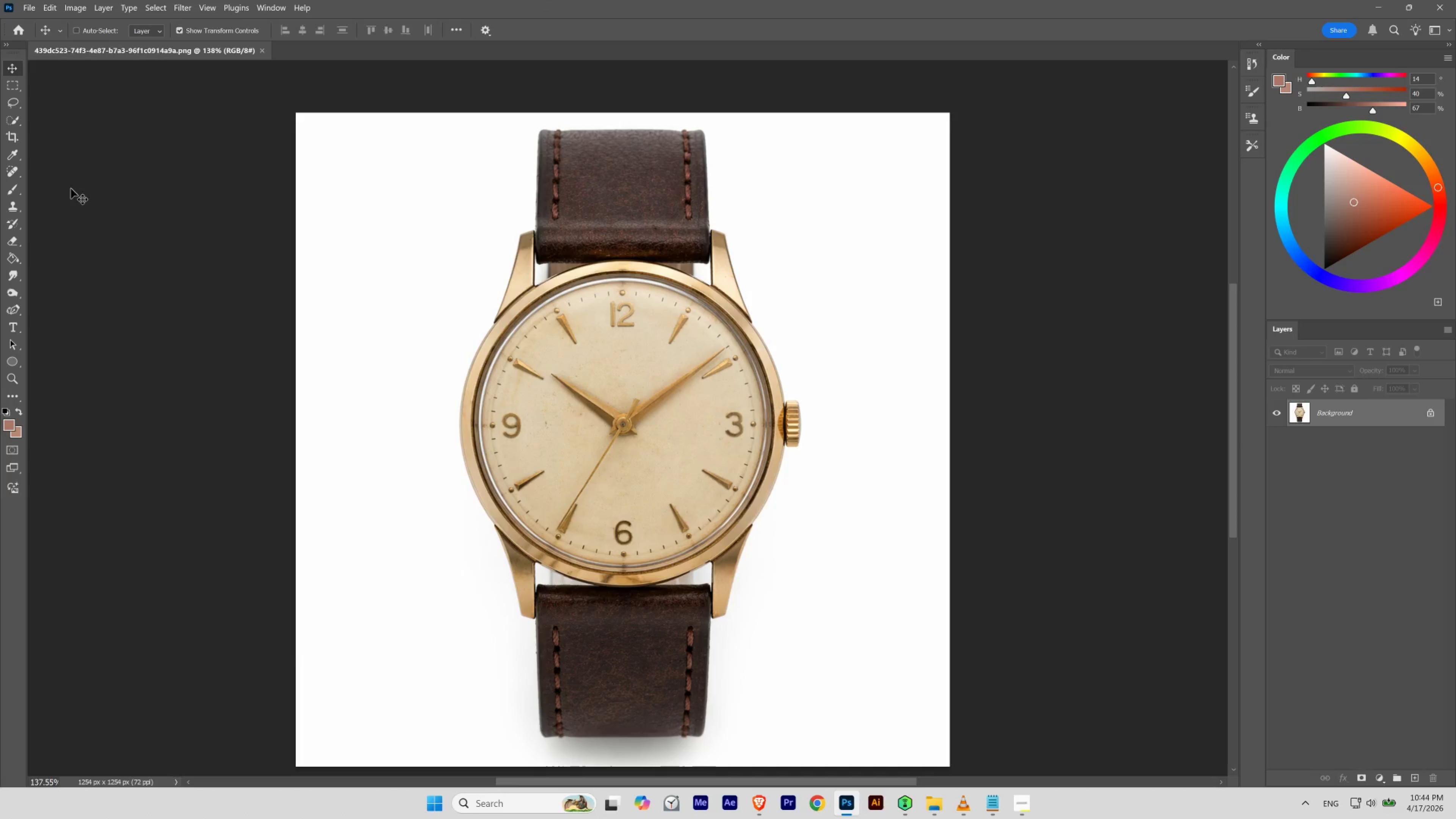 
left_click_drag(start_coordinate=[658, 304], to_coordinate=[670, 321])
 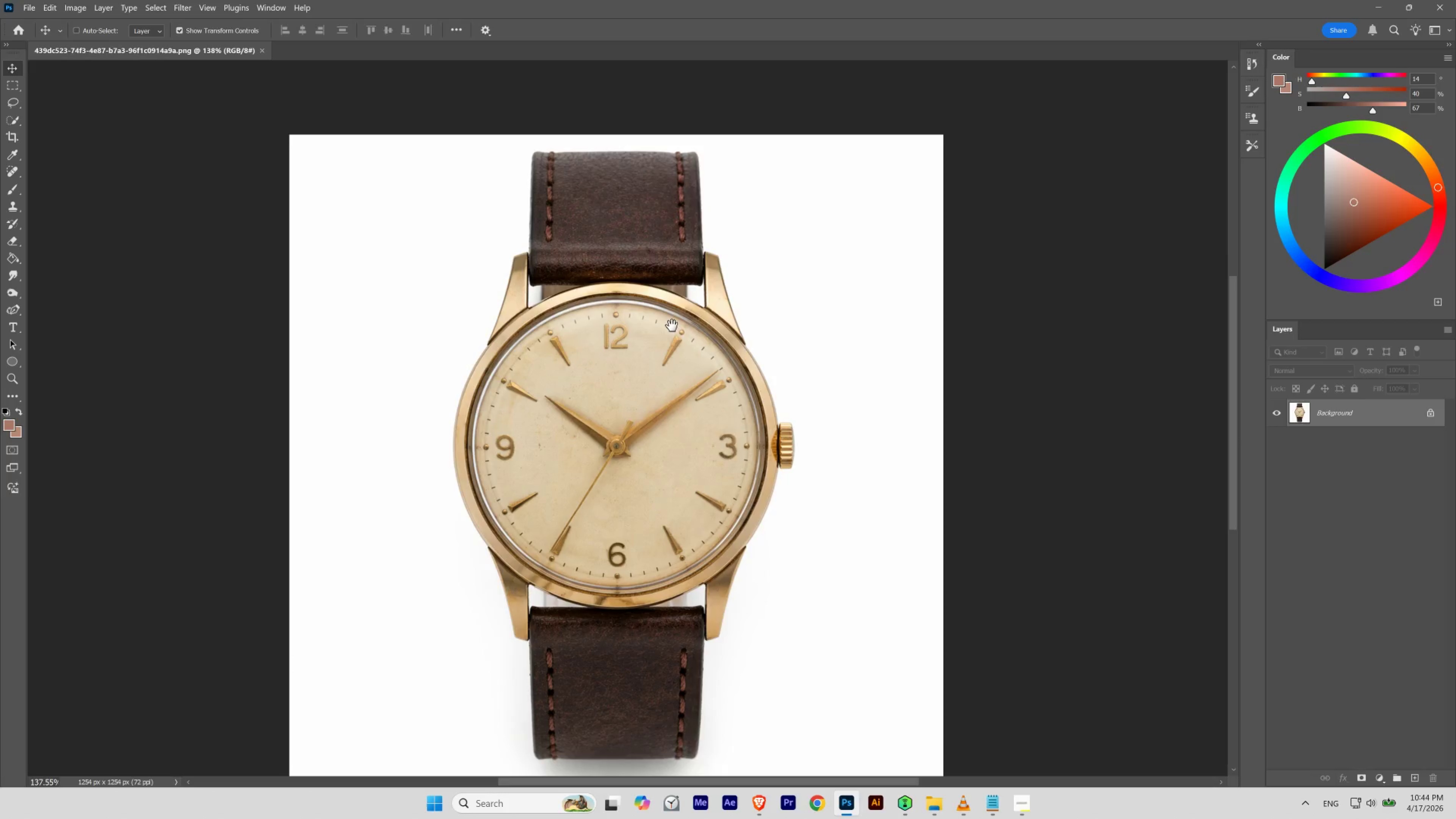 
left_click_drag(start_coordinate=[672, 326], to_coordinate=[678, 304])
 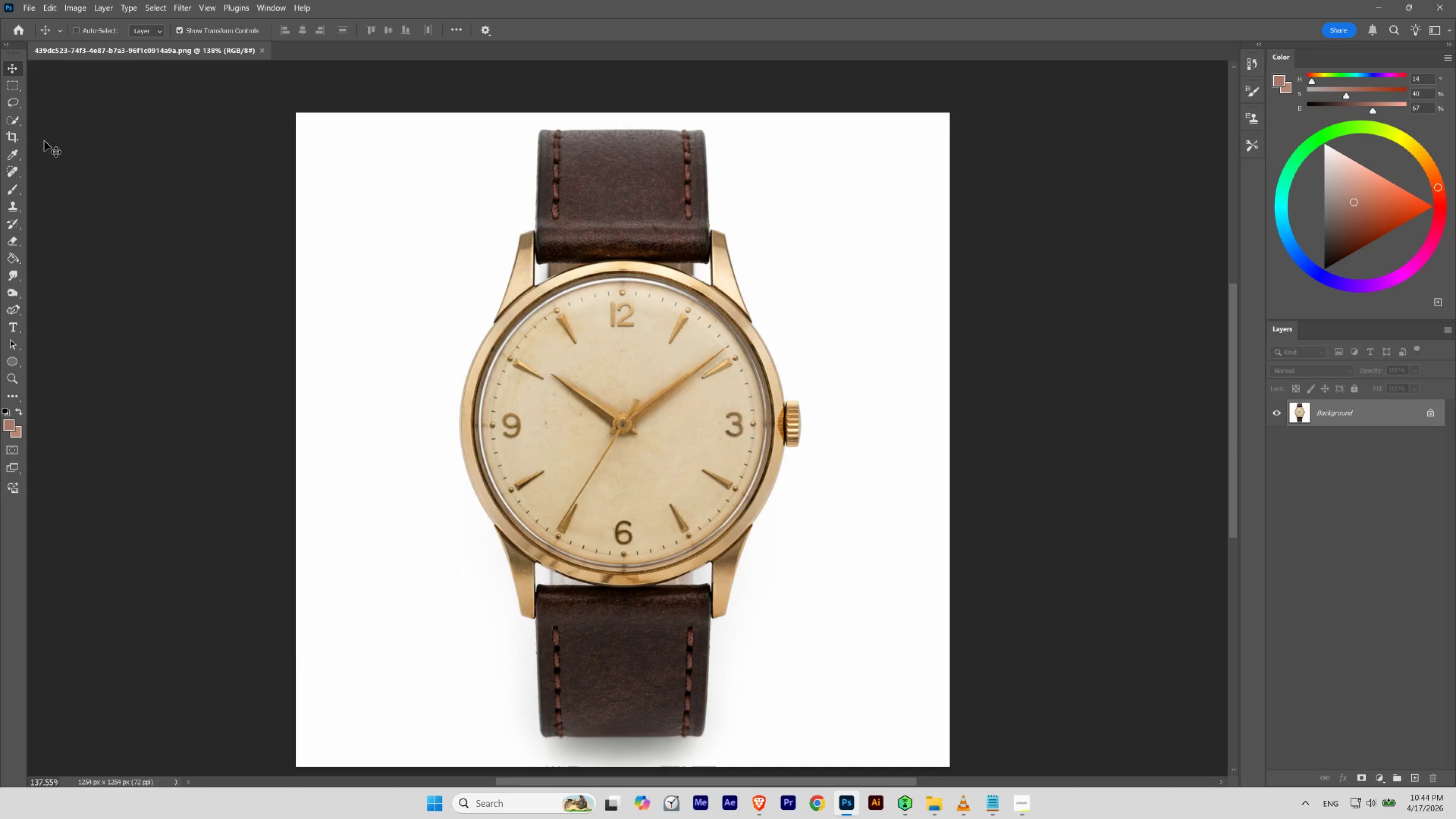 
hold_key(key=Space, duration=0.37)
 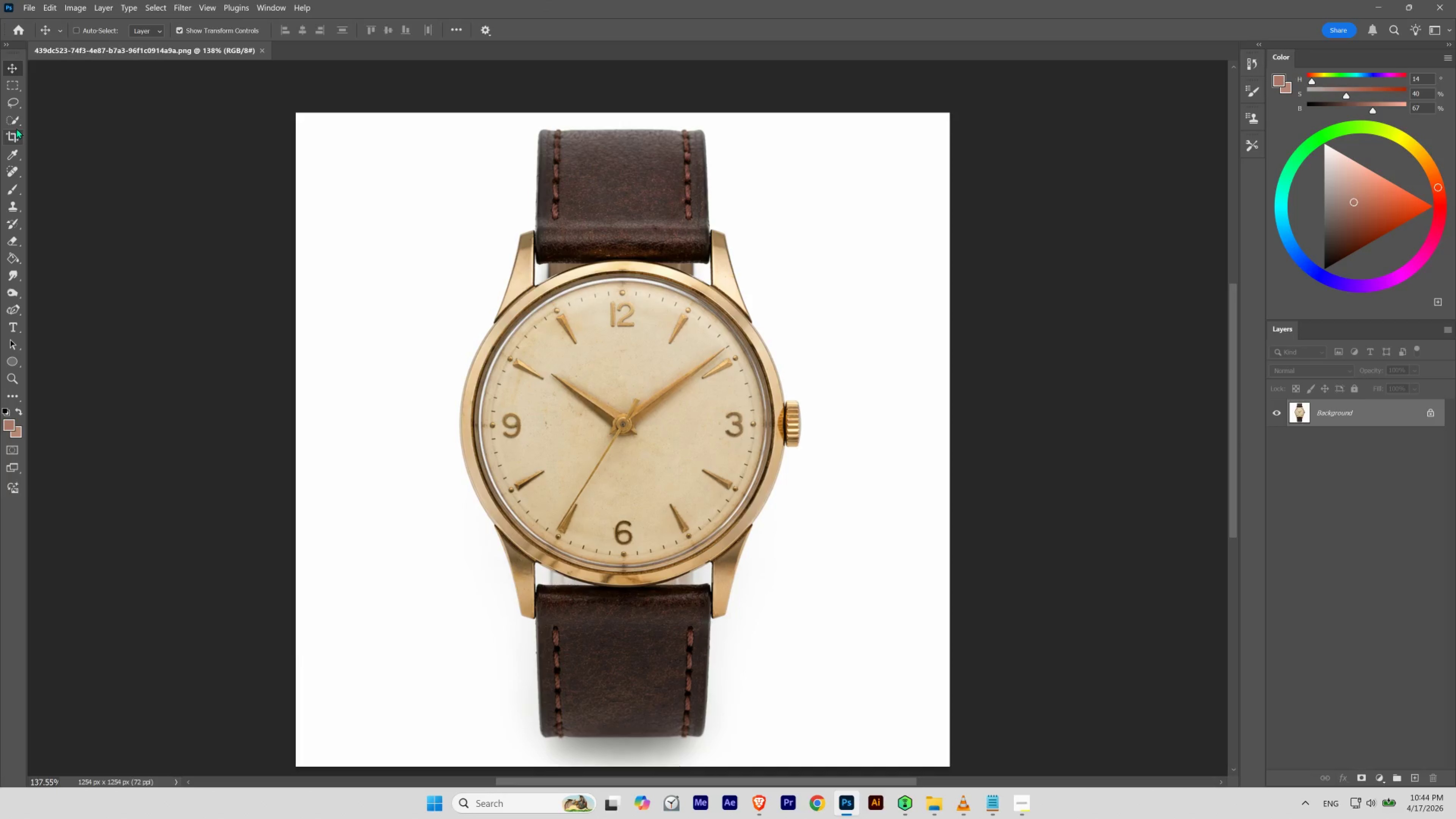 
left_click_drag(start_coordinate=[16, 125], to_coordinate=[36, 122])
 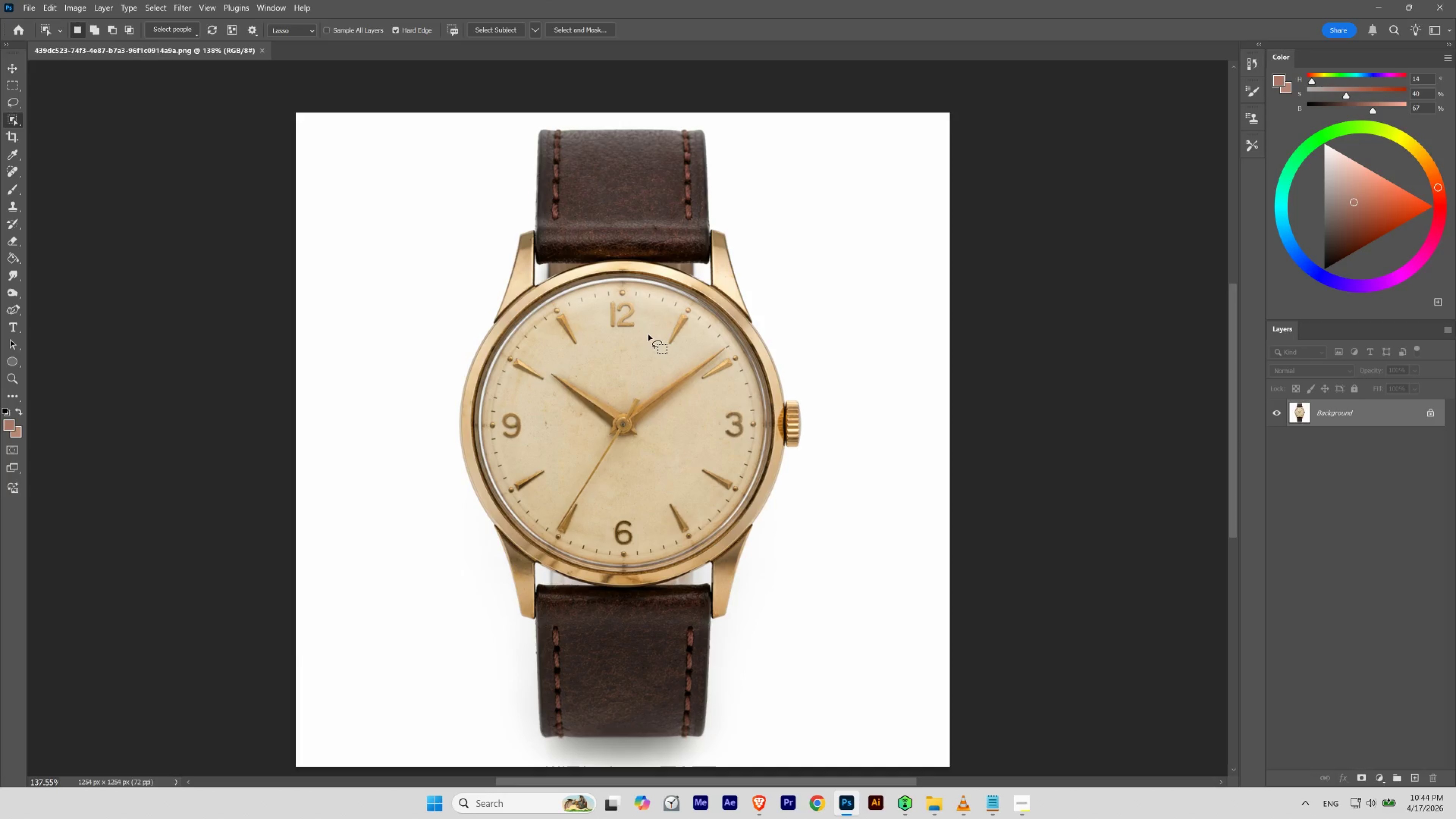 
left_click([650, 344])
 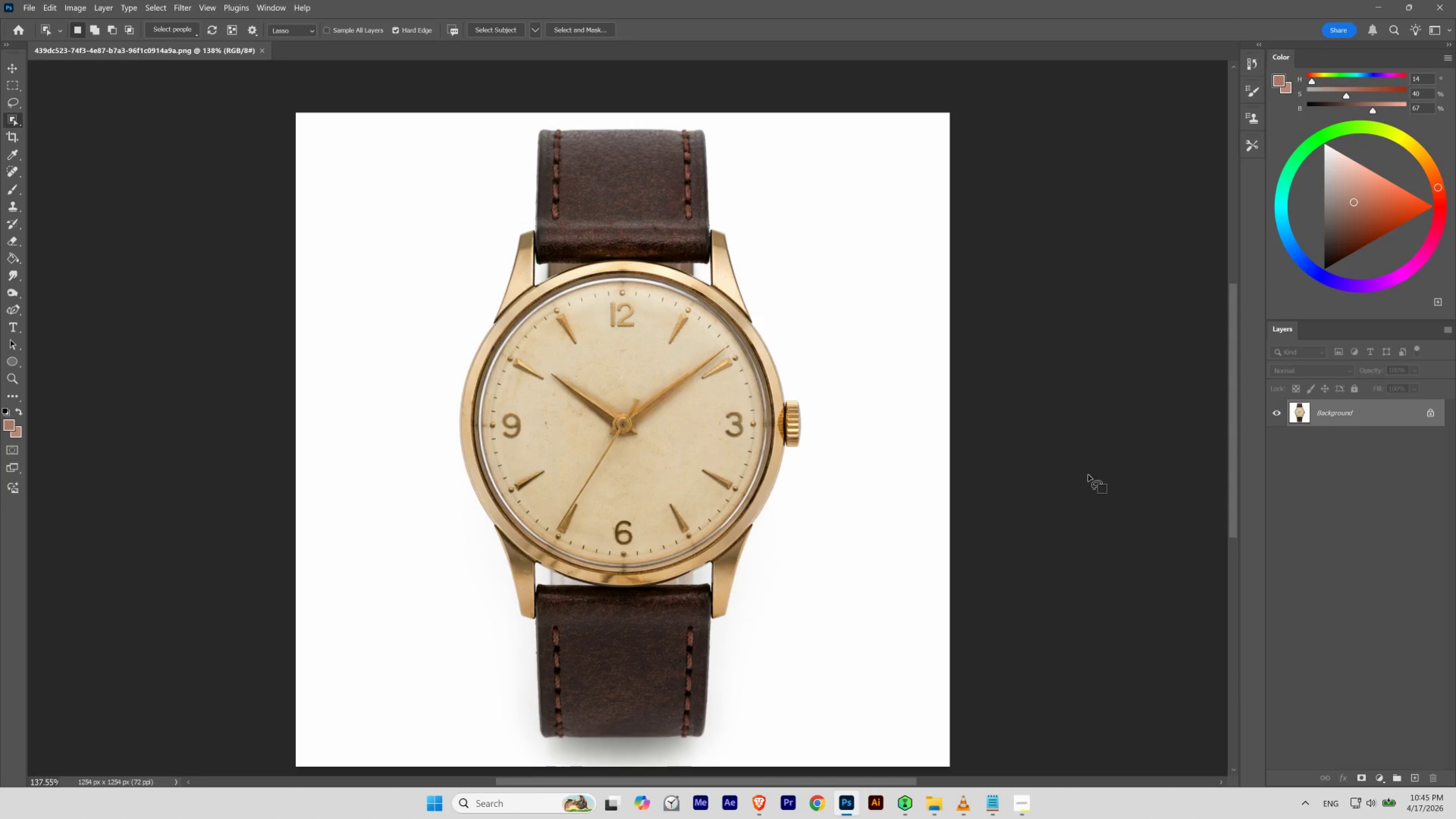 
left_click([1434, 413])
 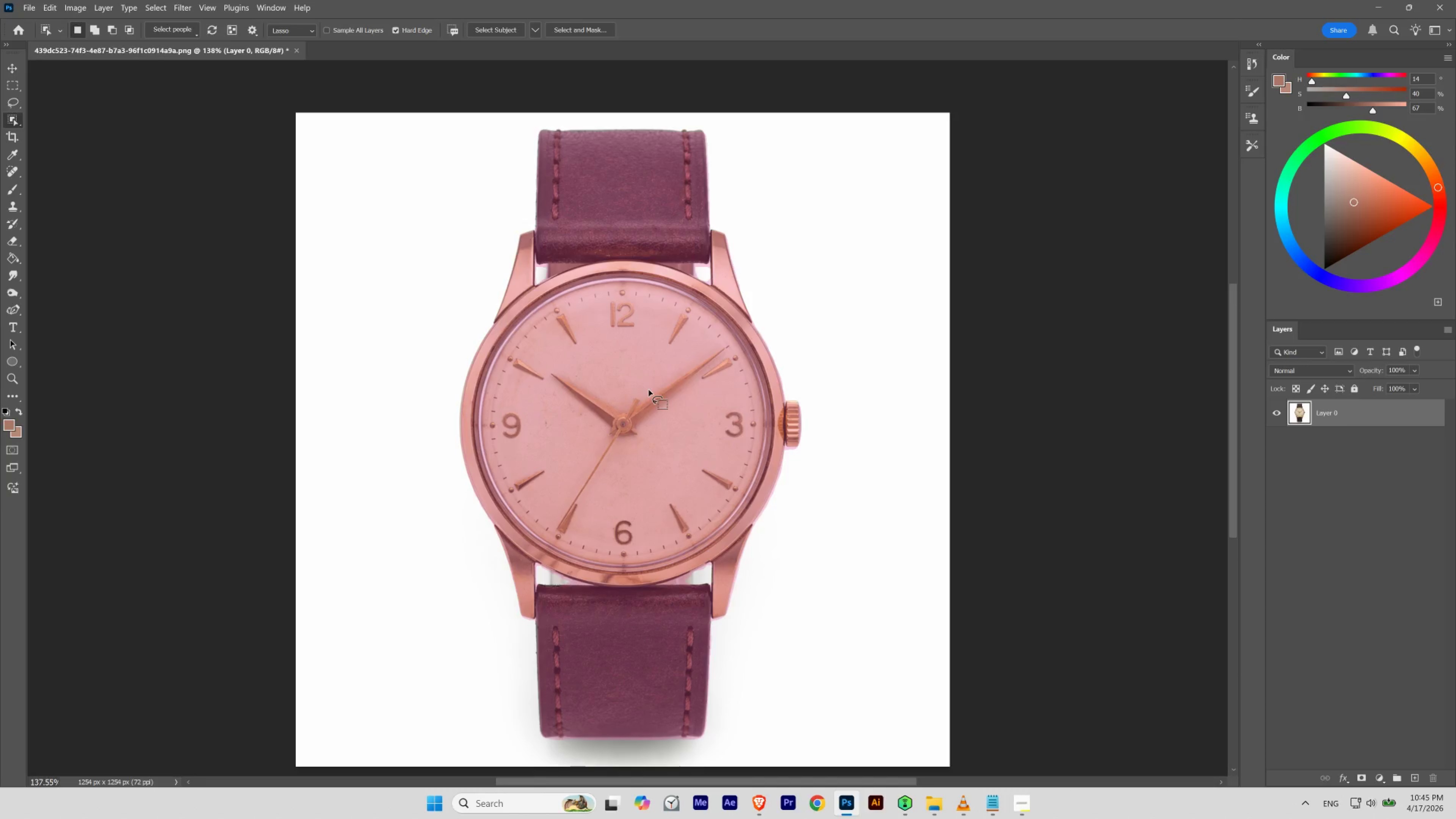 
left_click([649, 390])
 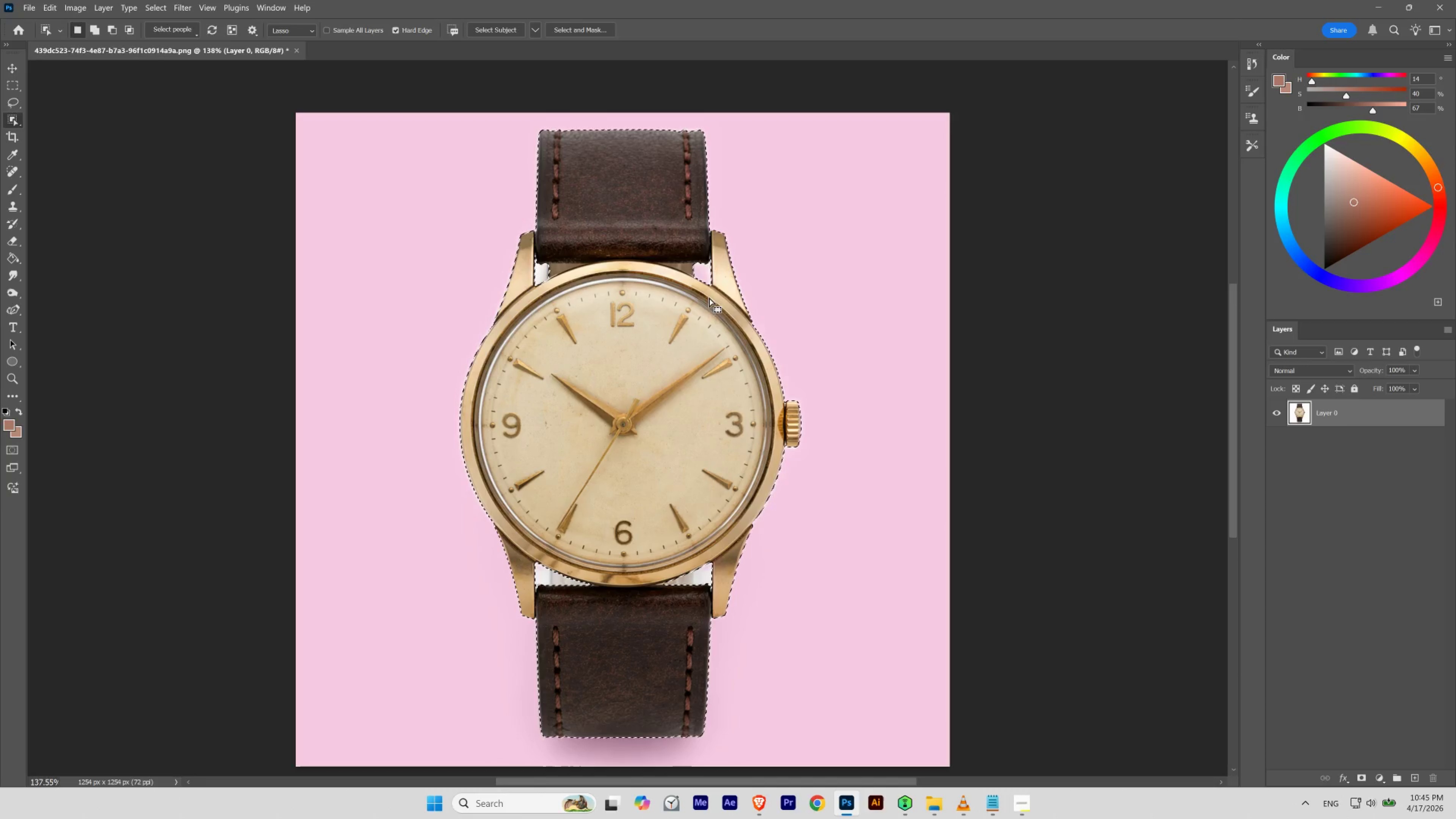 
hold_key(key=ControlLeft, duration=1.82)
 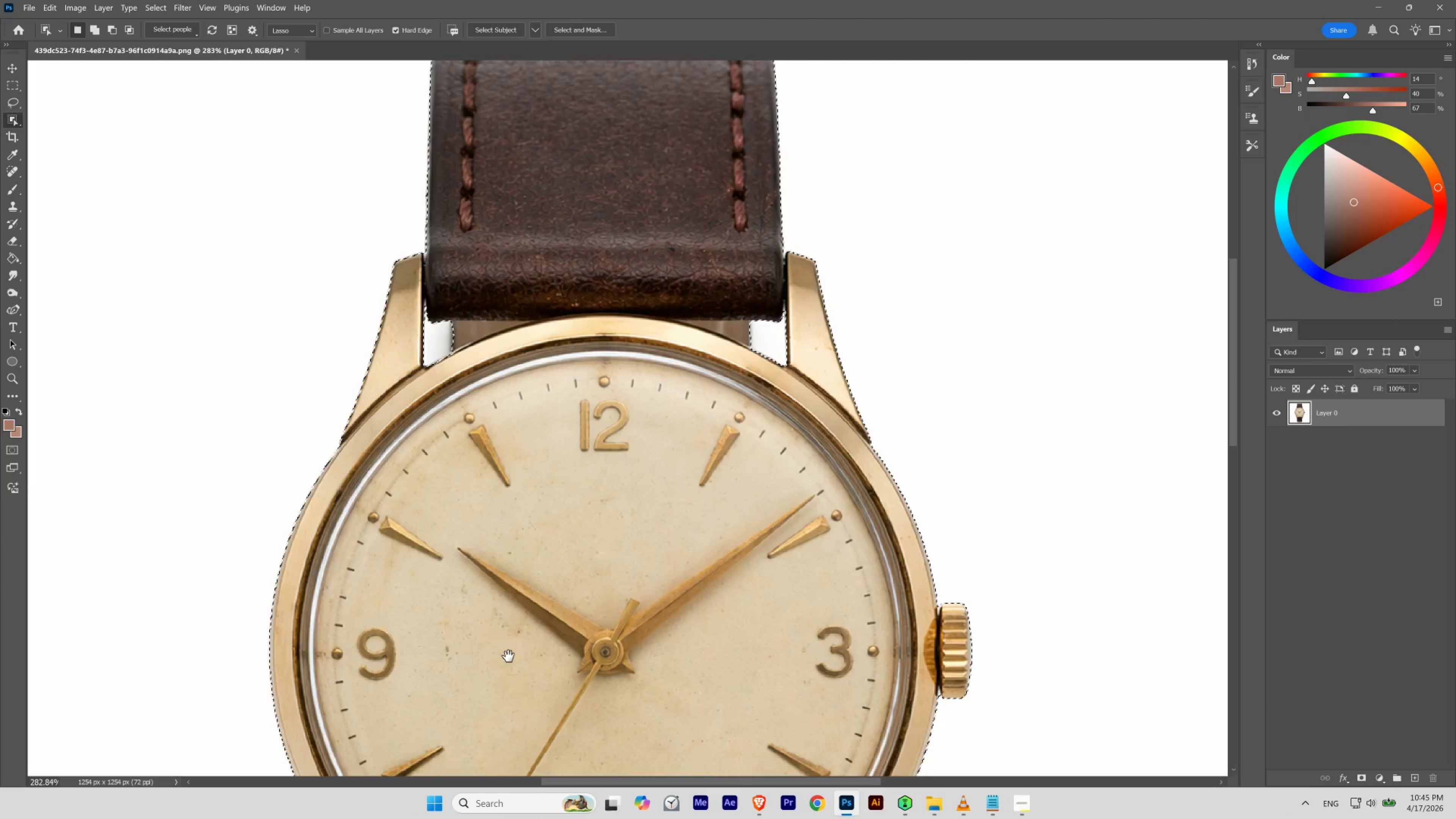 
hold_key(key=Space, duration=1.5)
 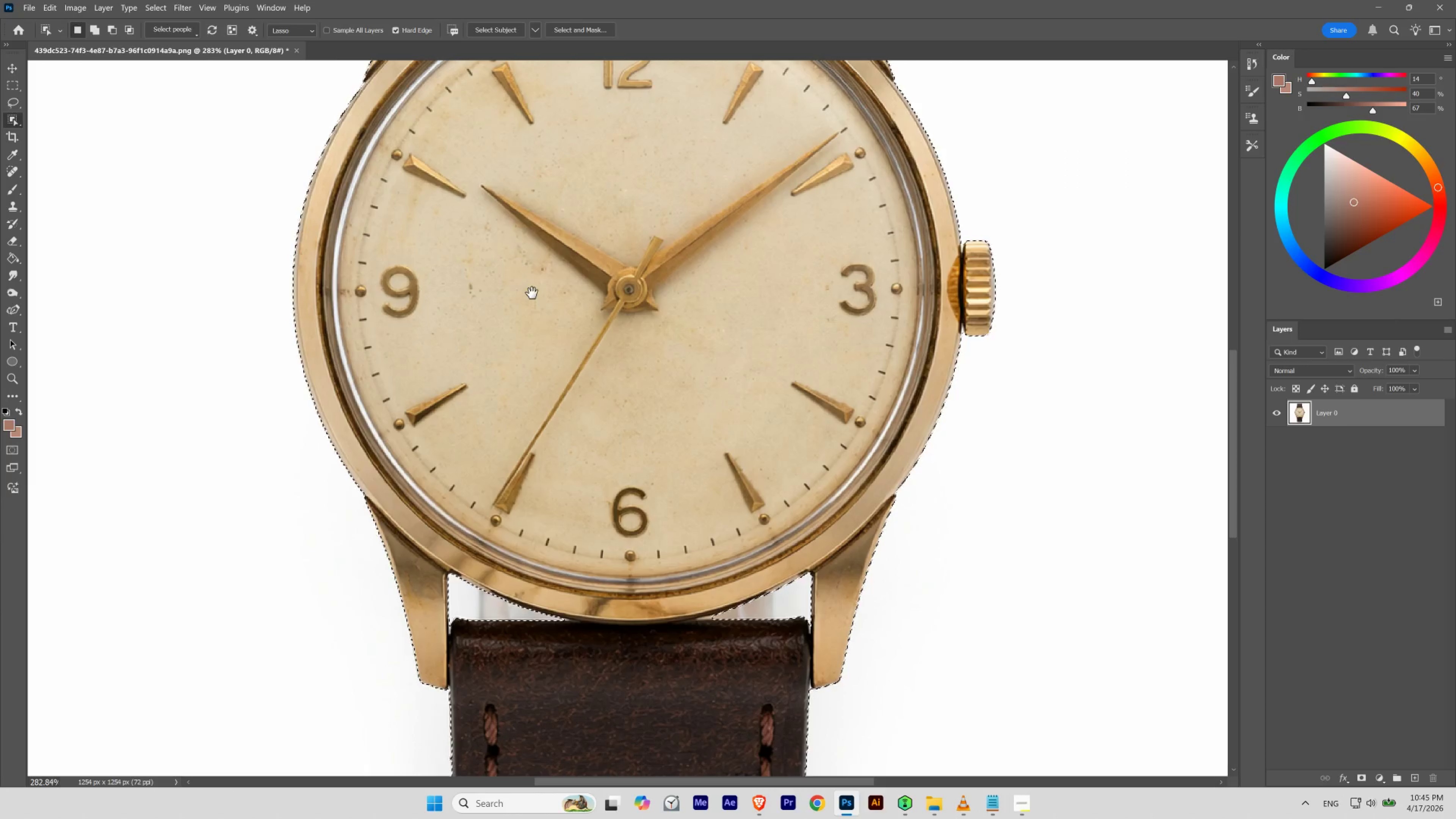 
left_click_drag(start_coordinate=[618, 551], to_coordinate=[642, 565])
 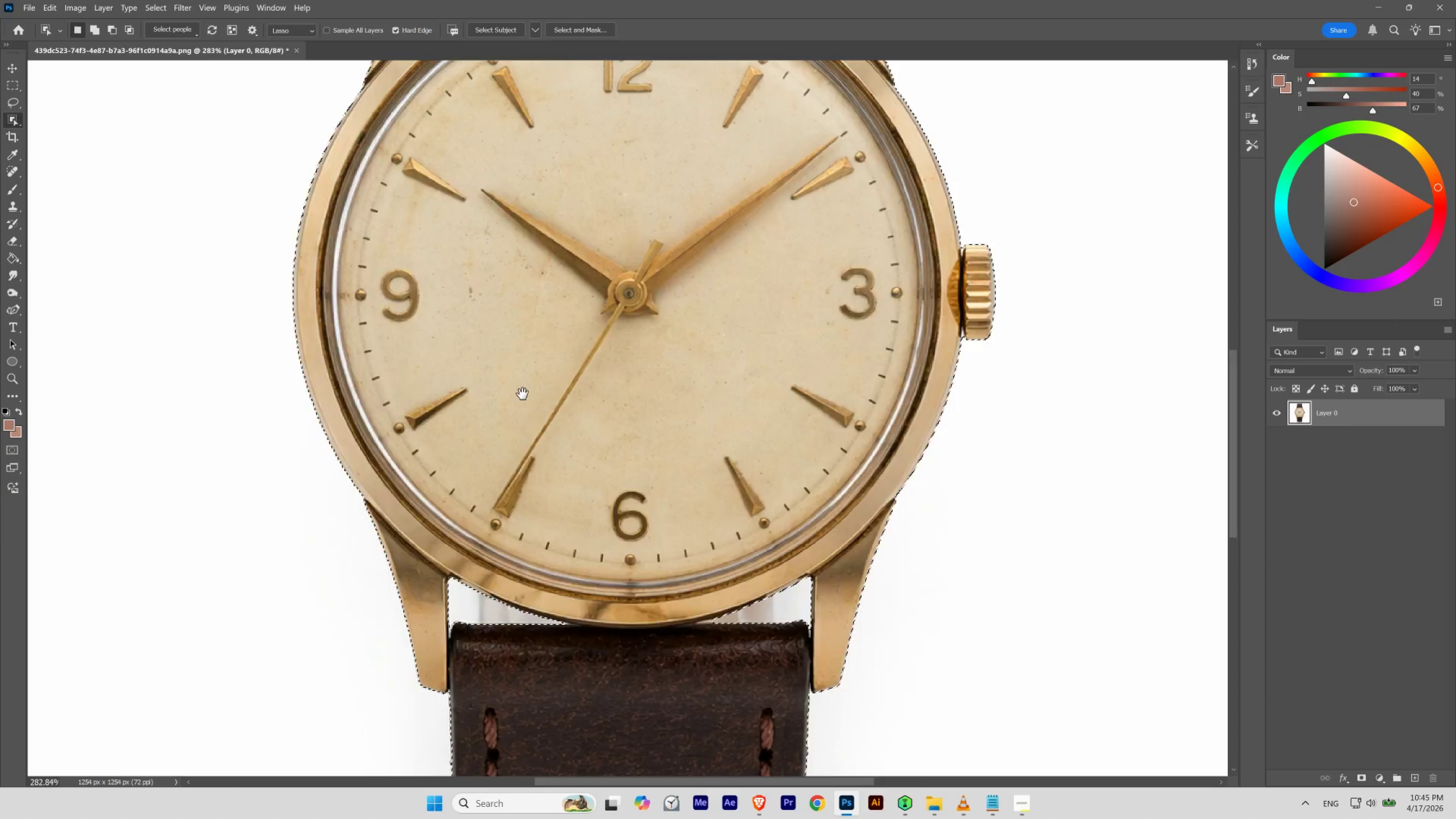 
hold_key(key=Space, duration=1.5)
 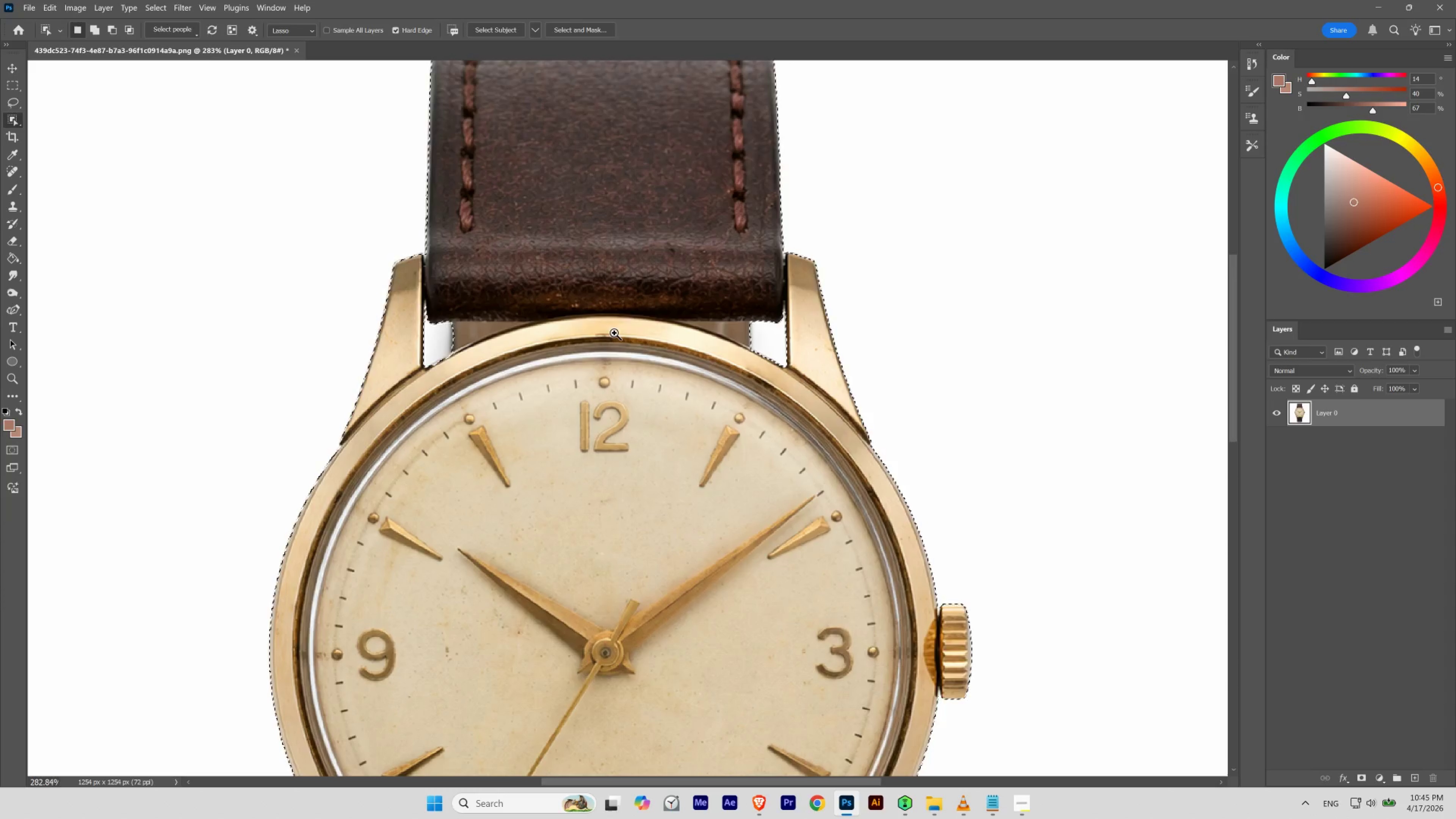 
left_click_drag(start_coordinate=[532, 293], to_coordinate=[508, 656])
 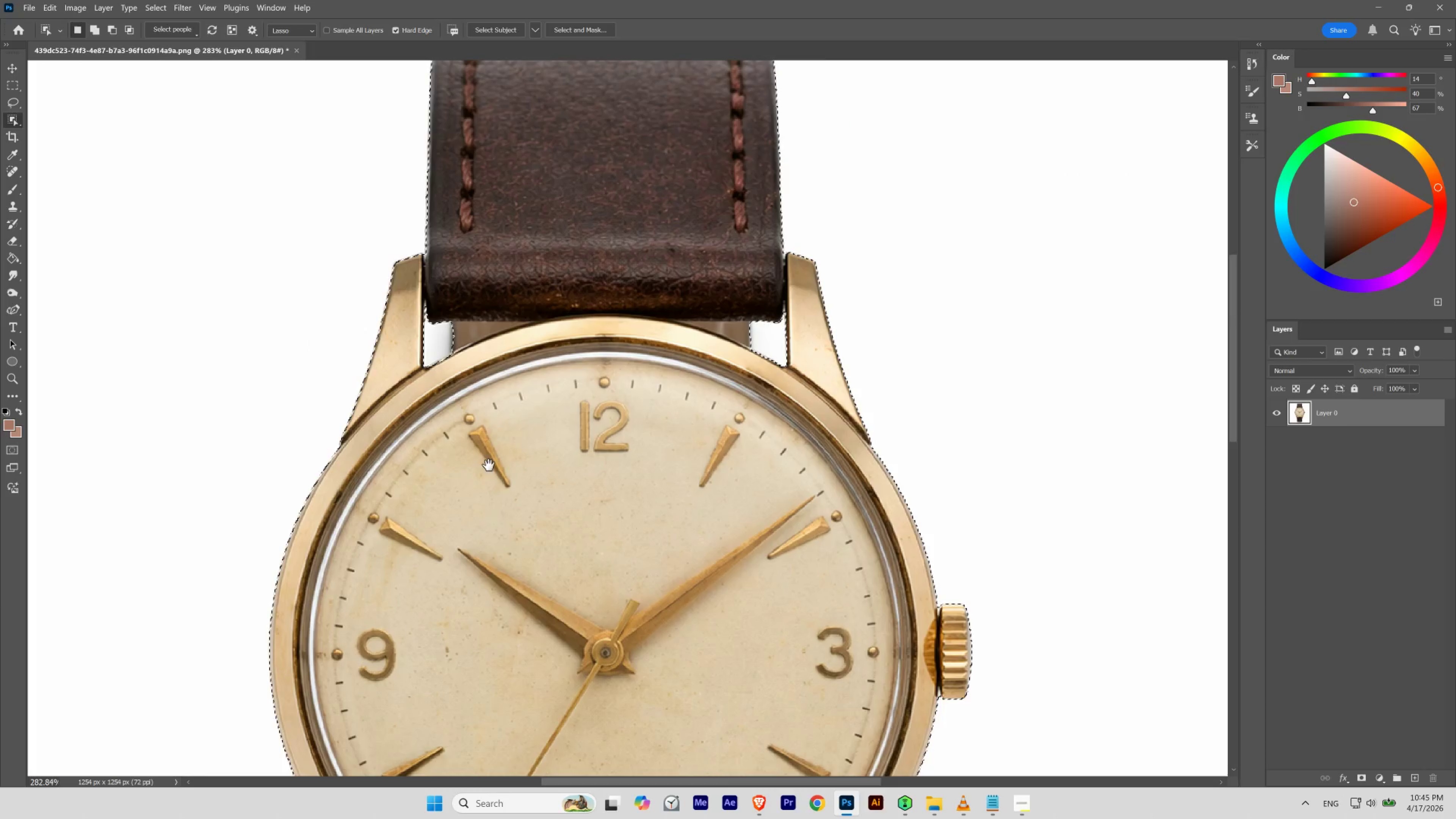 
hold_key(key=Space, duration=2.22)
 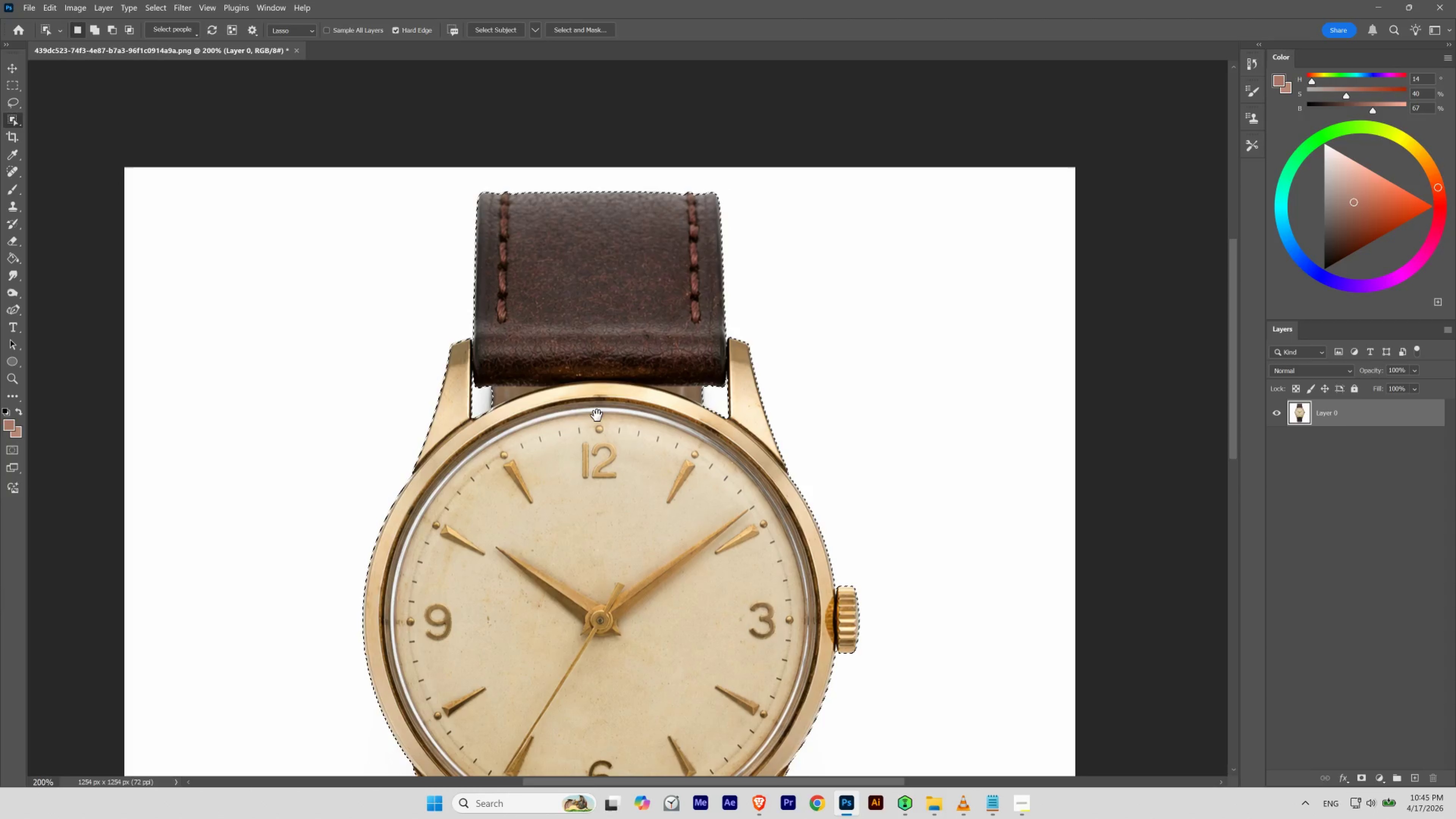 
hold_key(key=ControlLeft, duration=0.63)
left_click_drag(start_coordinate=[610, 335], to_coordinate=[594, 347])
 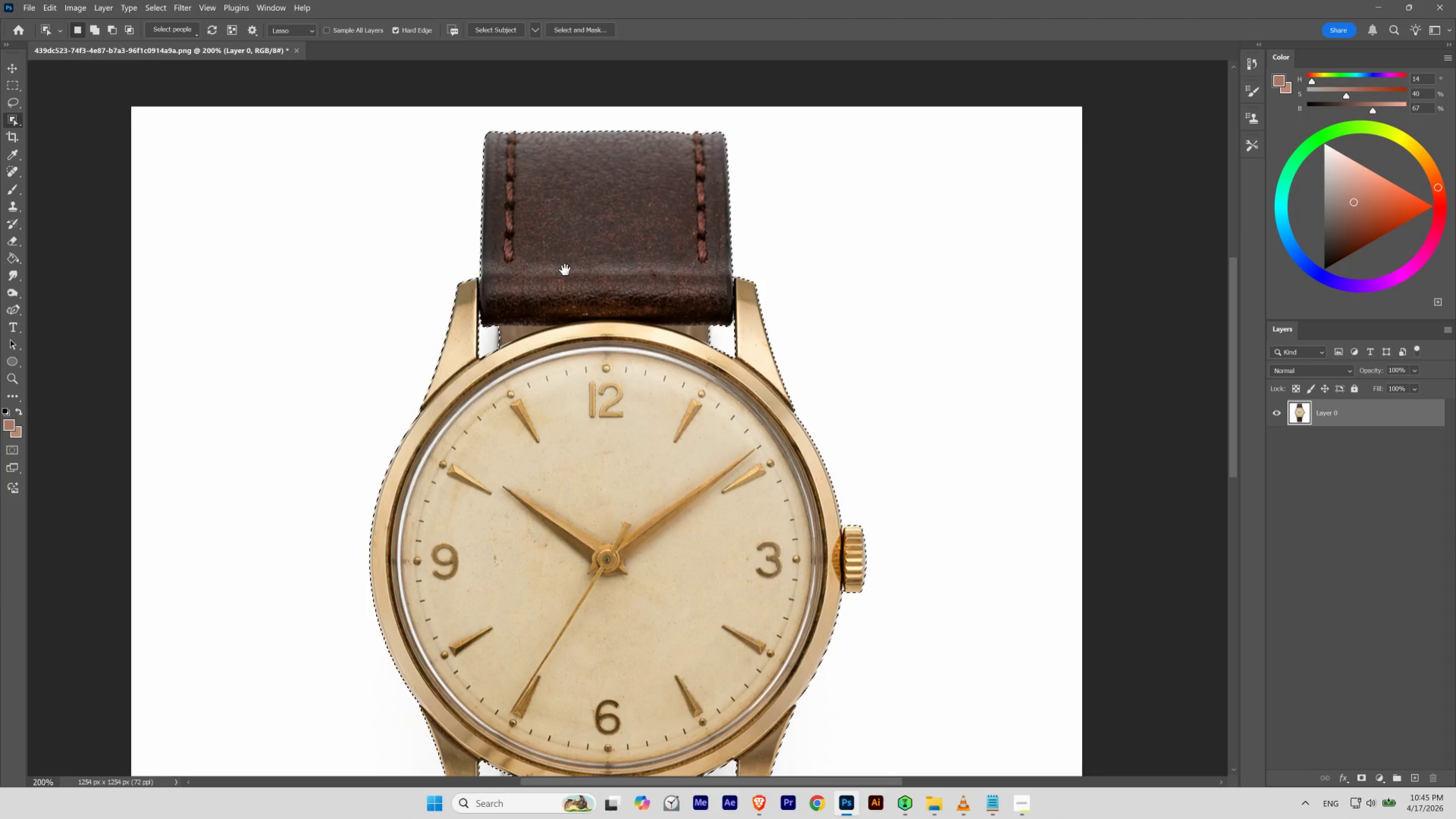 
left_click_drag(start_coordinate=[565, 275], to_coordinate=[558, 336])
 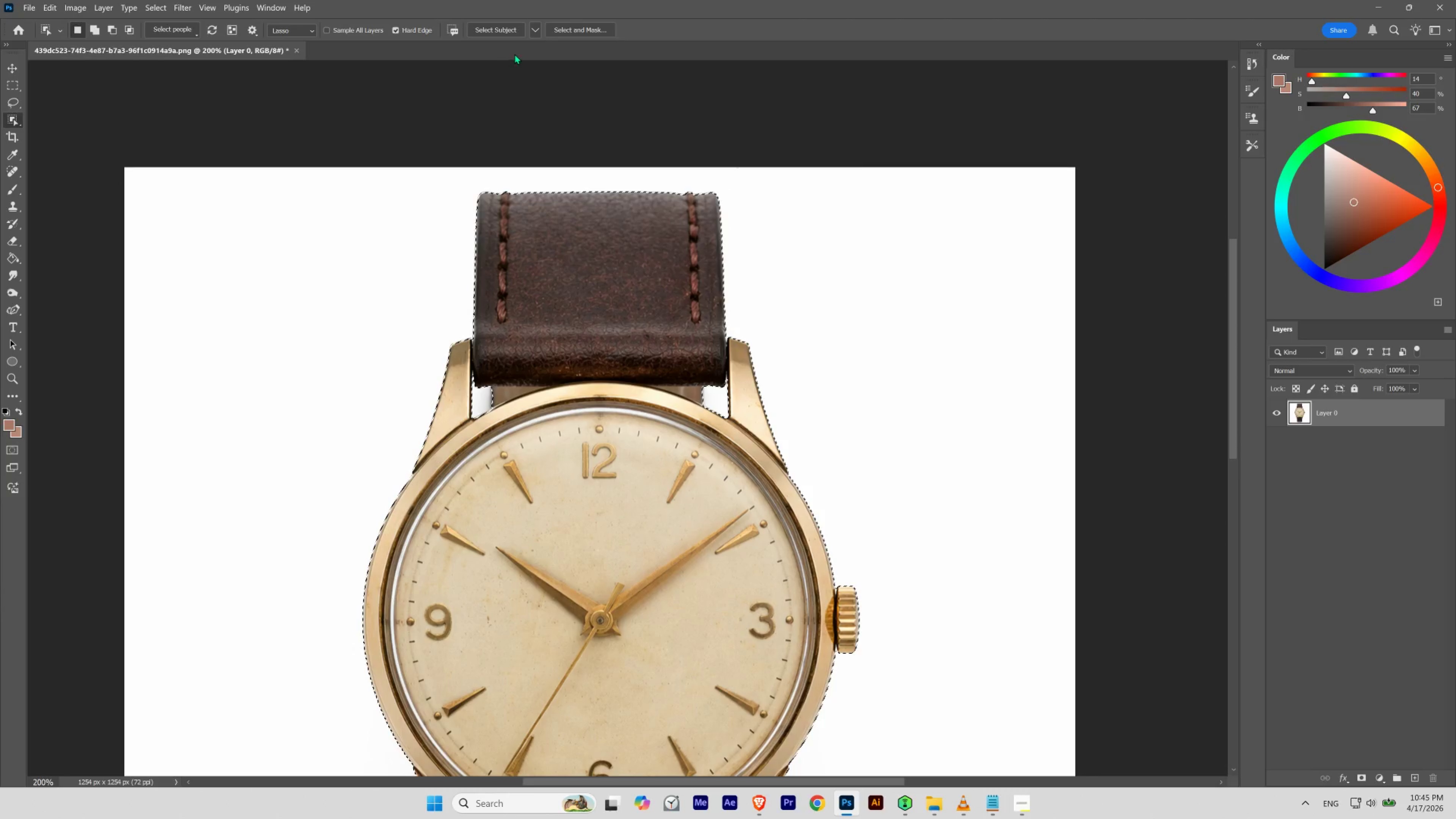 
hold_key(key=Space, duration=3.78)
 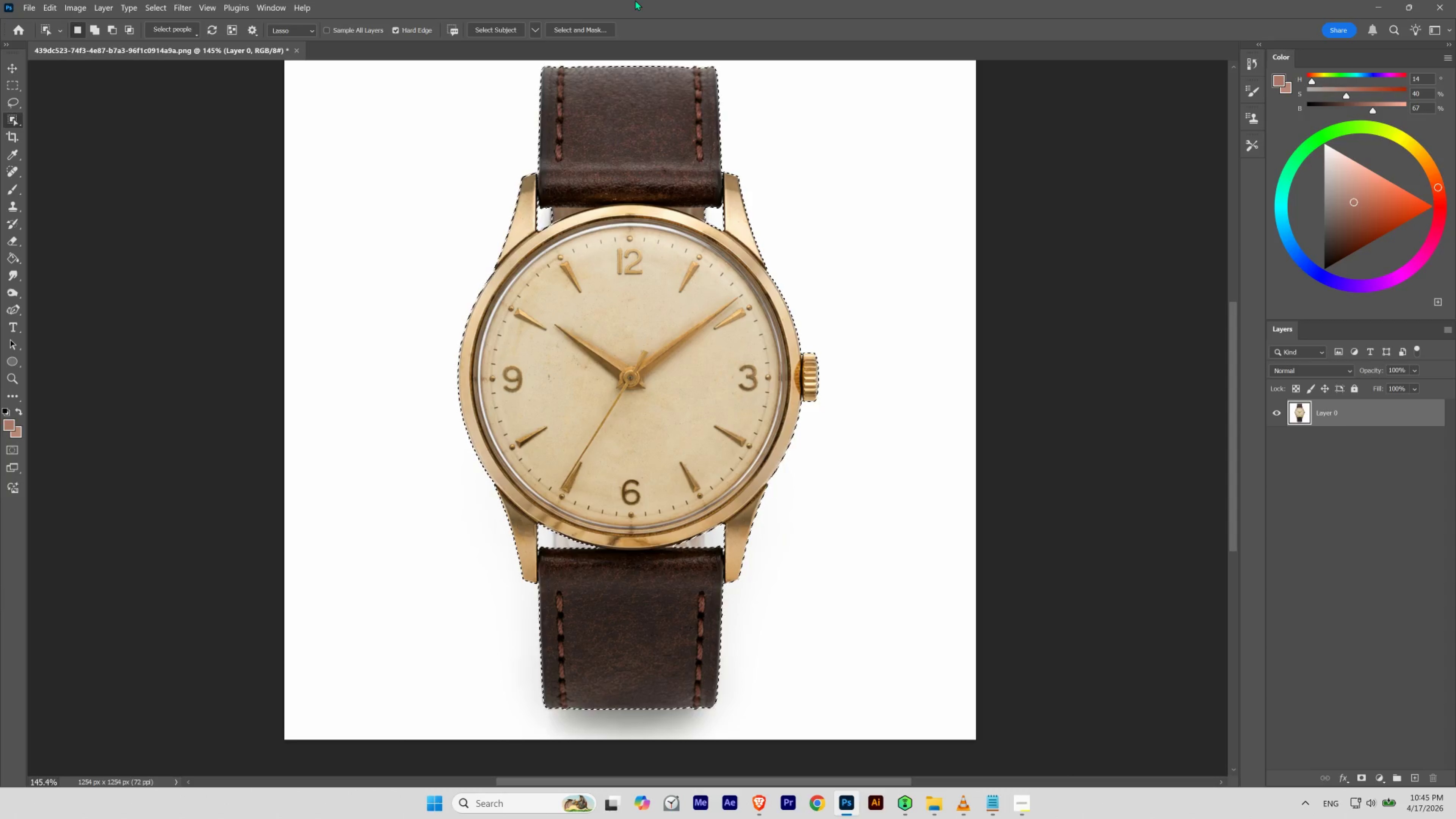 
left_click_drag(start_coordinate=[597, 415], to_coordinate=[597, 401])
 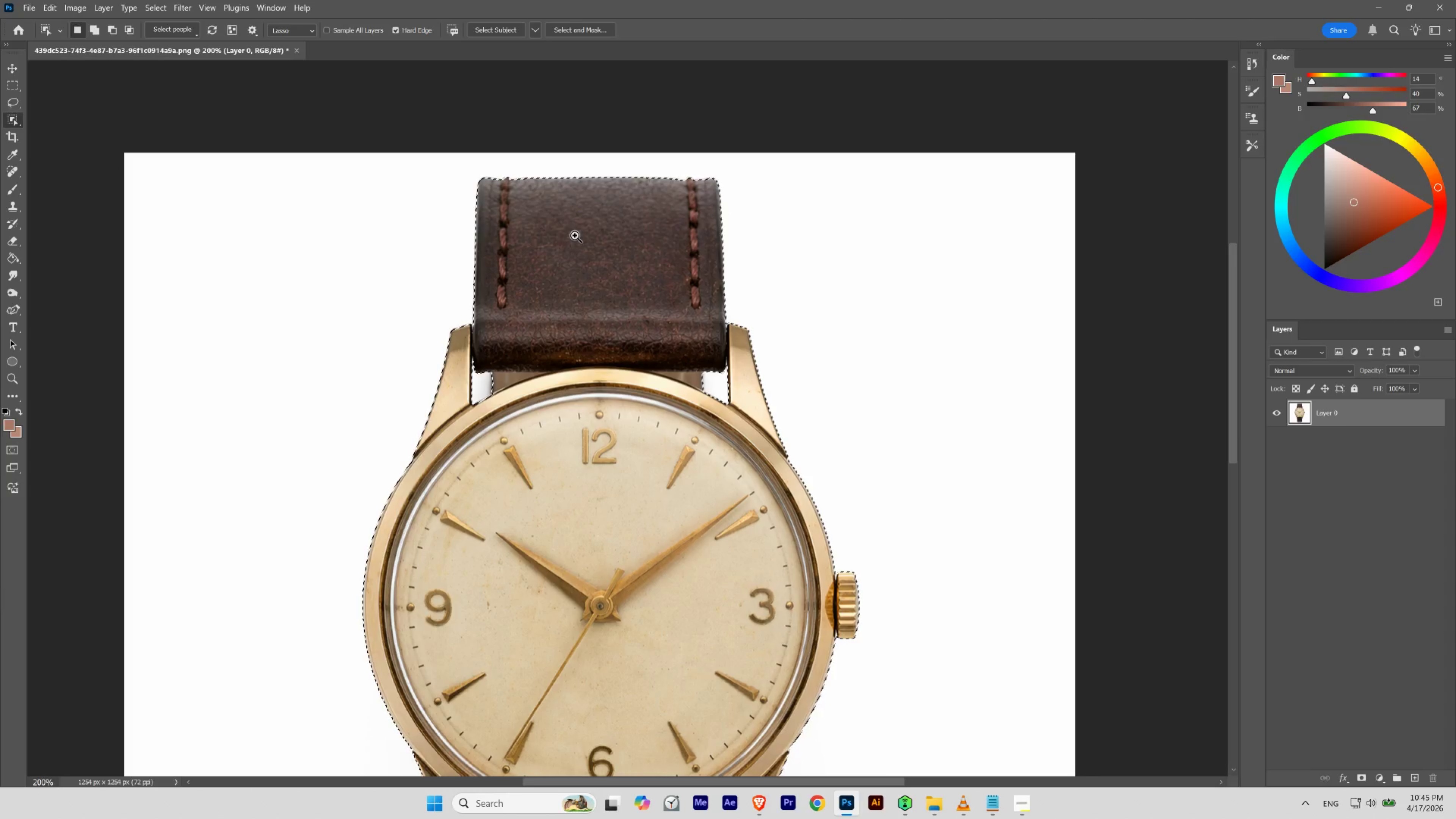 
hold_key(key=ControlLeft, duration=0.68)
left_click_drag(start_coordinate=[574, 236], to_coordinate=[561, 254])
 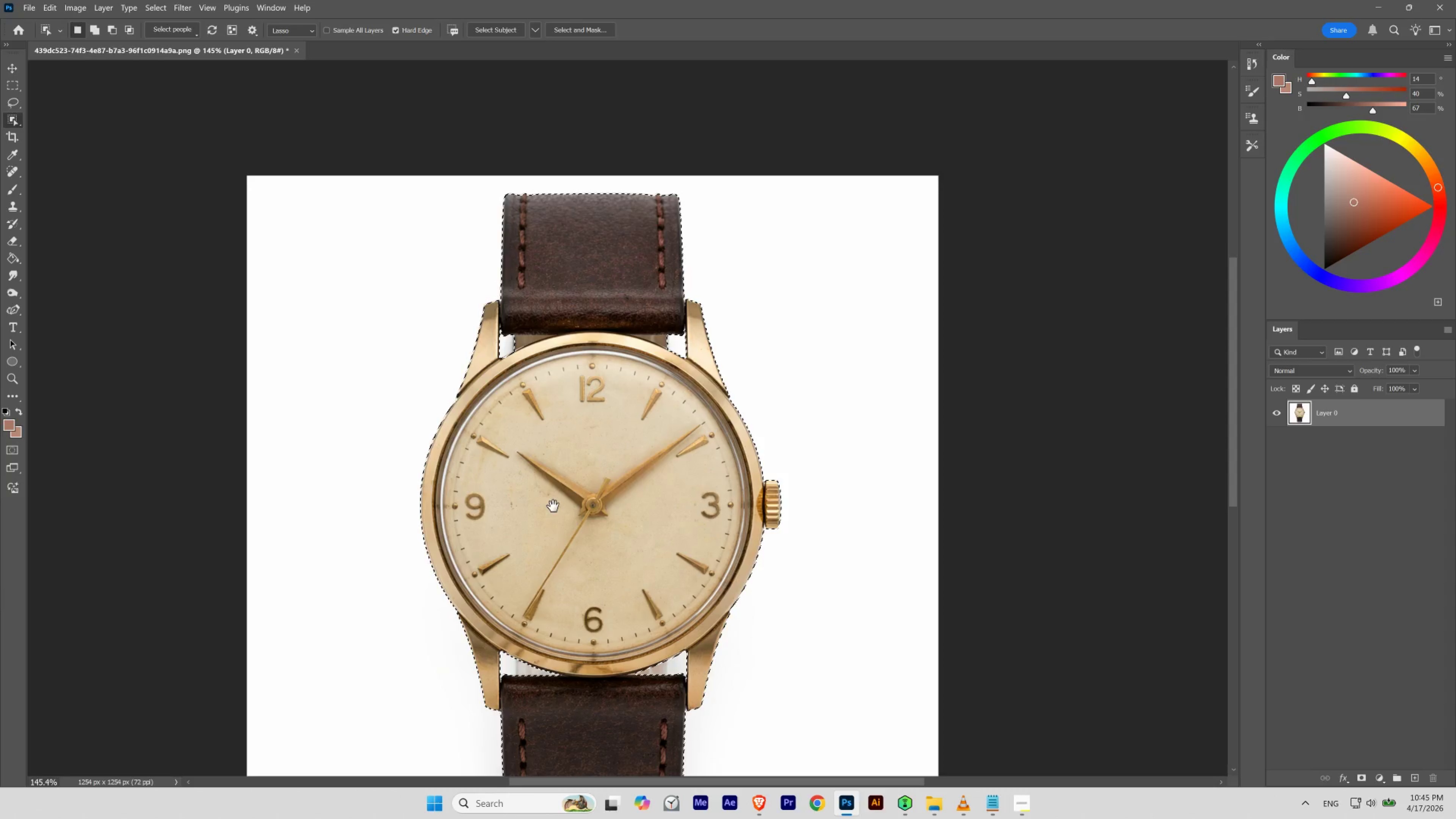 
left_click_drag(start_coordinate=[556, 501], to_coordinate=[594, 374])
 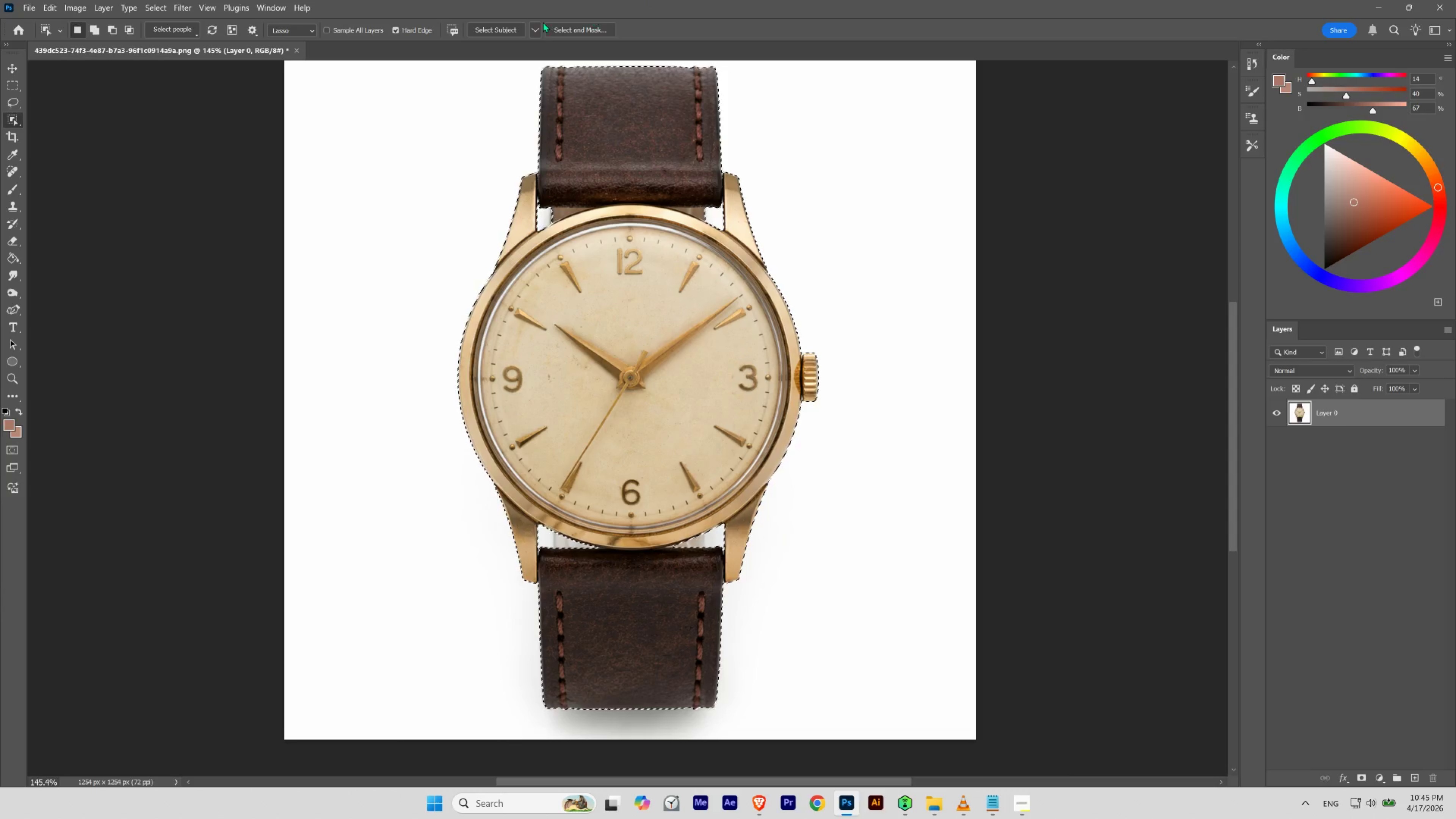 
left_click([560, 31])
 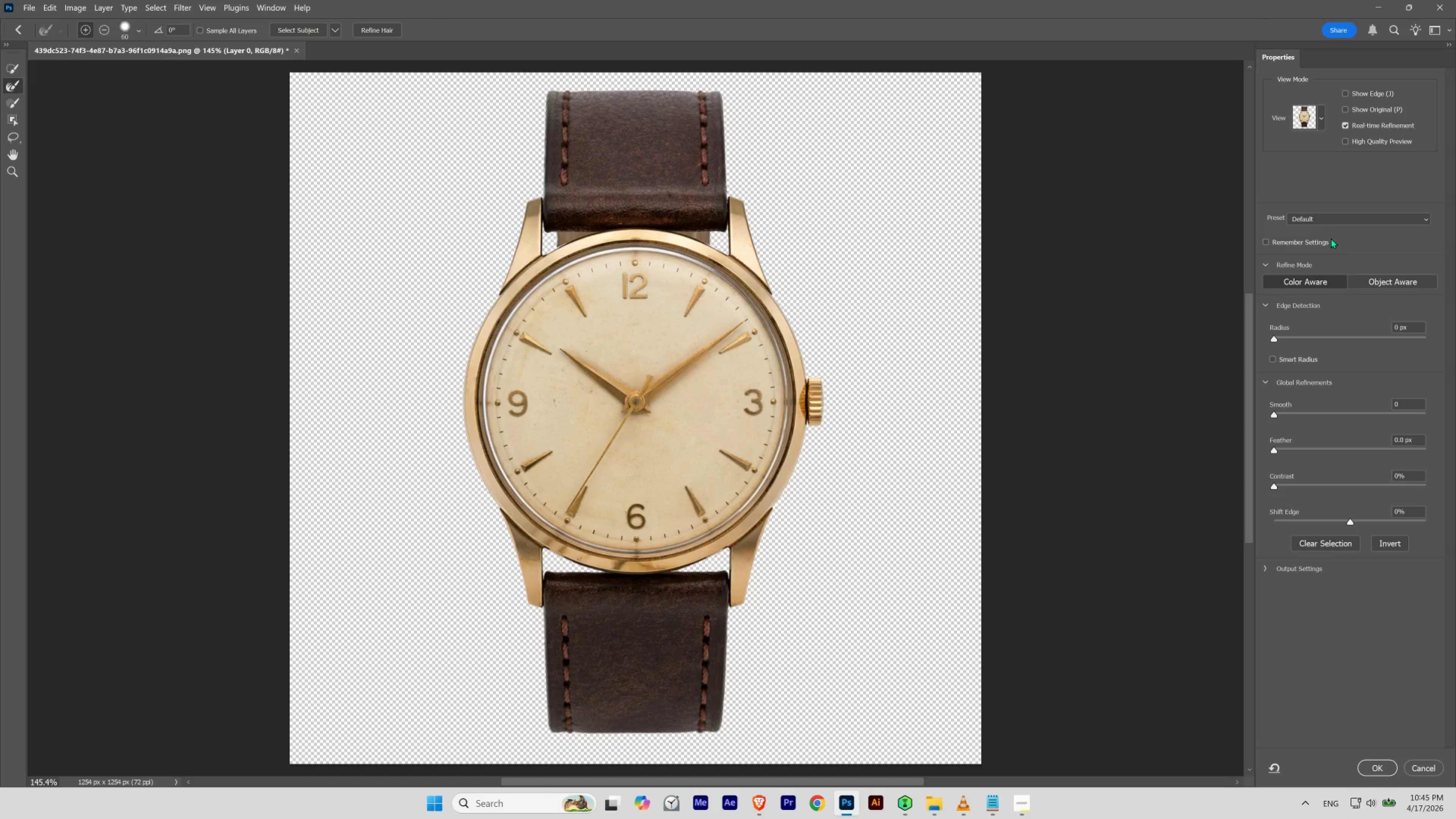 
left_click([1323, 116])
 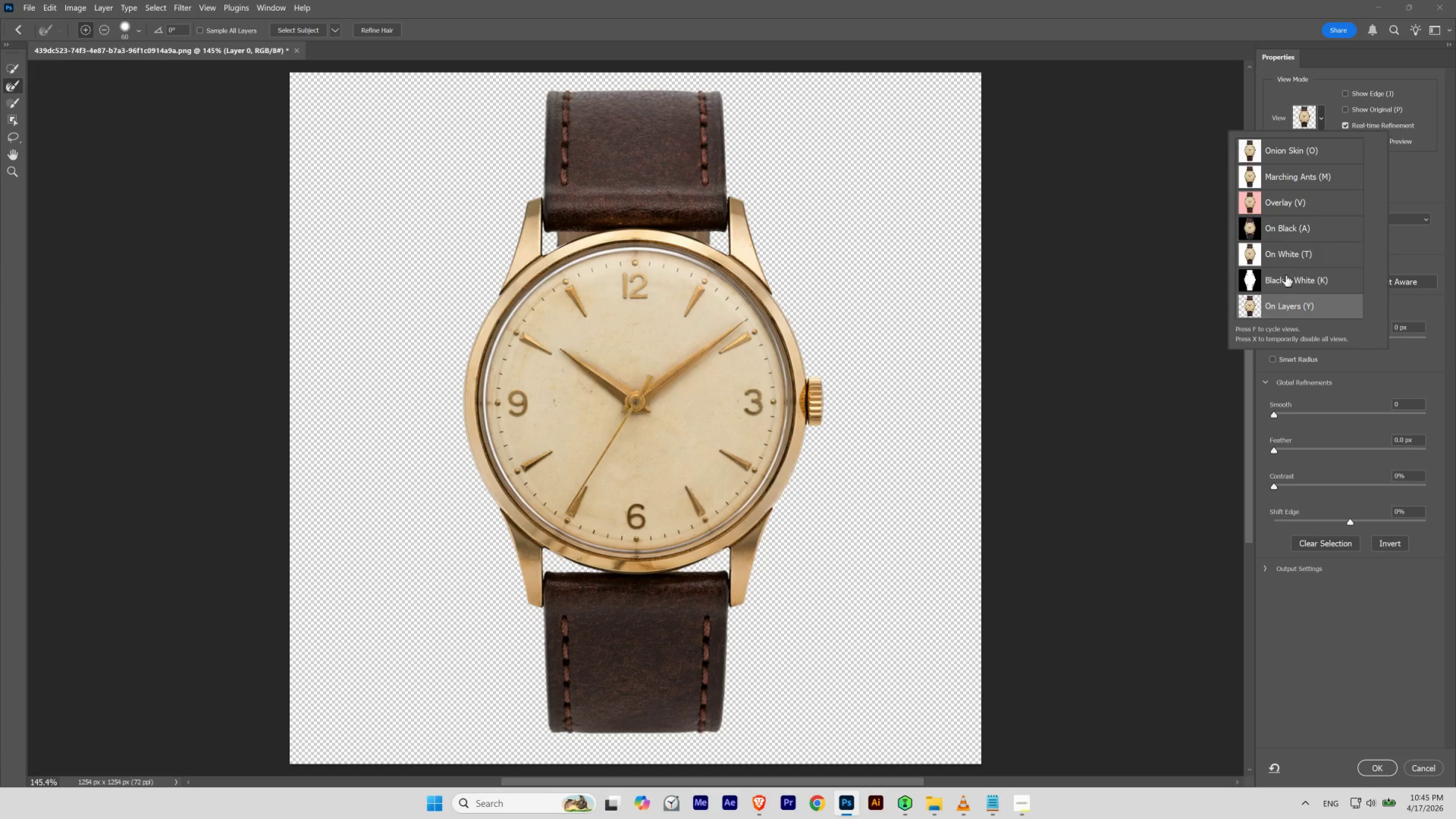 
left_click([1294, 232])
 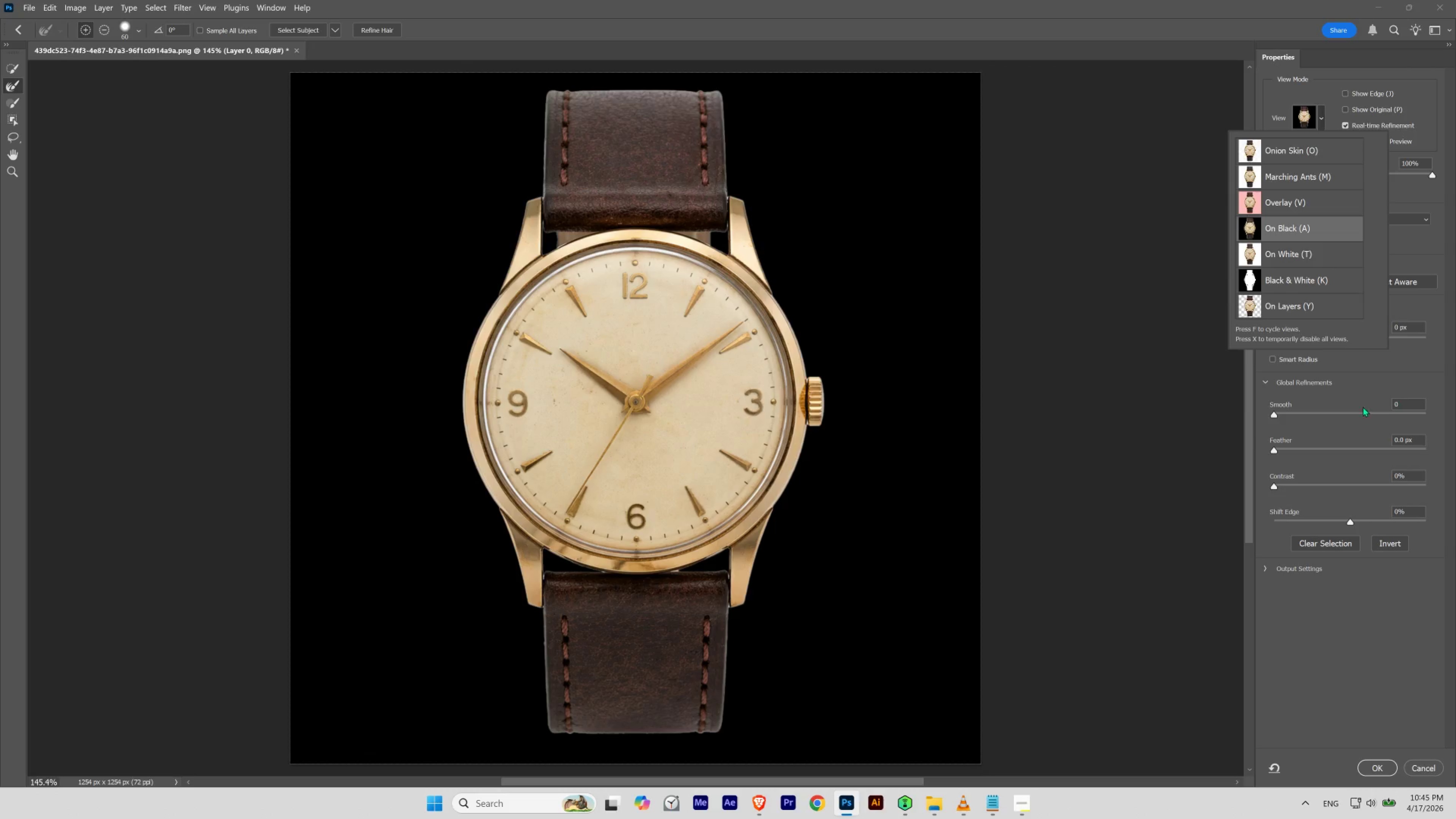 
wait(13.18)
 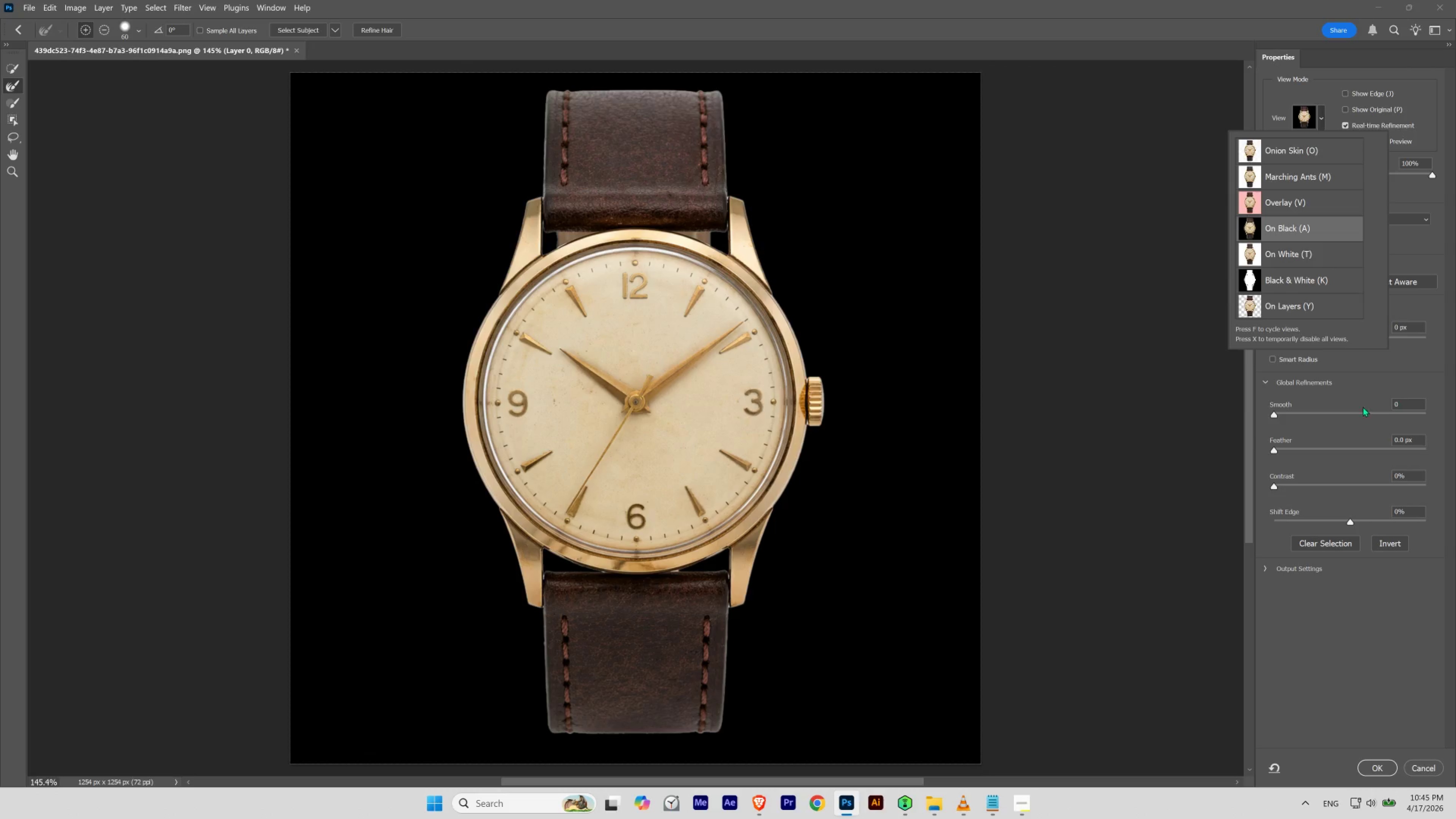 
left_click([1385, 676])
 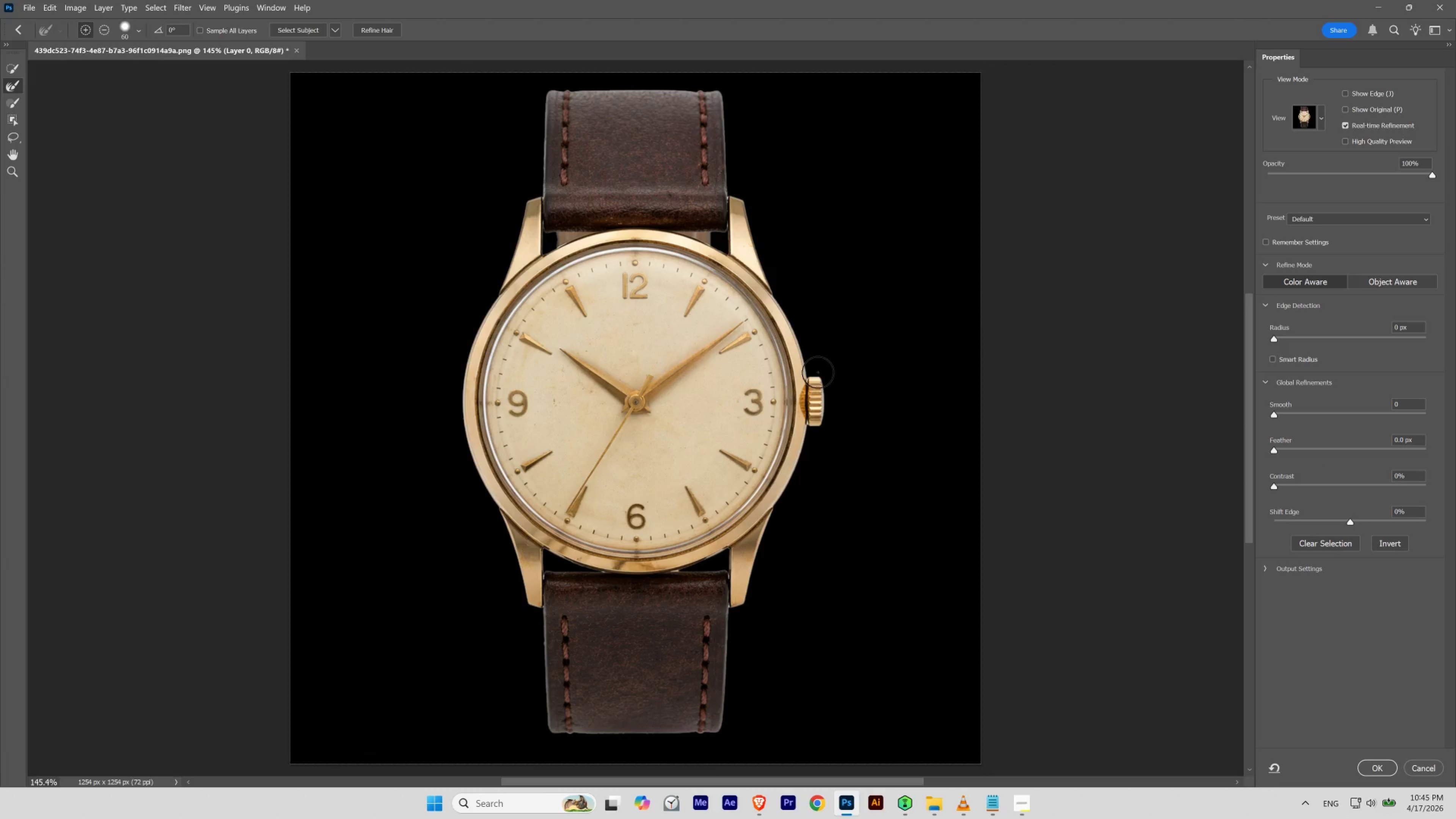 
wait(5.95)
 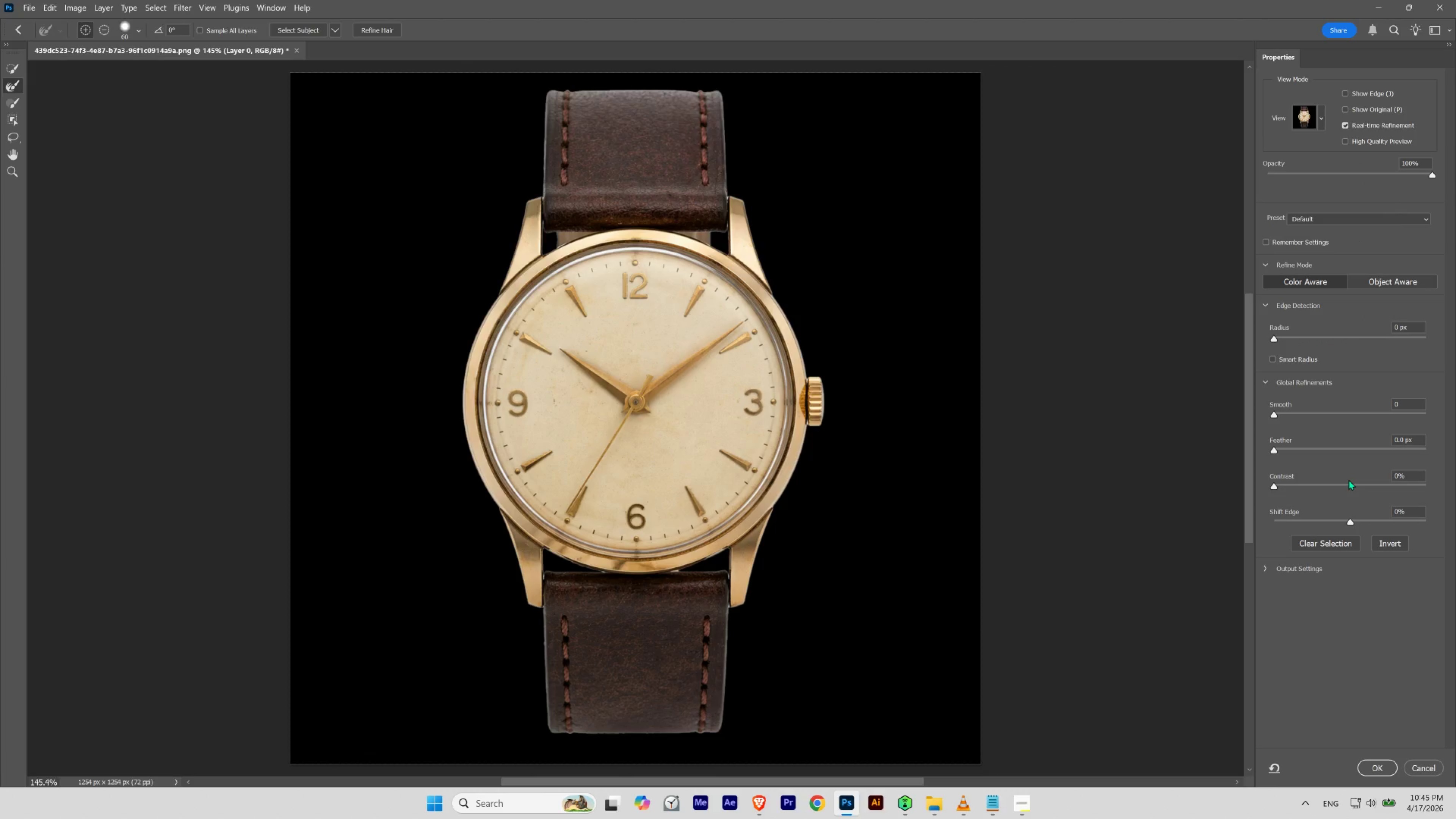 
left_click_drag(start_coordinate=[1274, 413], to_coordinate=[1294, 420])
 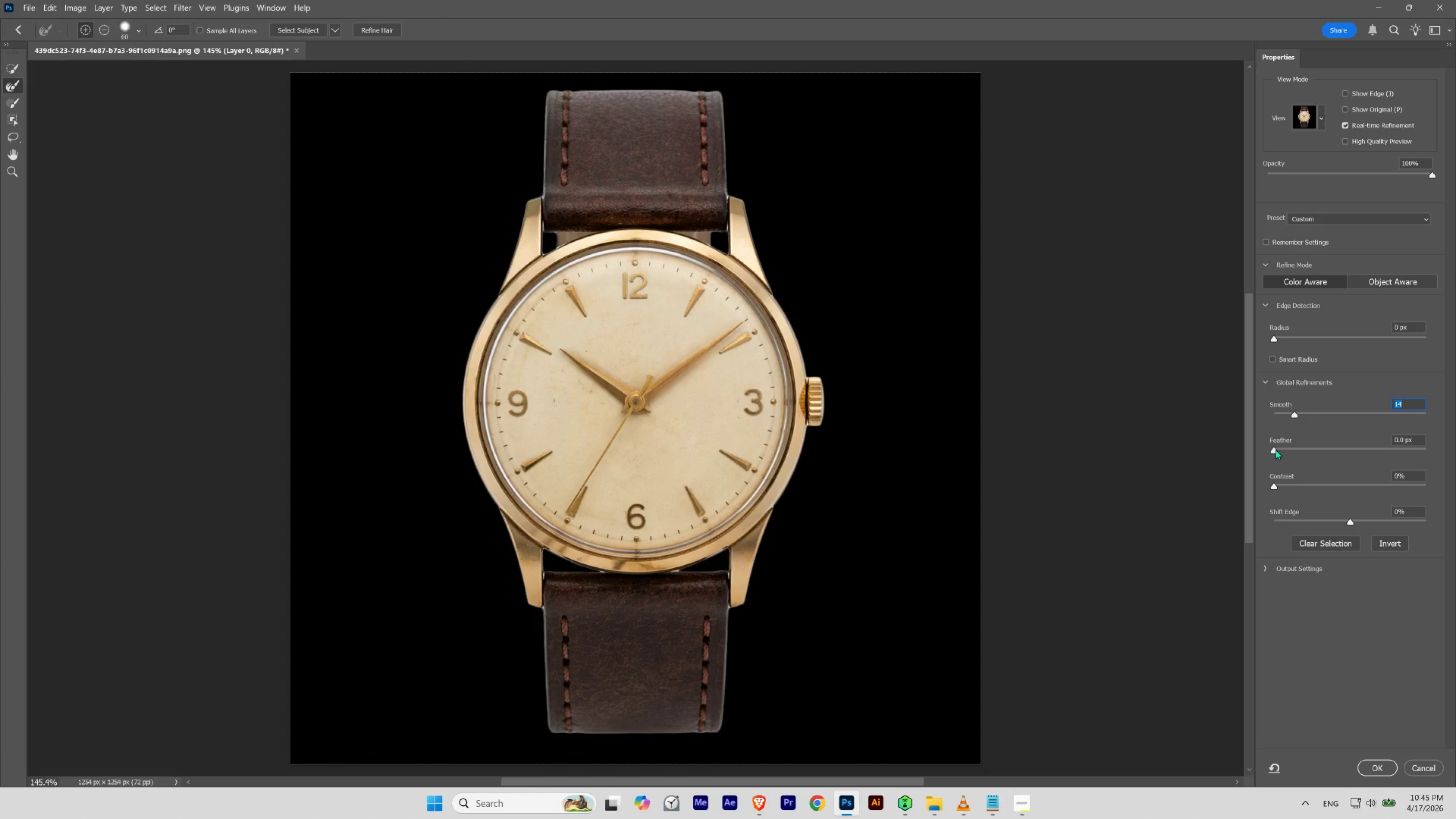 
left_click_drag(start_coordinate=[1275, 449], to_coordinate=[1294, 452])
 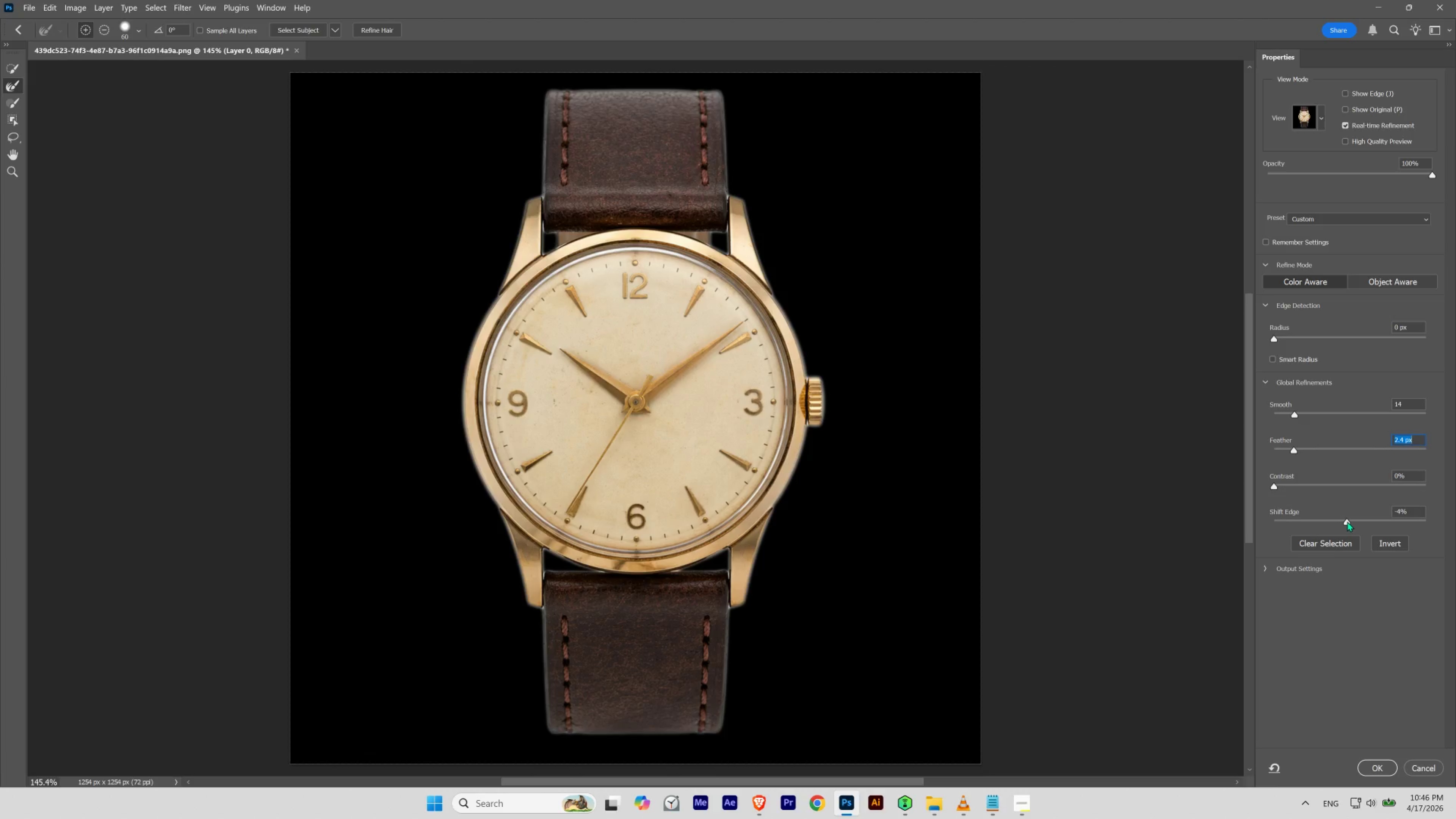 
wait(5.69)
 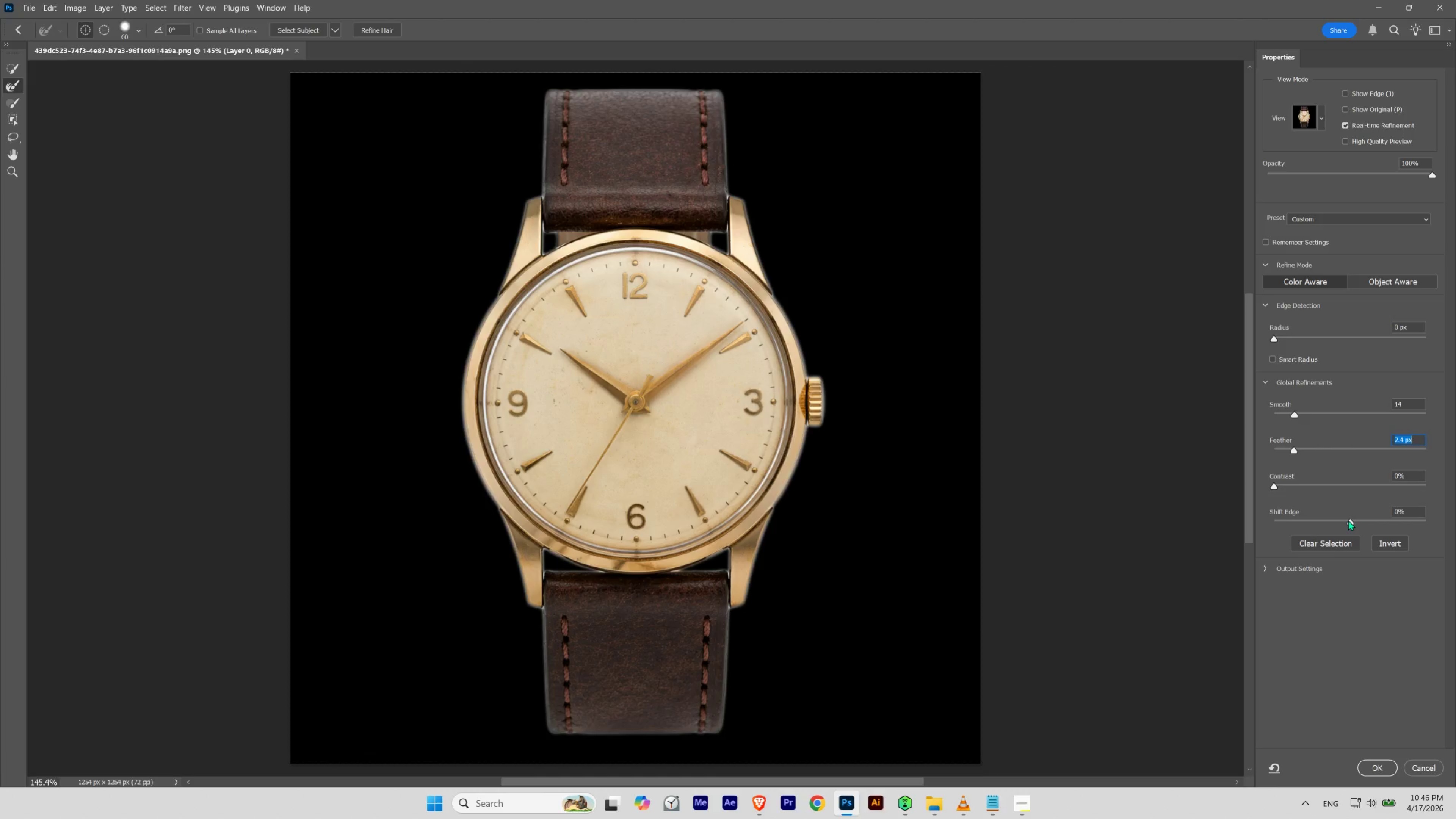 
left_click_drag(start_coordinate=[1274, 485], to_coordinate=[1320, 489])
 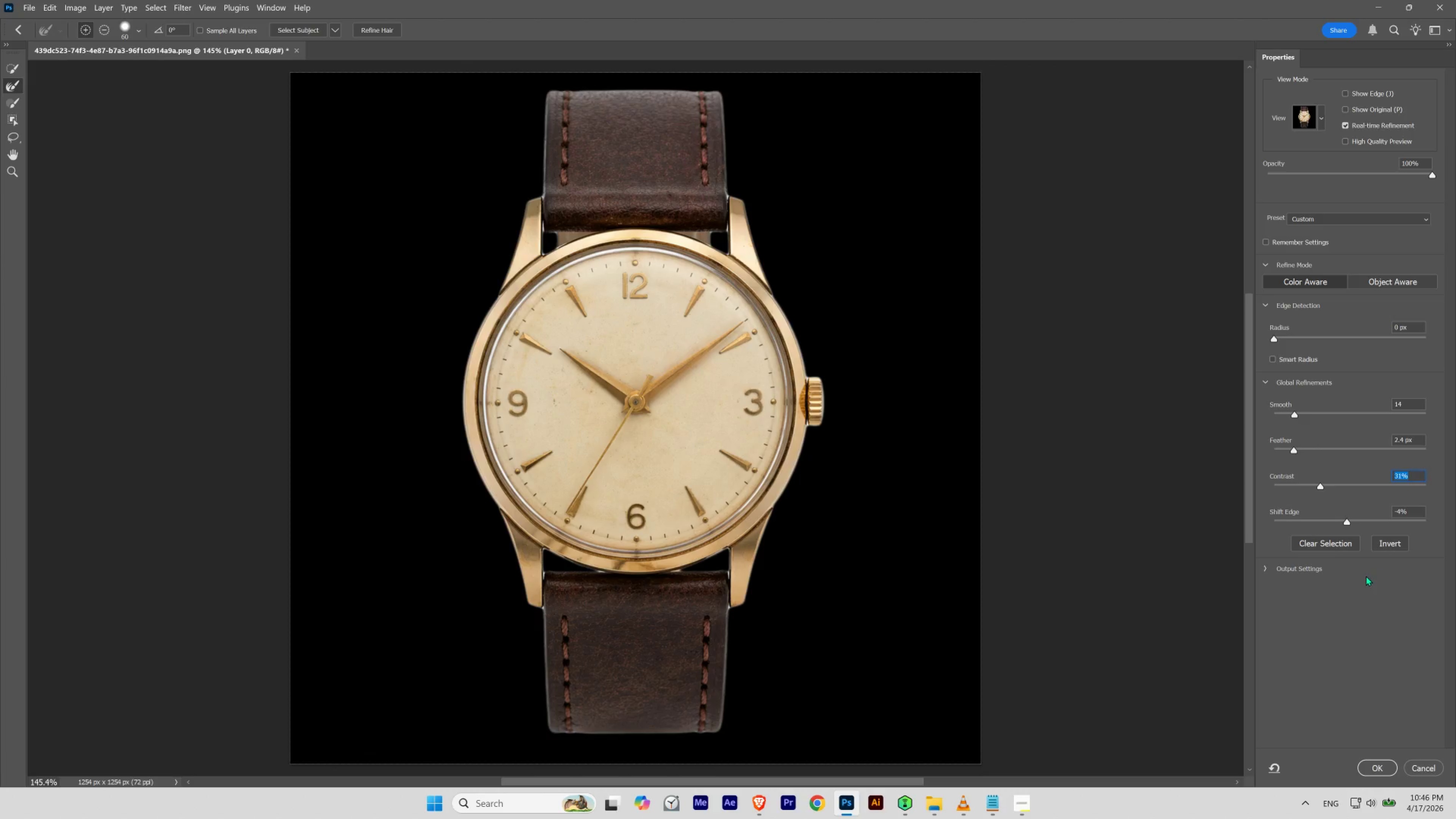 
left_click([1262, 567])
 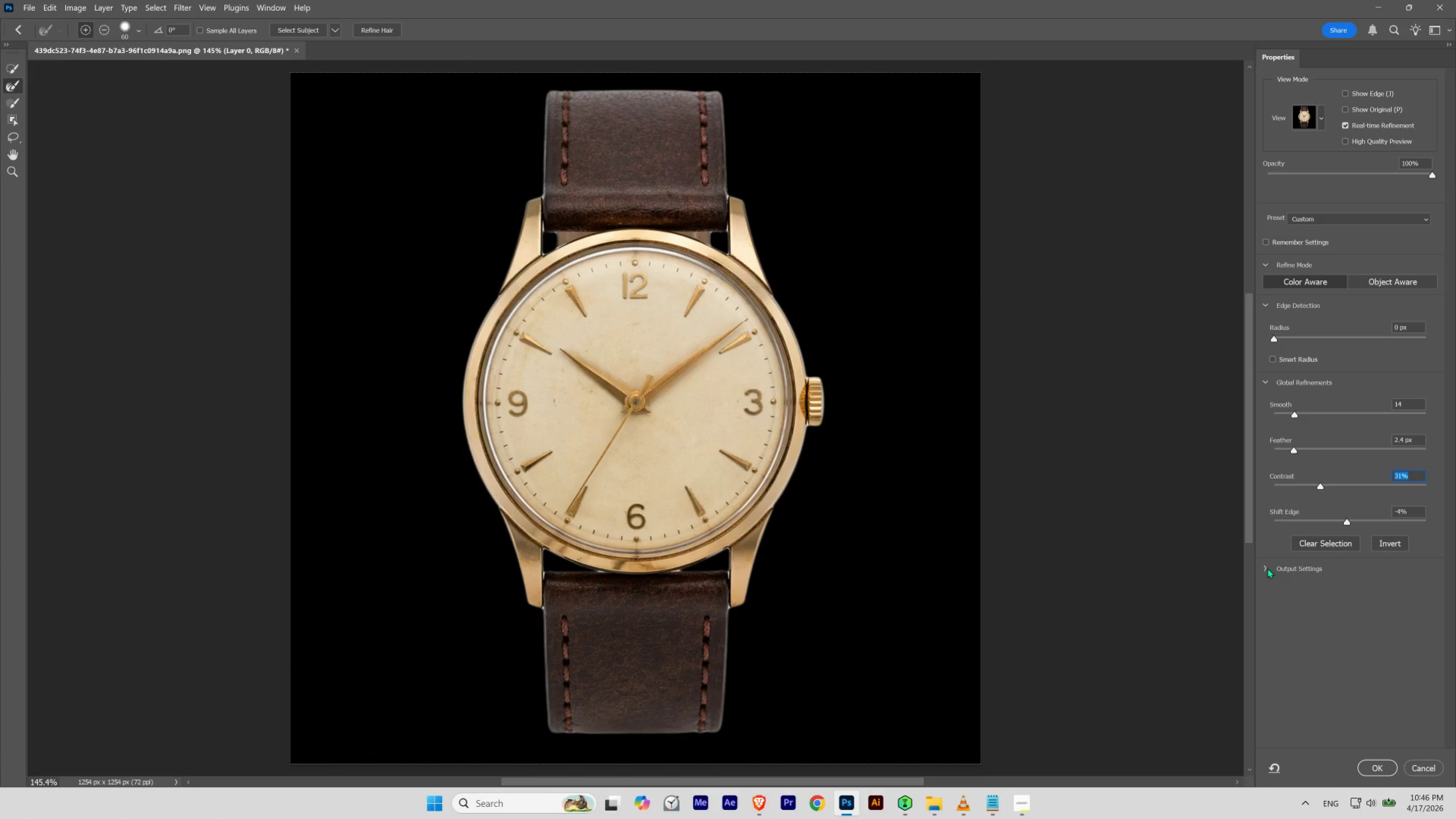 
left_click([1267, 568])
 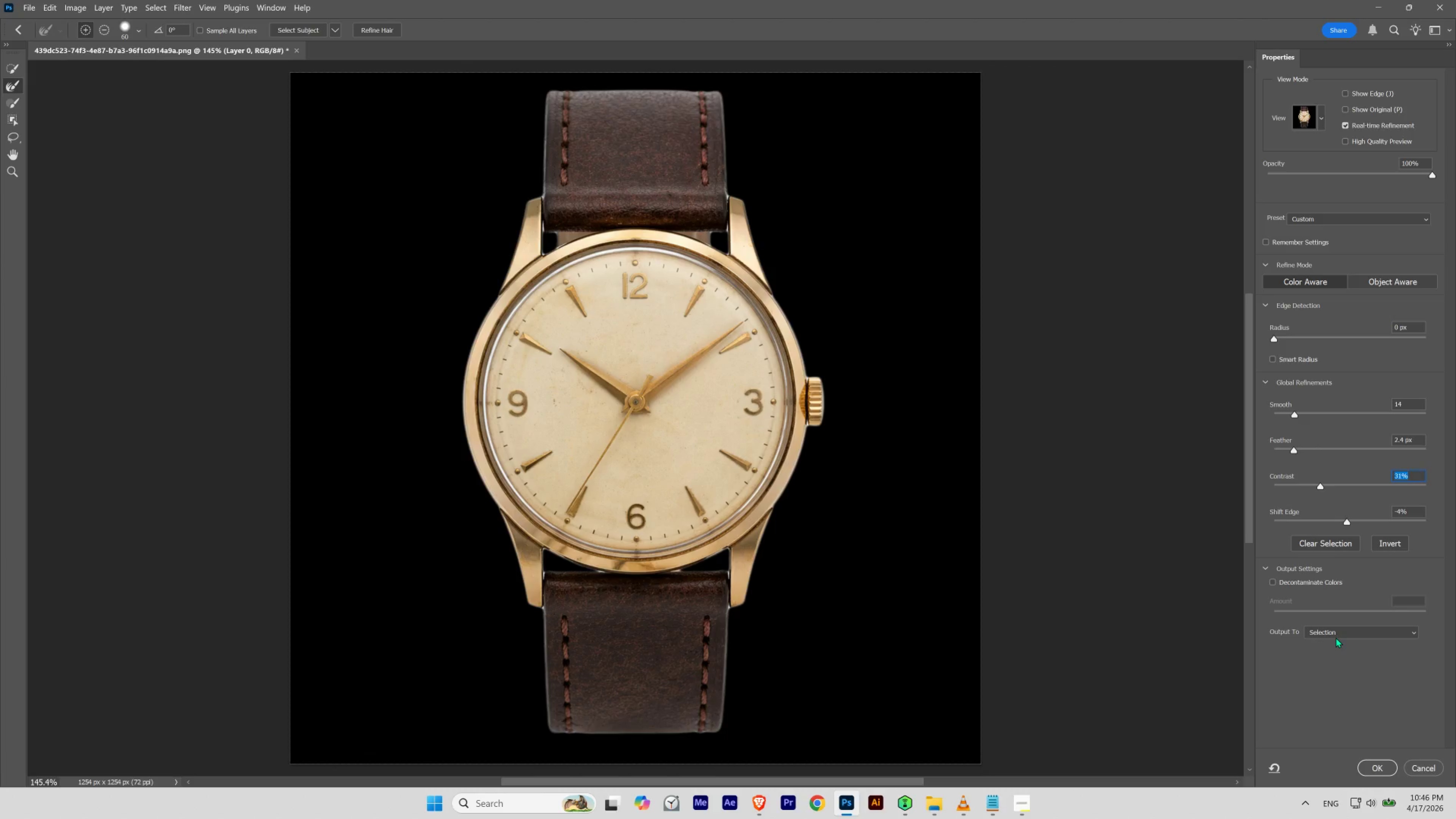 
left_click([1336, 635])
 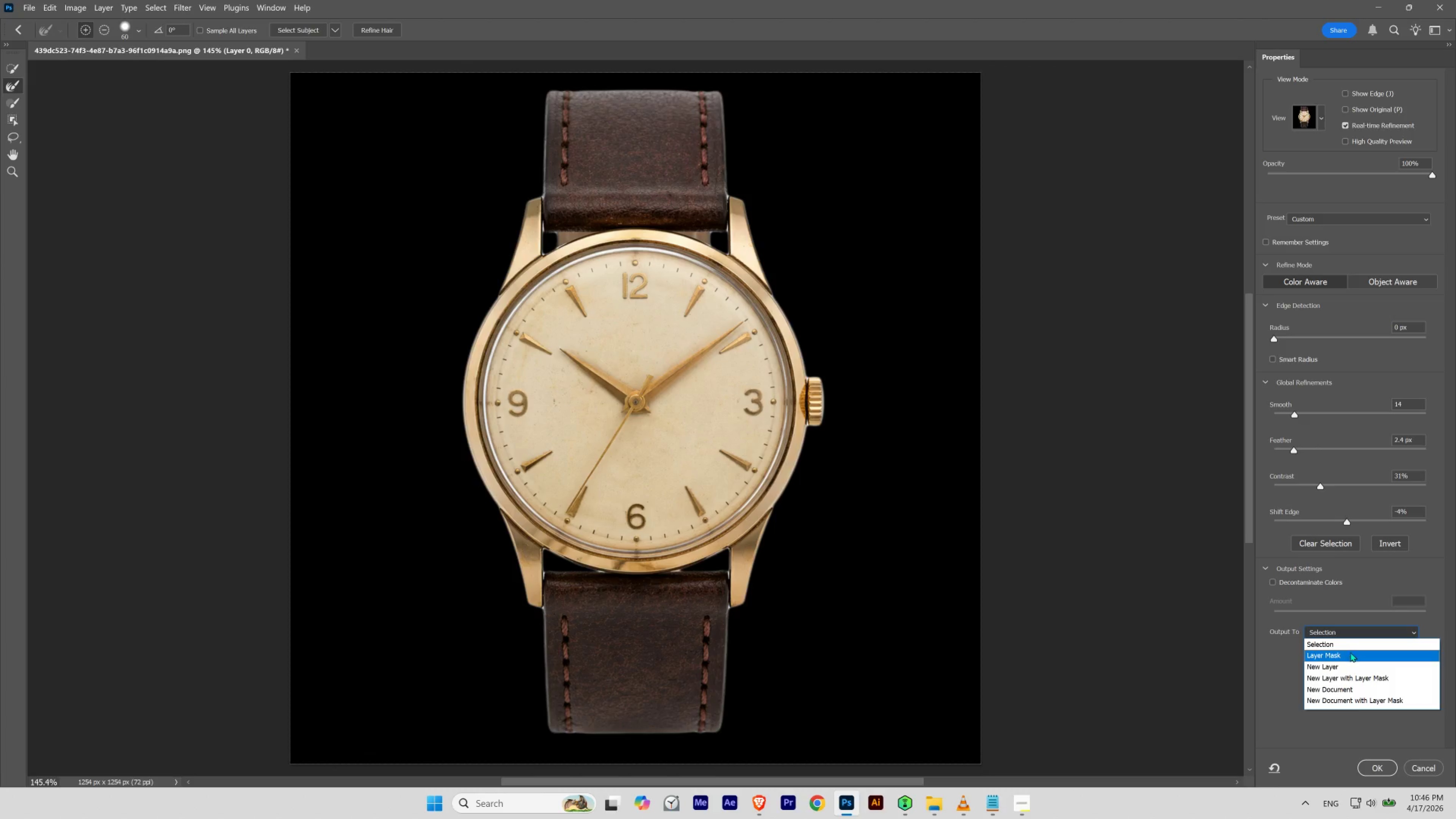 
left_click([1350, 652])
 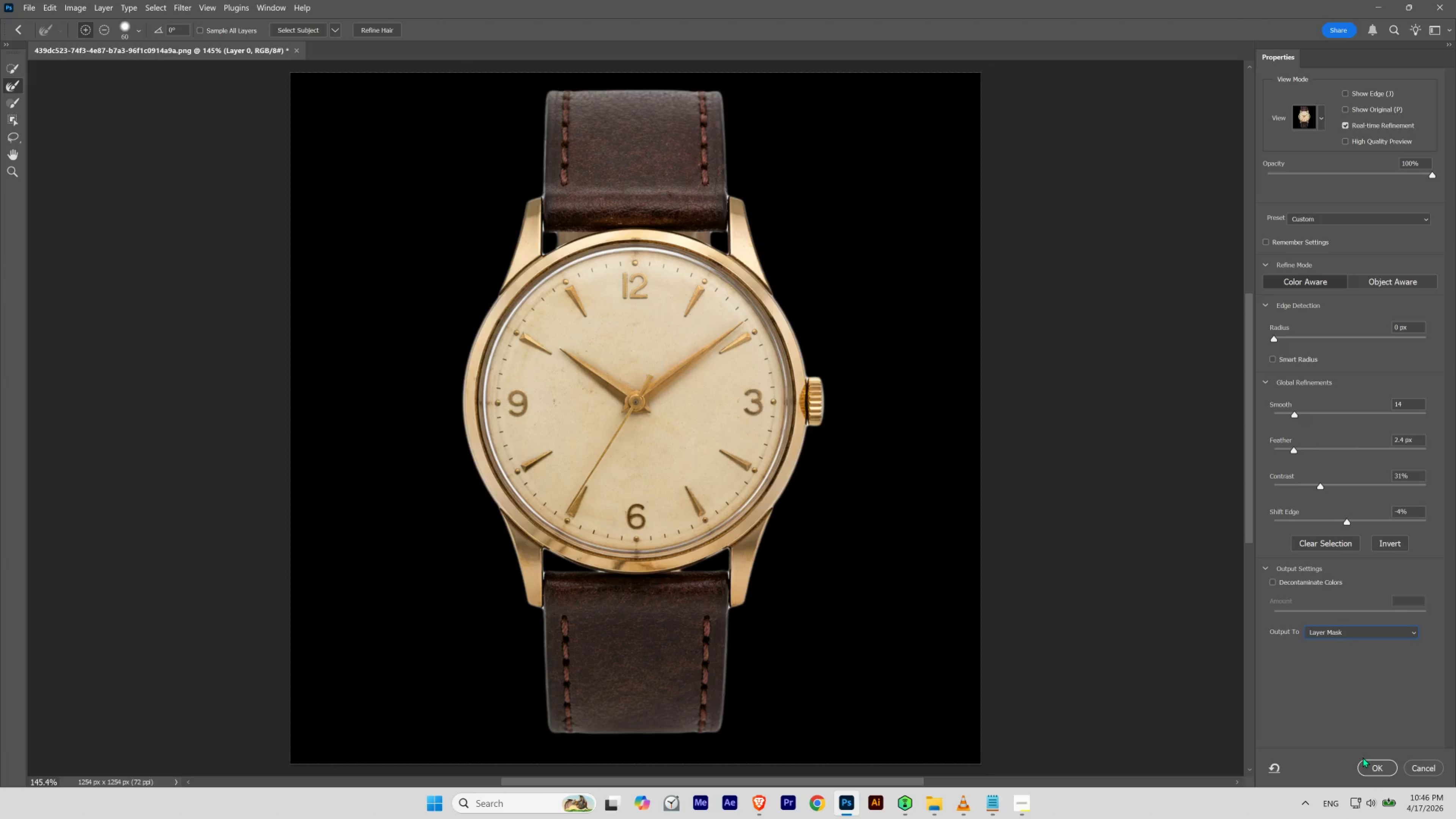 
left_click([1367, 765])
 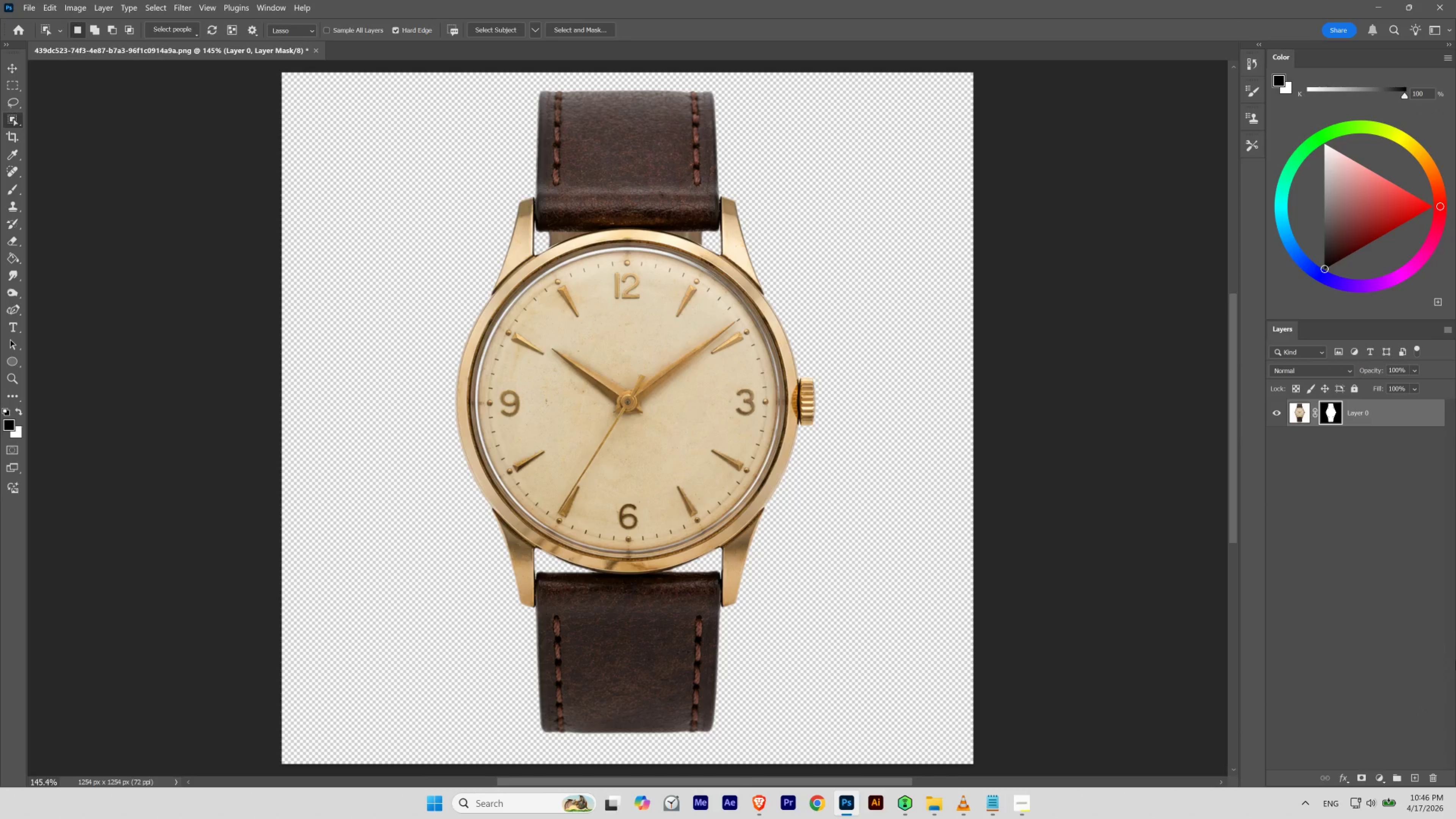 
wait(5.36)
 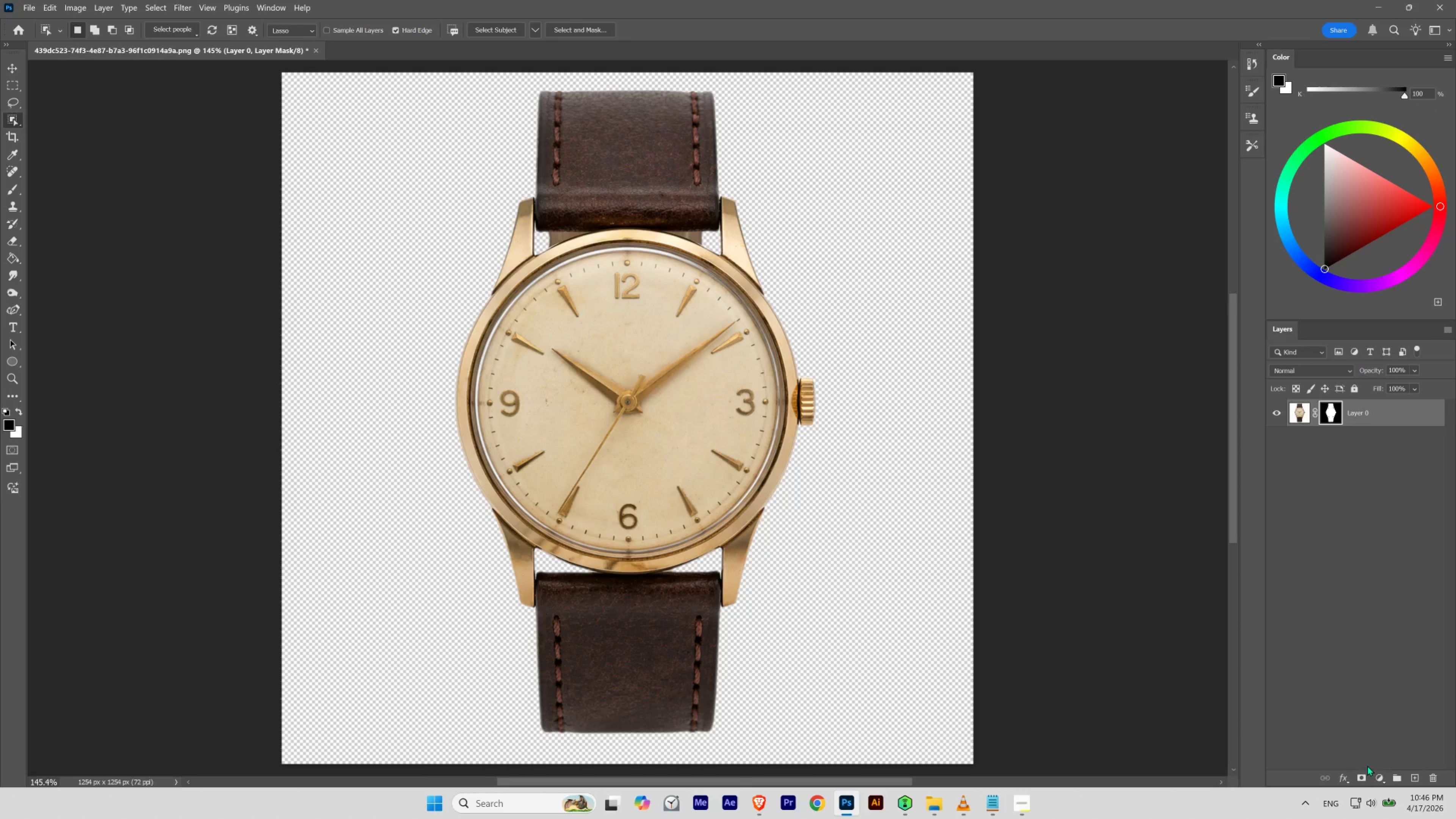 
right_click([1335, 406])
 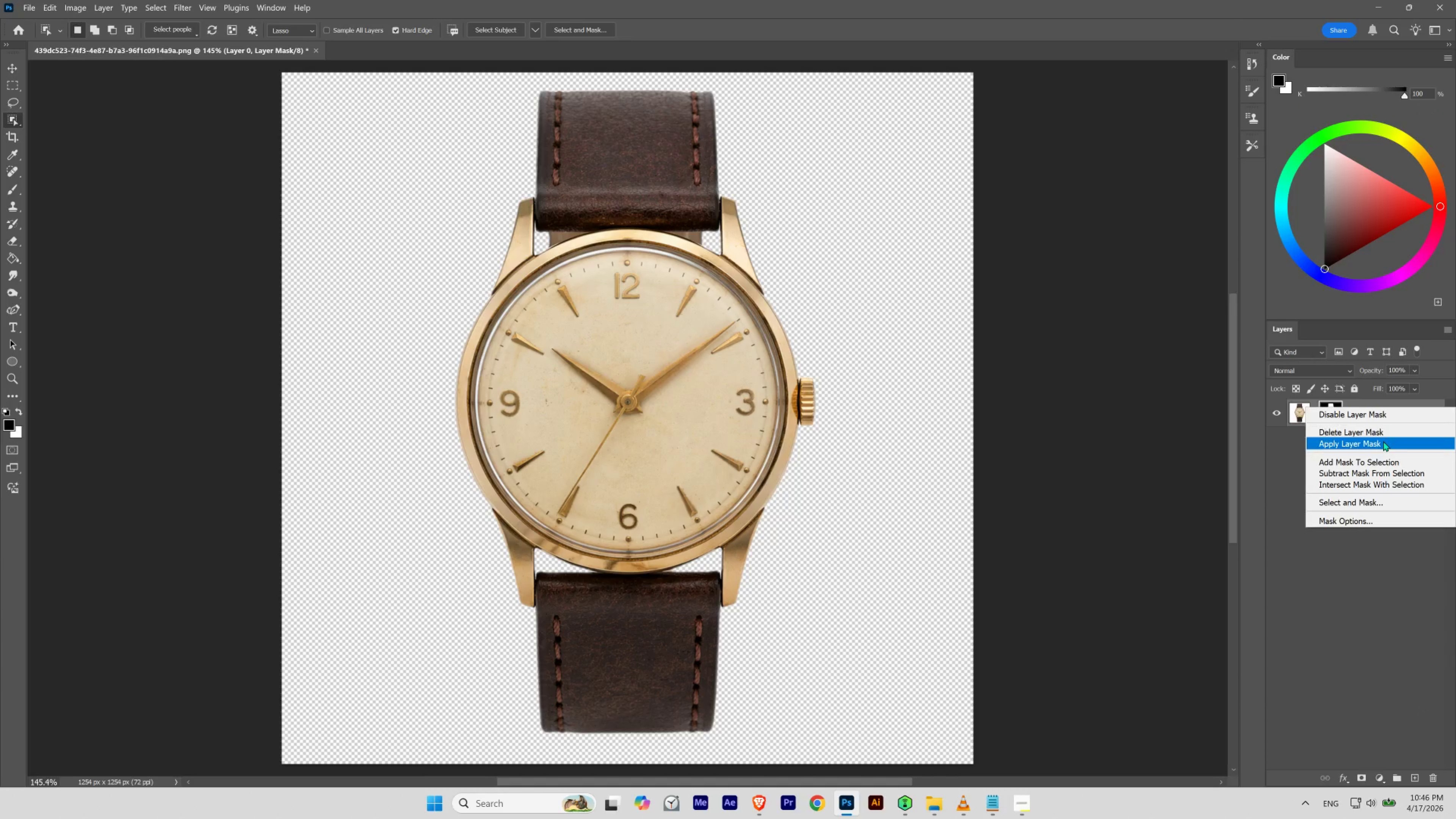 
left_click([1383, 441])
 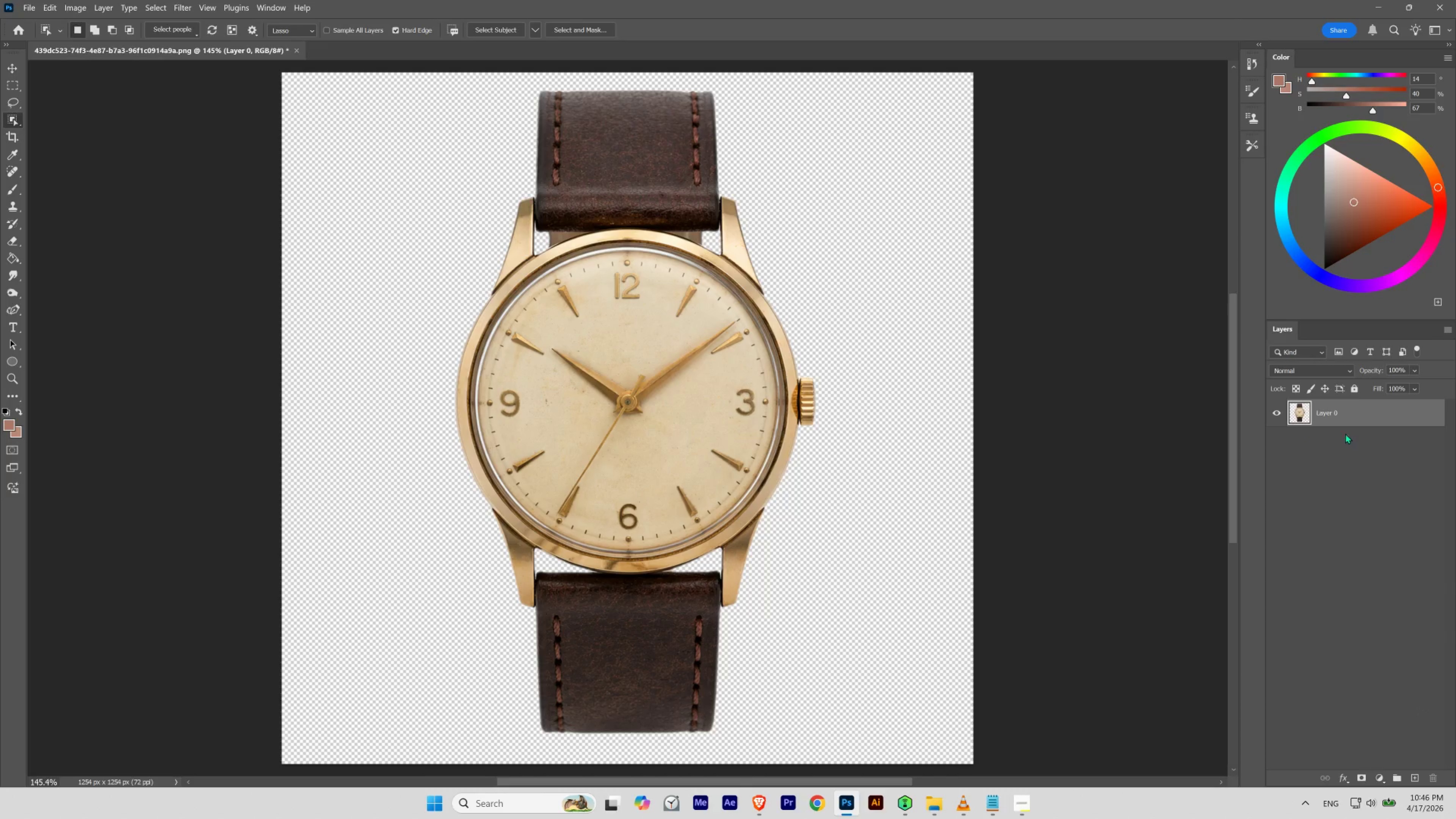 
right_click([1349, 415])
 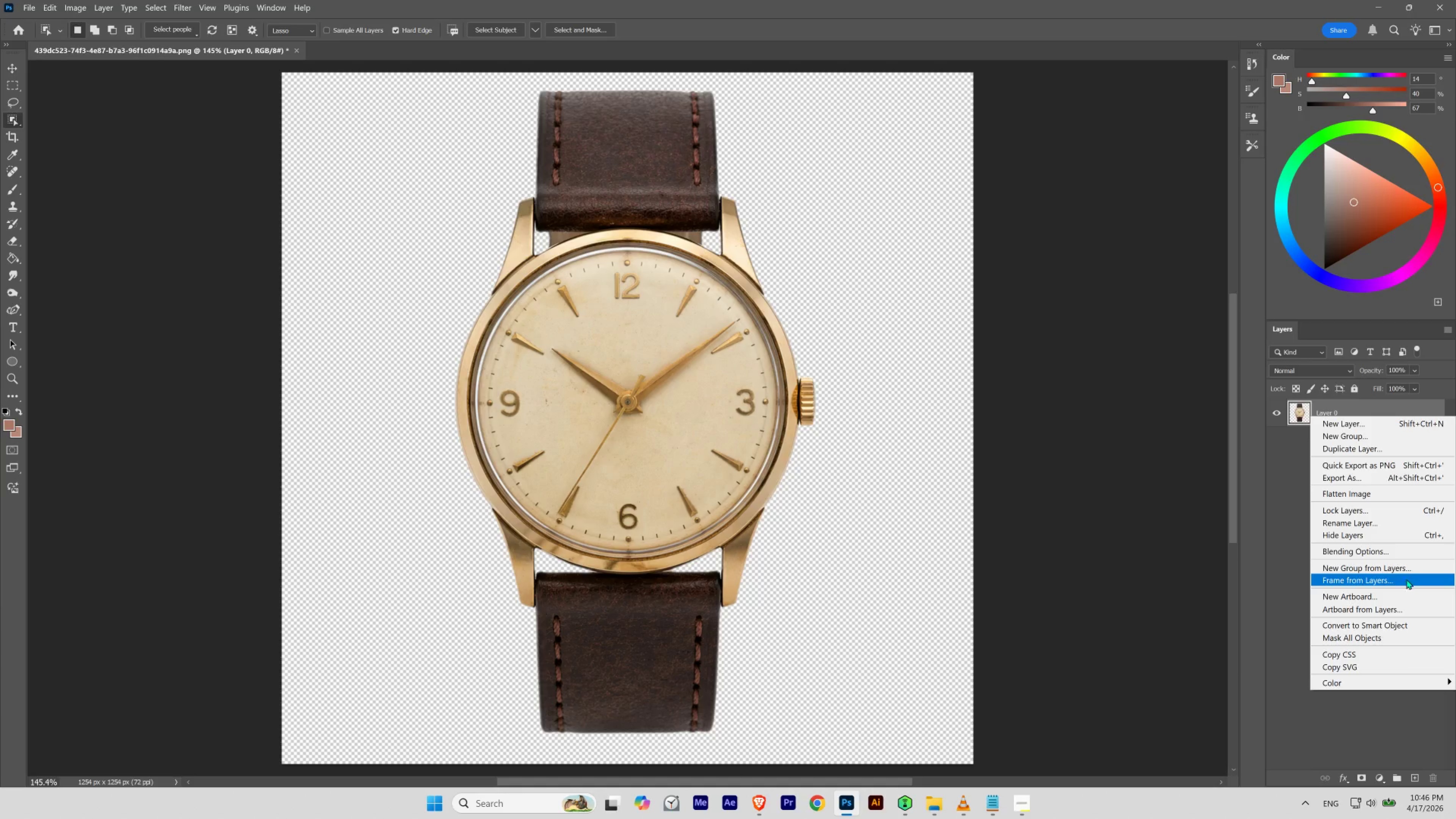 
left_click([1376, 627])
 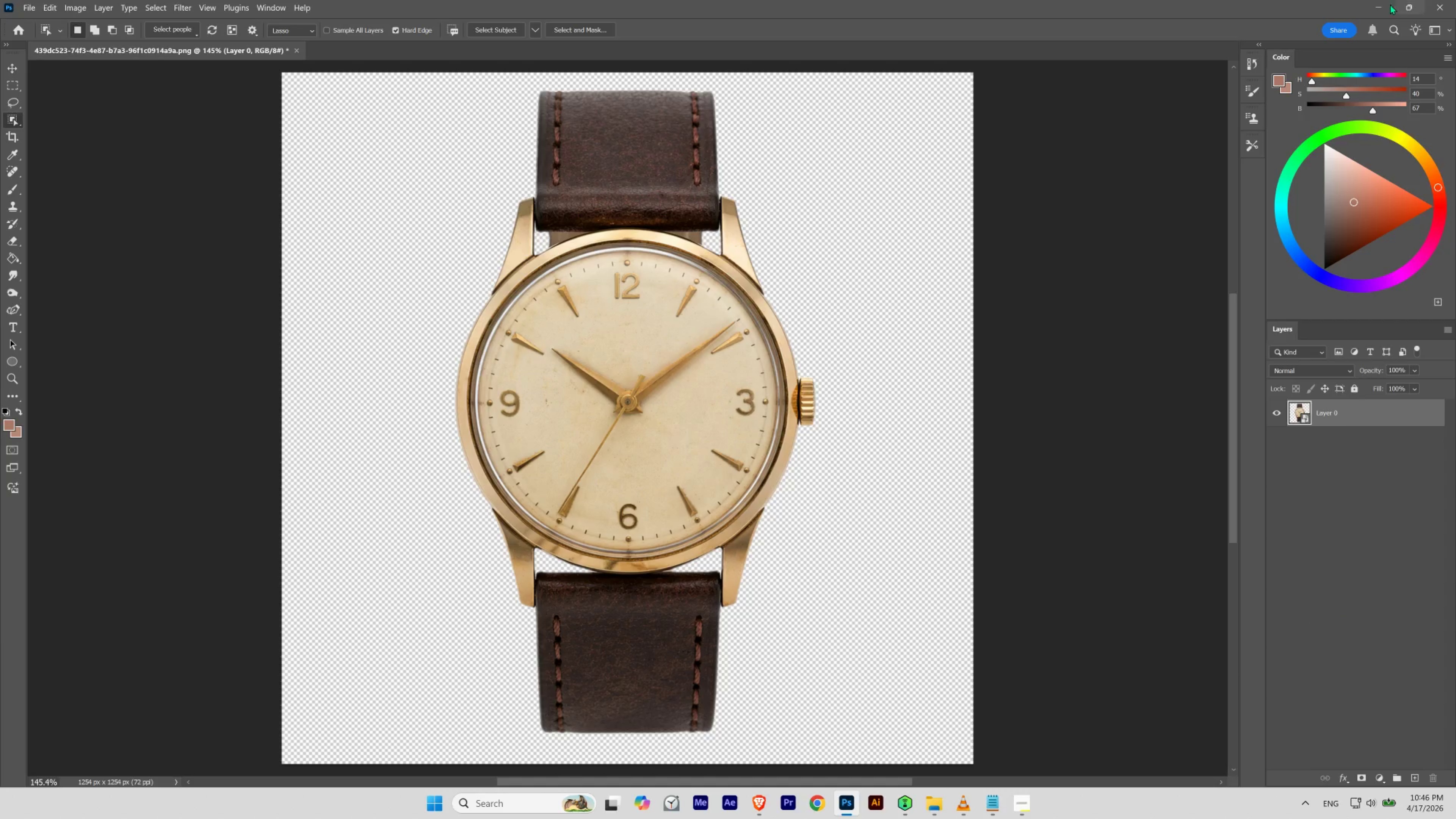 
left_click([1378, 0])
 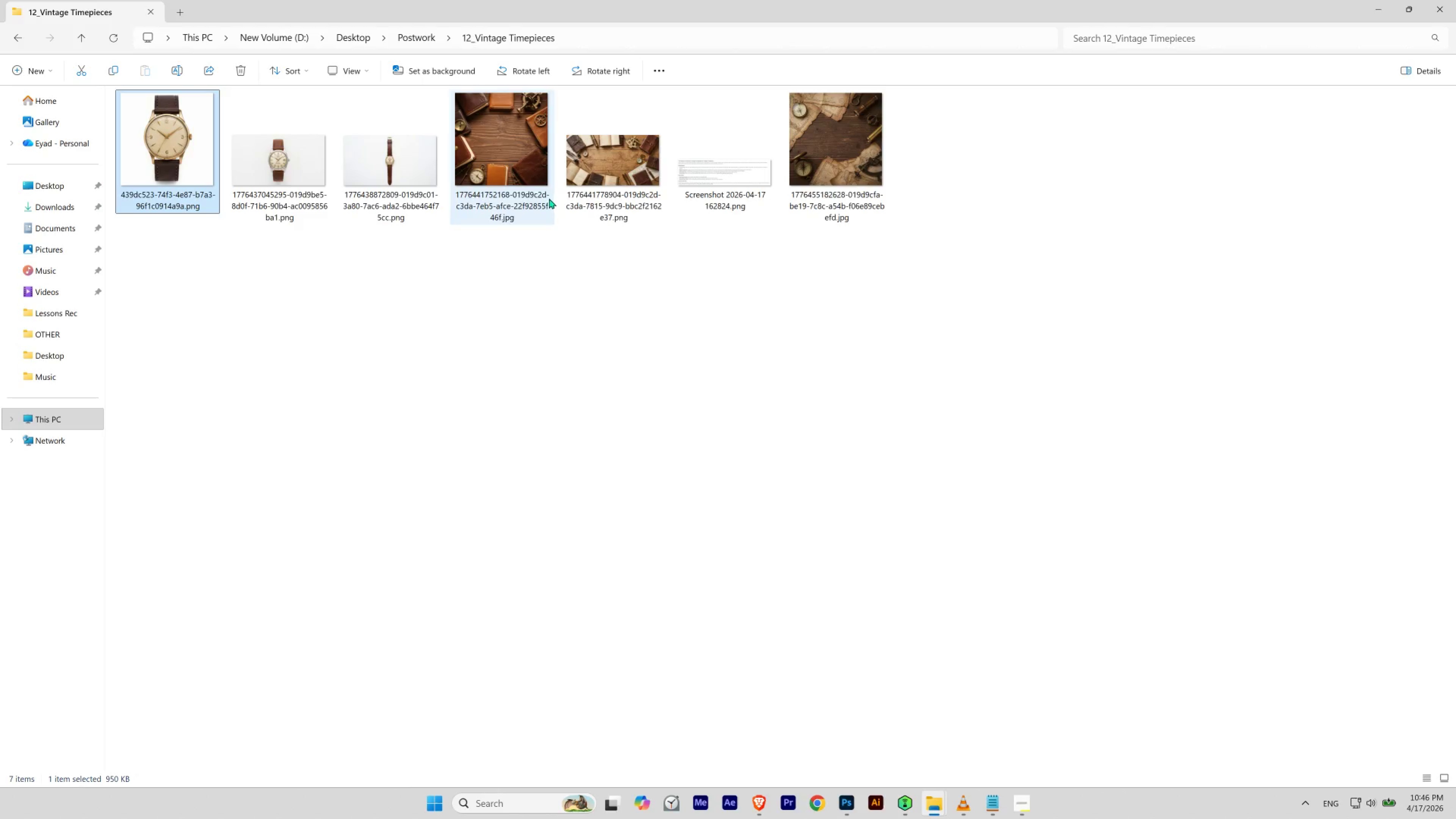 
mouse_move([403, 212])
 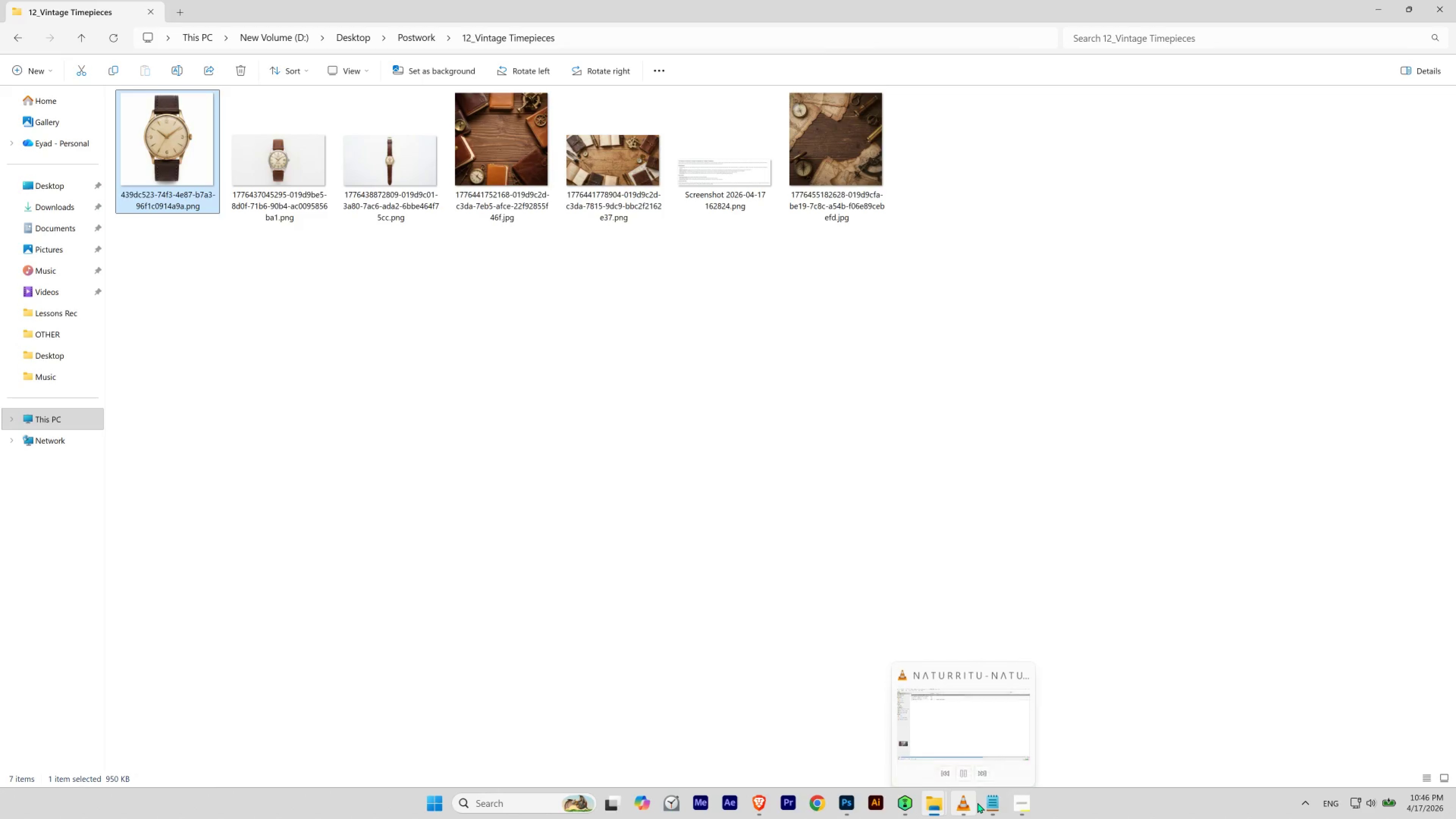 
wait(6.62)
 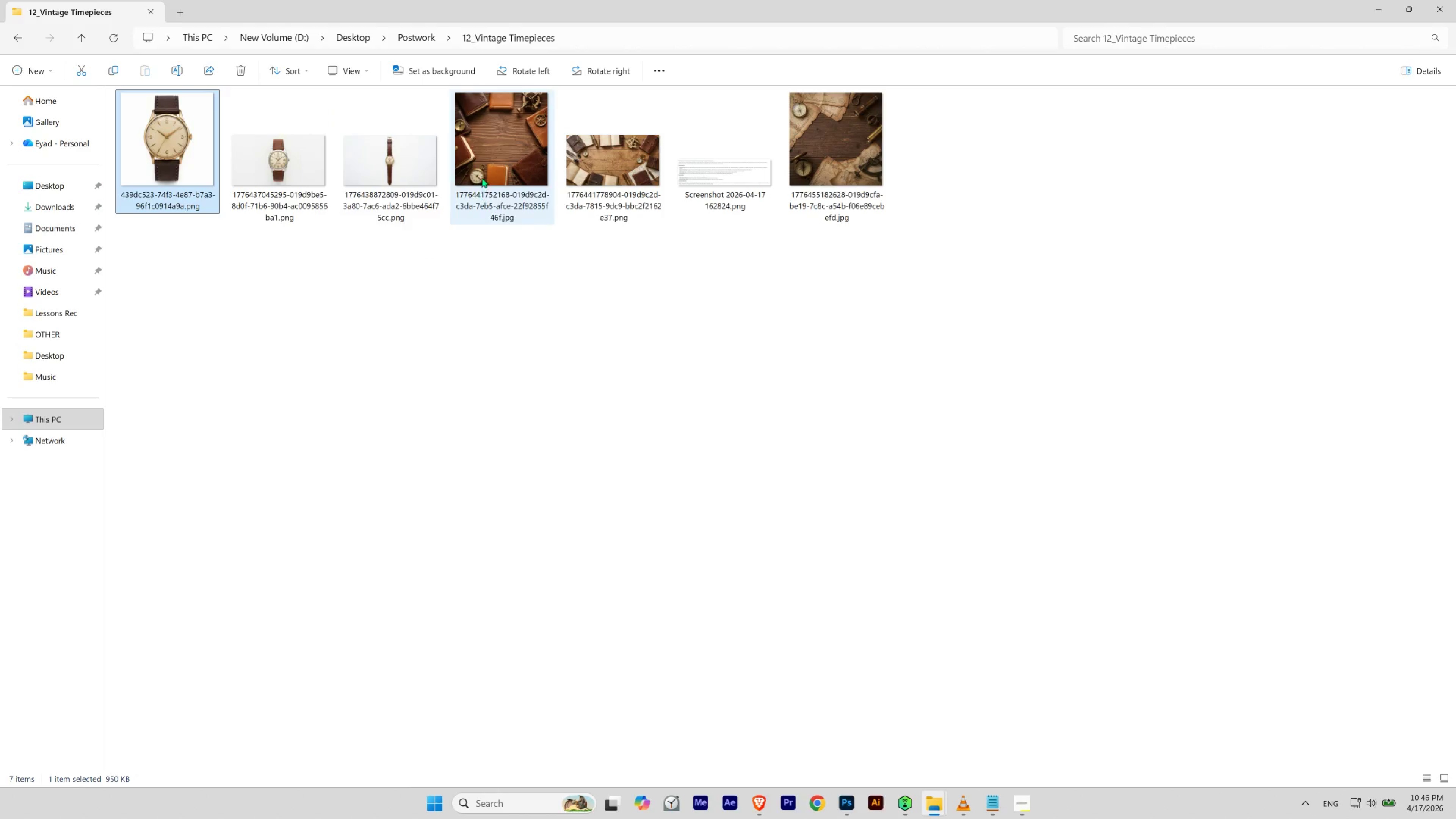 
double_click([742, 188])
 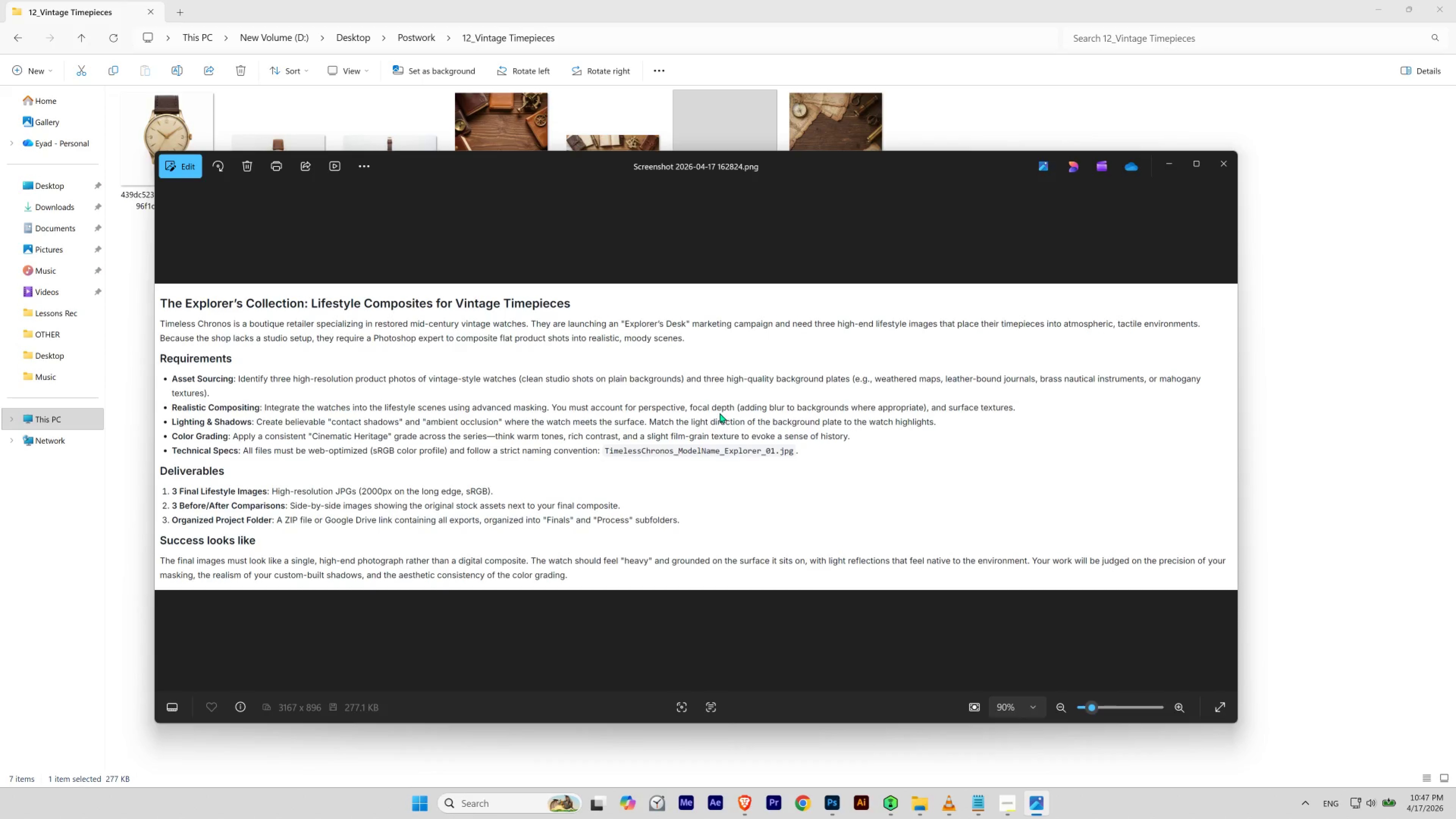 
wait(19.61)
 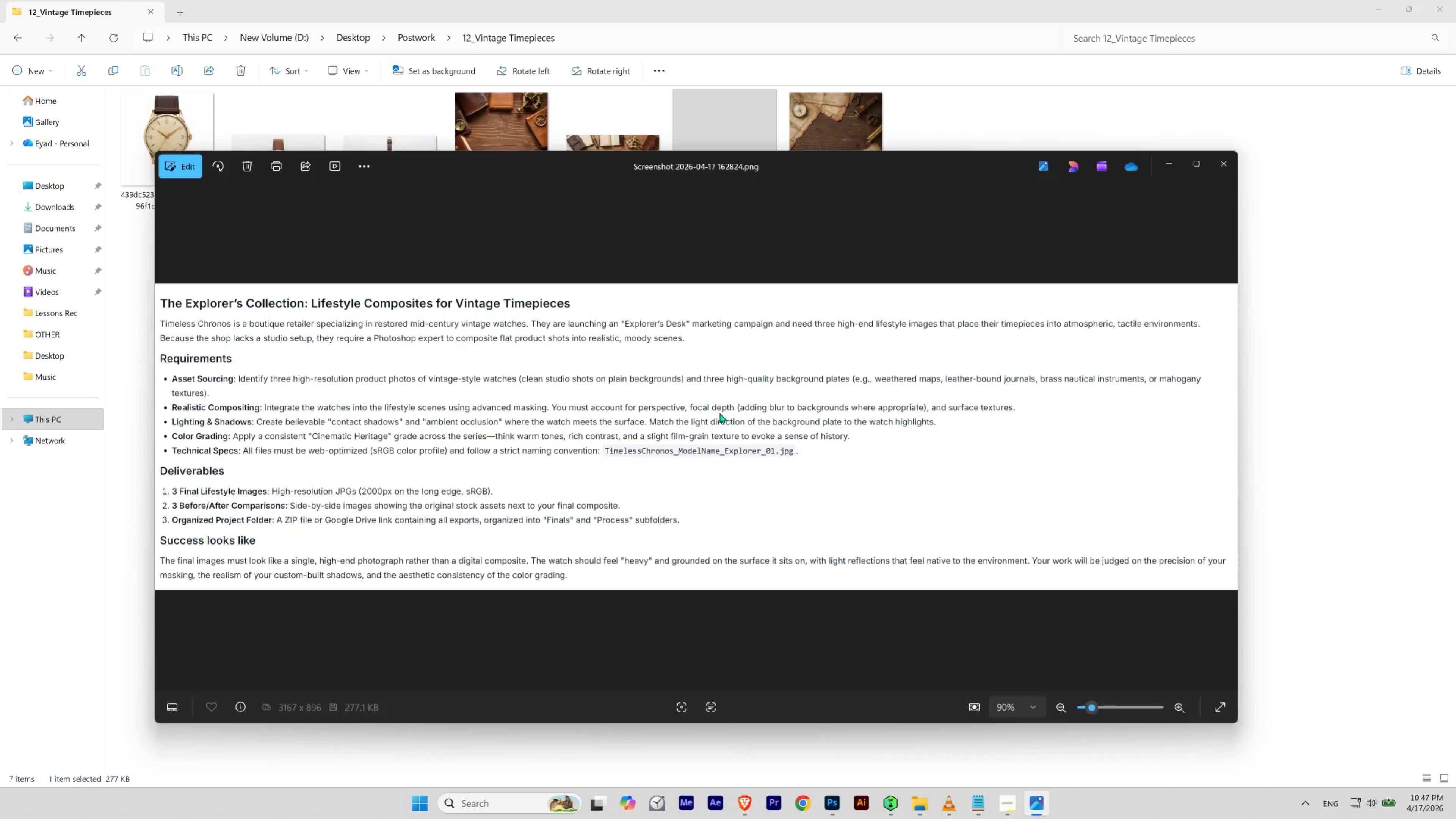 
left_click([1171, 164])
 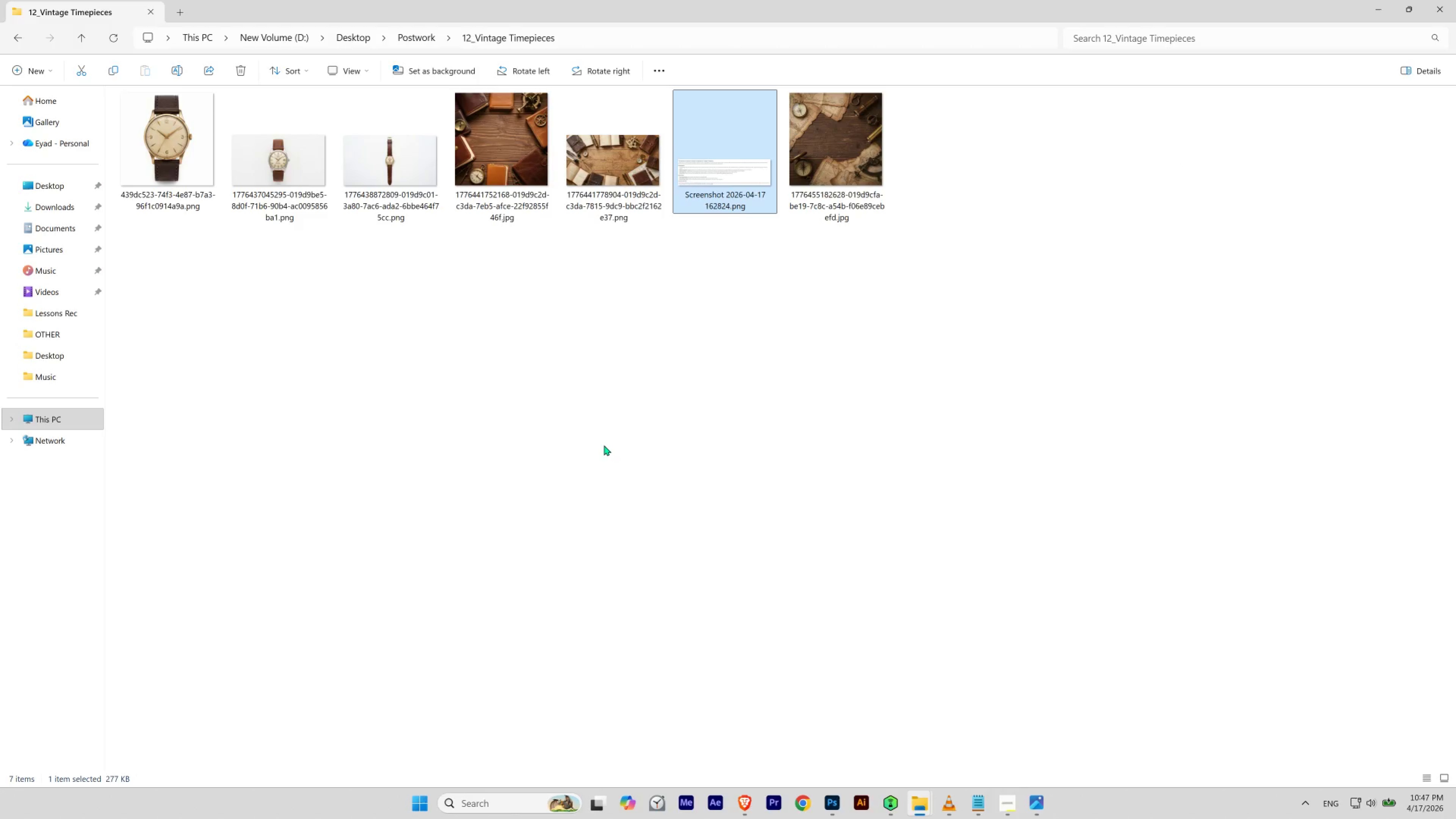 
left_click([604, 445])
 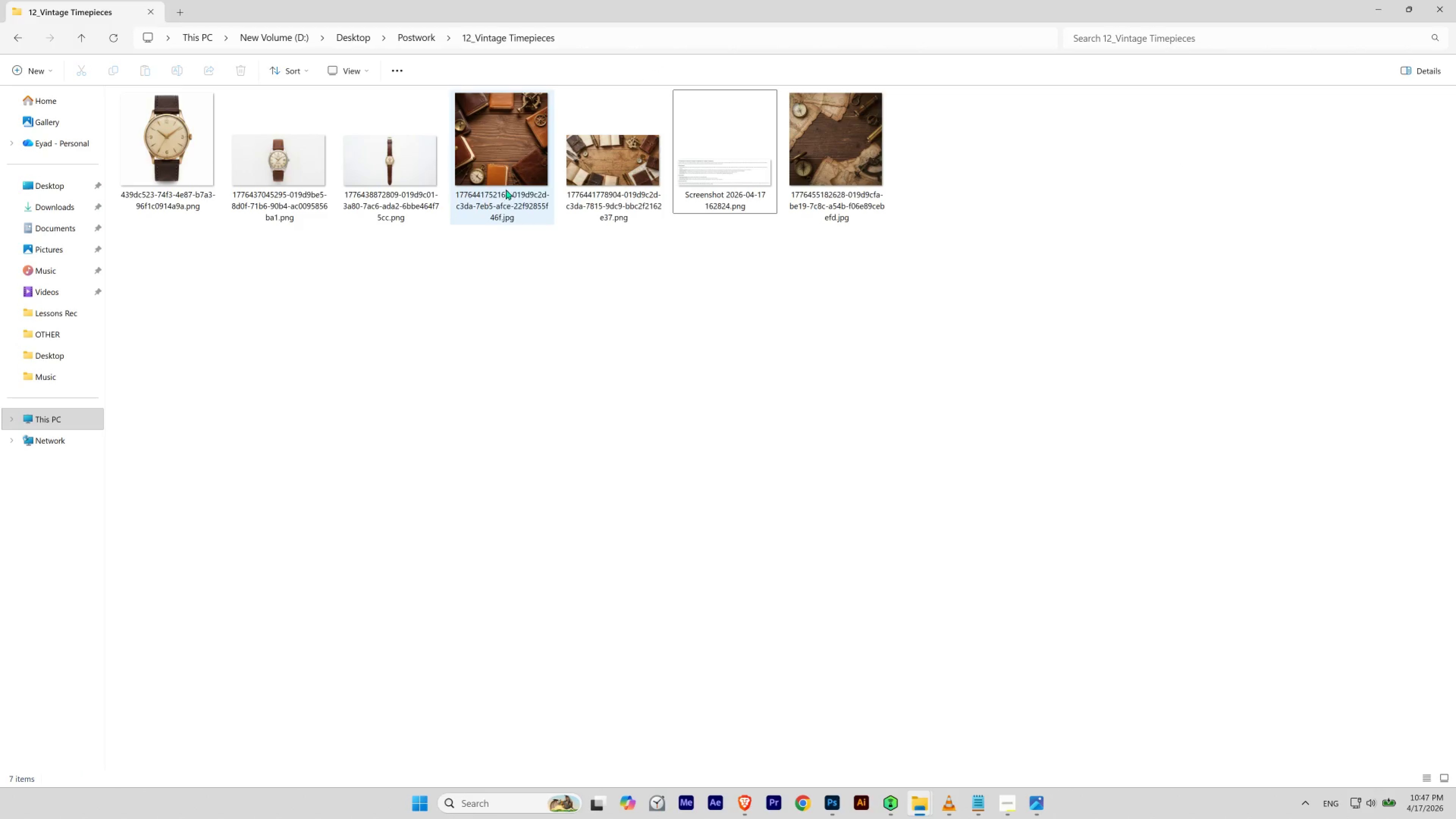 
left_click_drag(start_coordinate=[508, 183], to_coordinate=[475, 65])
 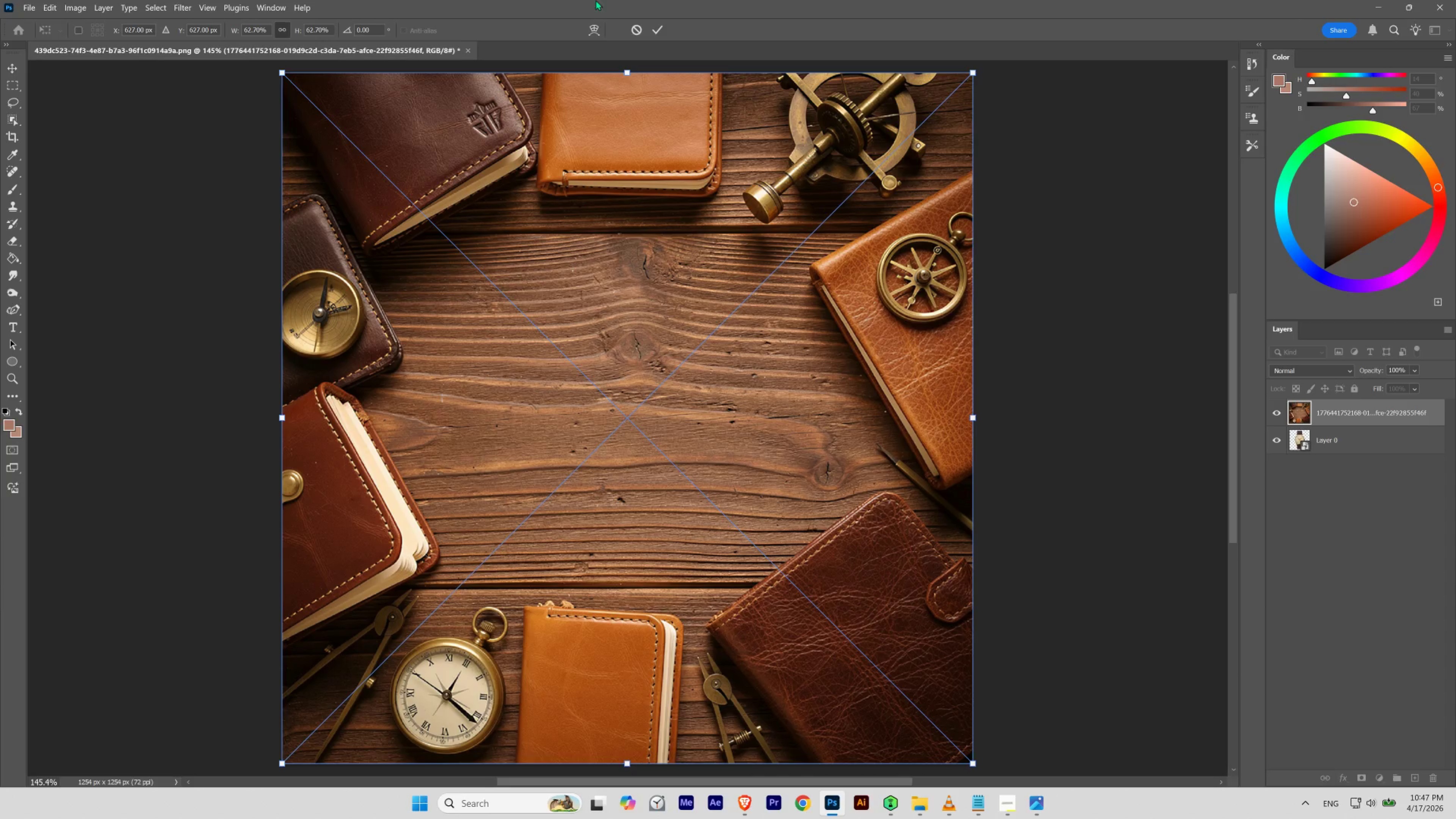 
key(Control+Z)
 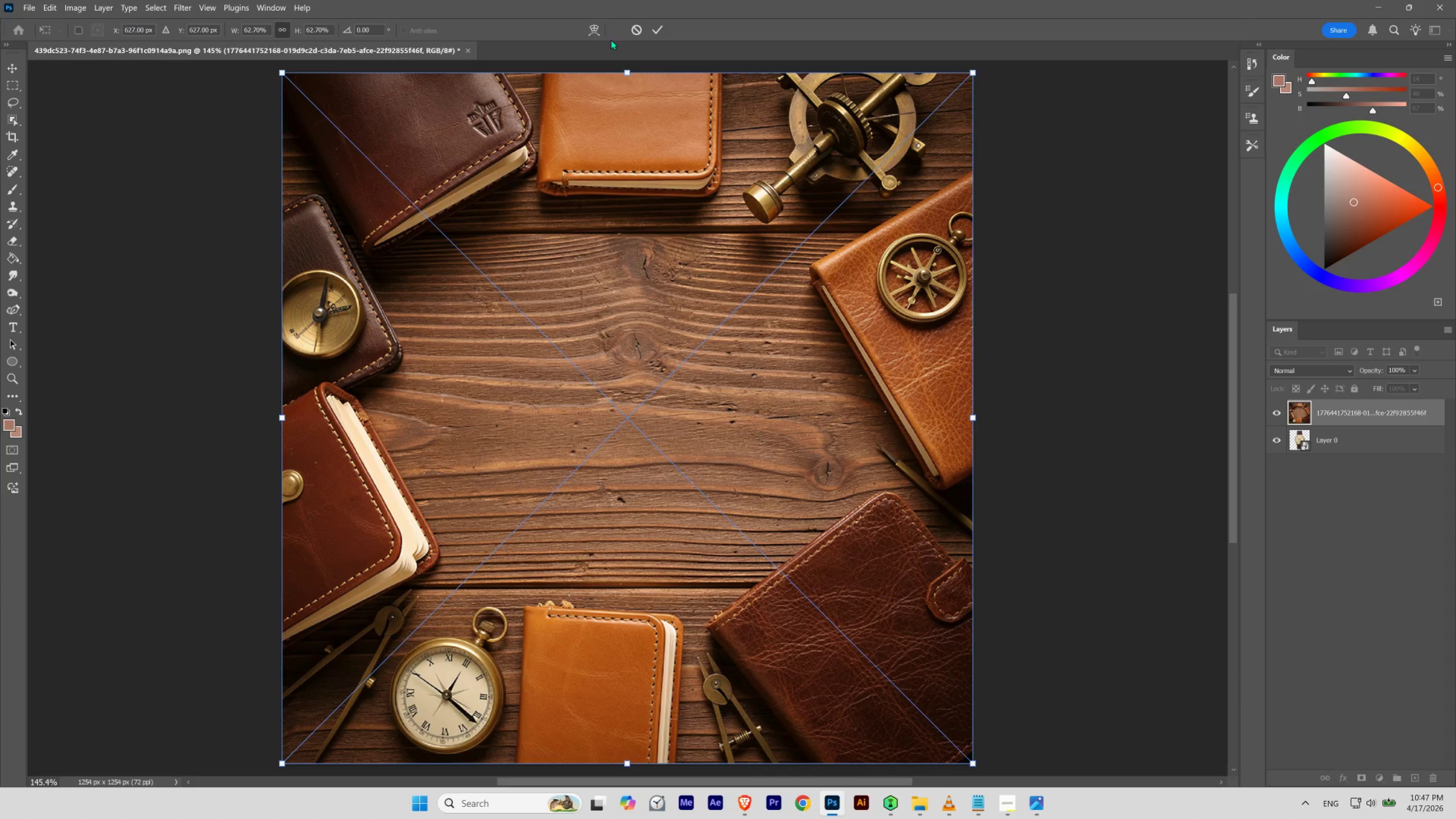 
left_click([635, 33])
 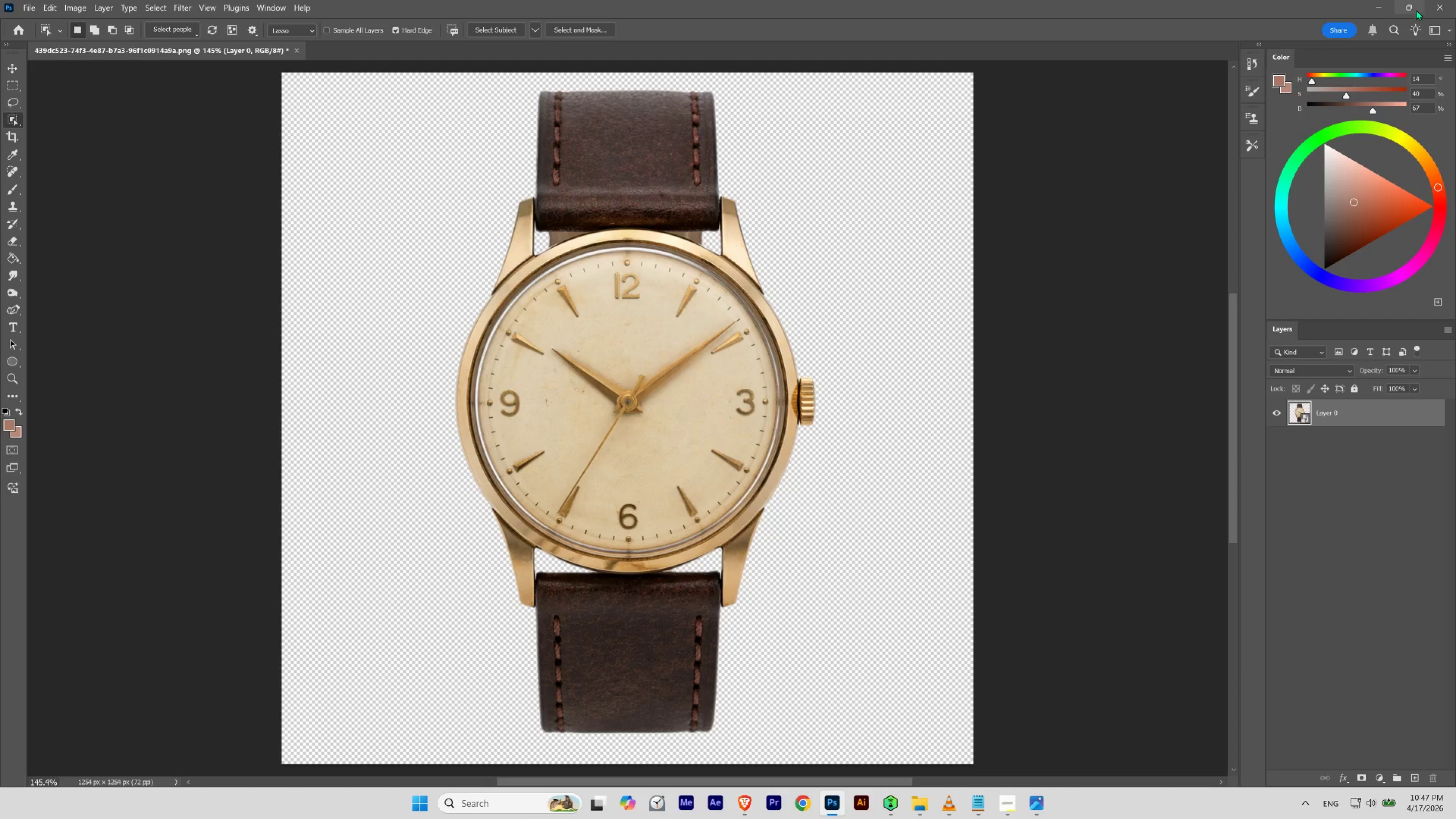 
left_click([1380, 5])
 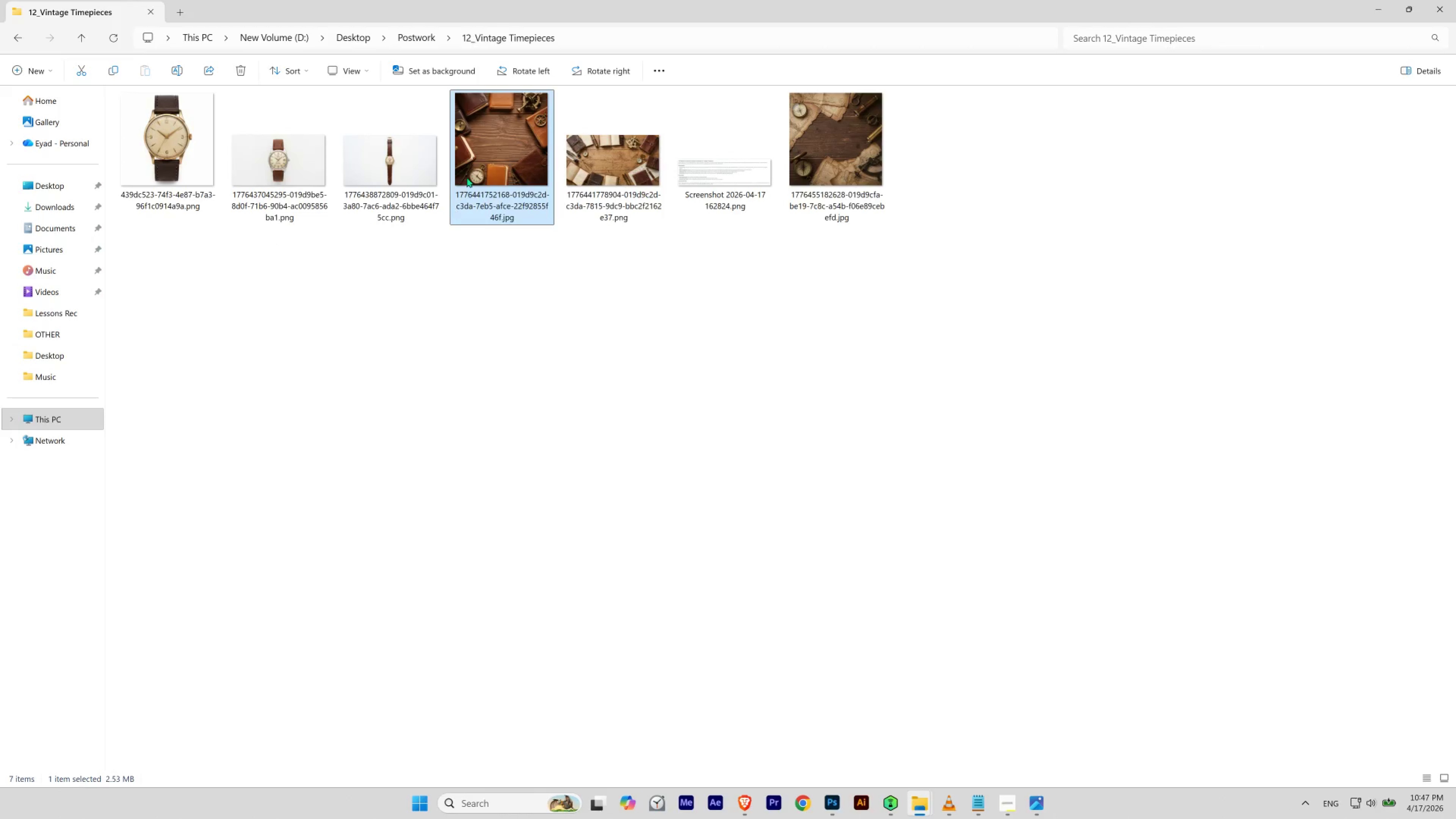 
left_click_drag(start_coordinate=[473, 169], to_coordinate=[407, 56])
 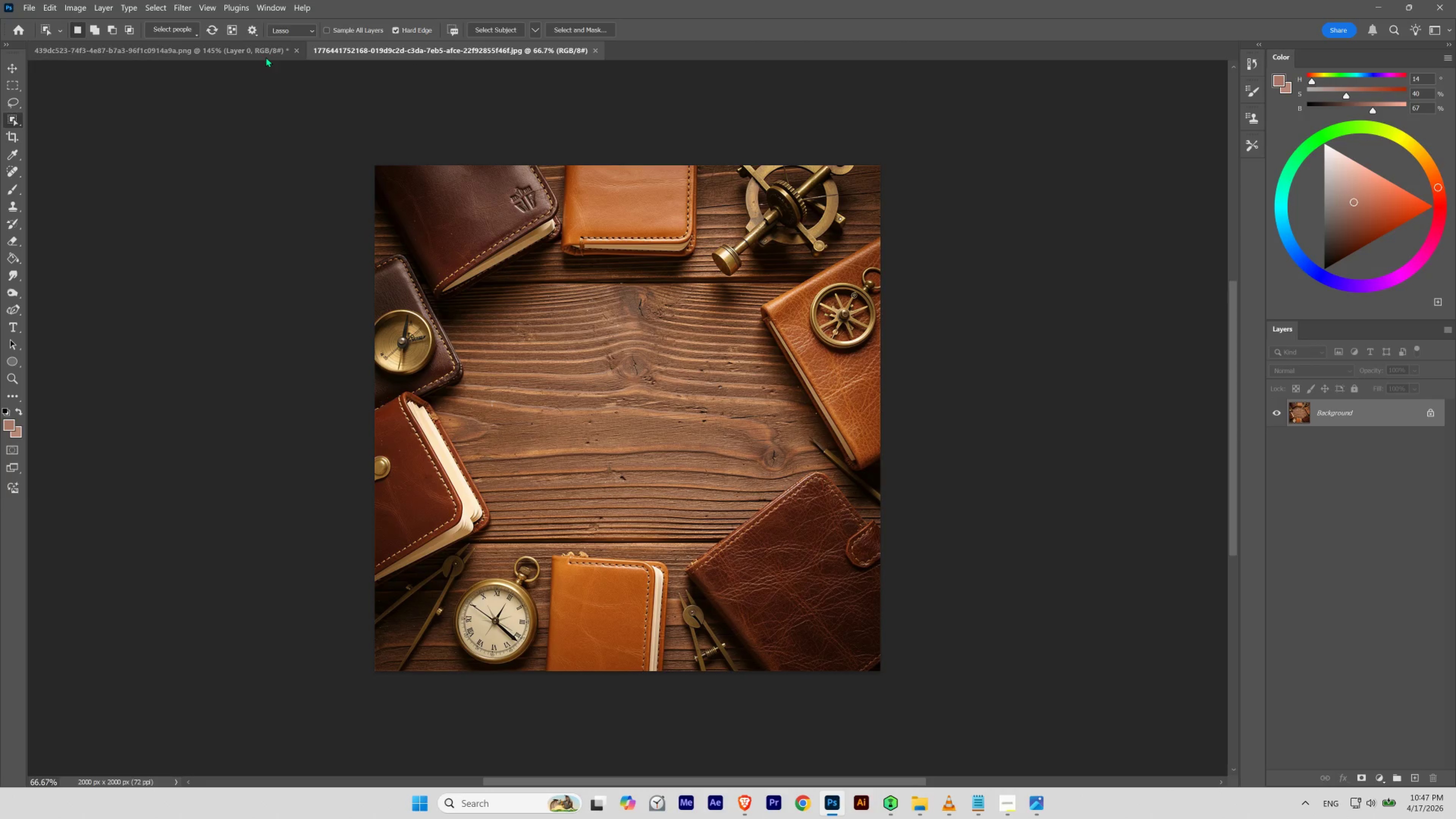 
left_click([252, 46])
 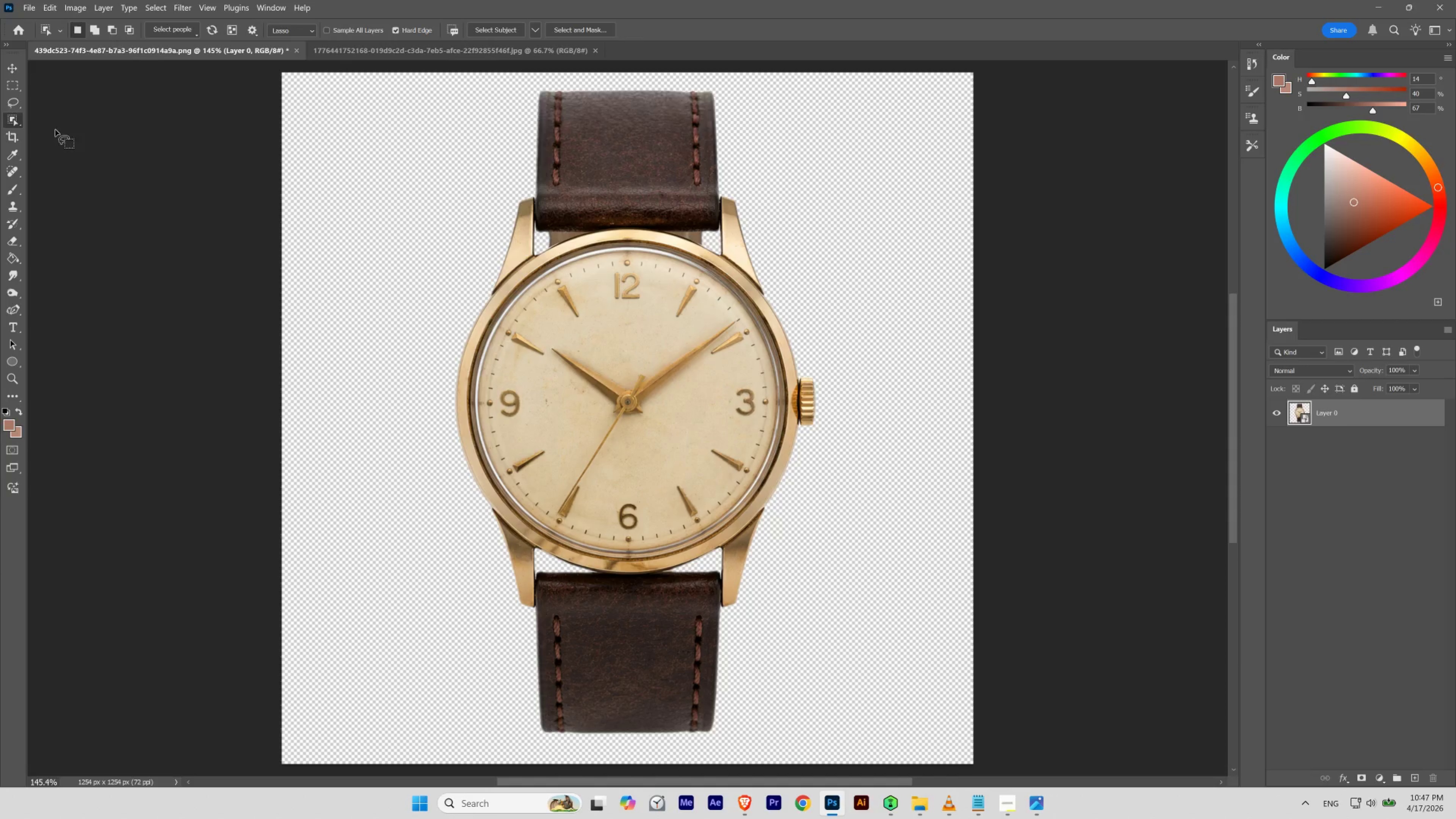 
key(V)
 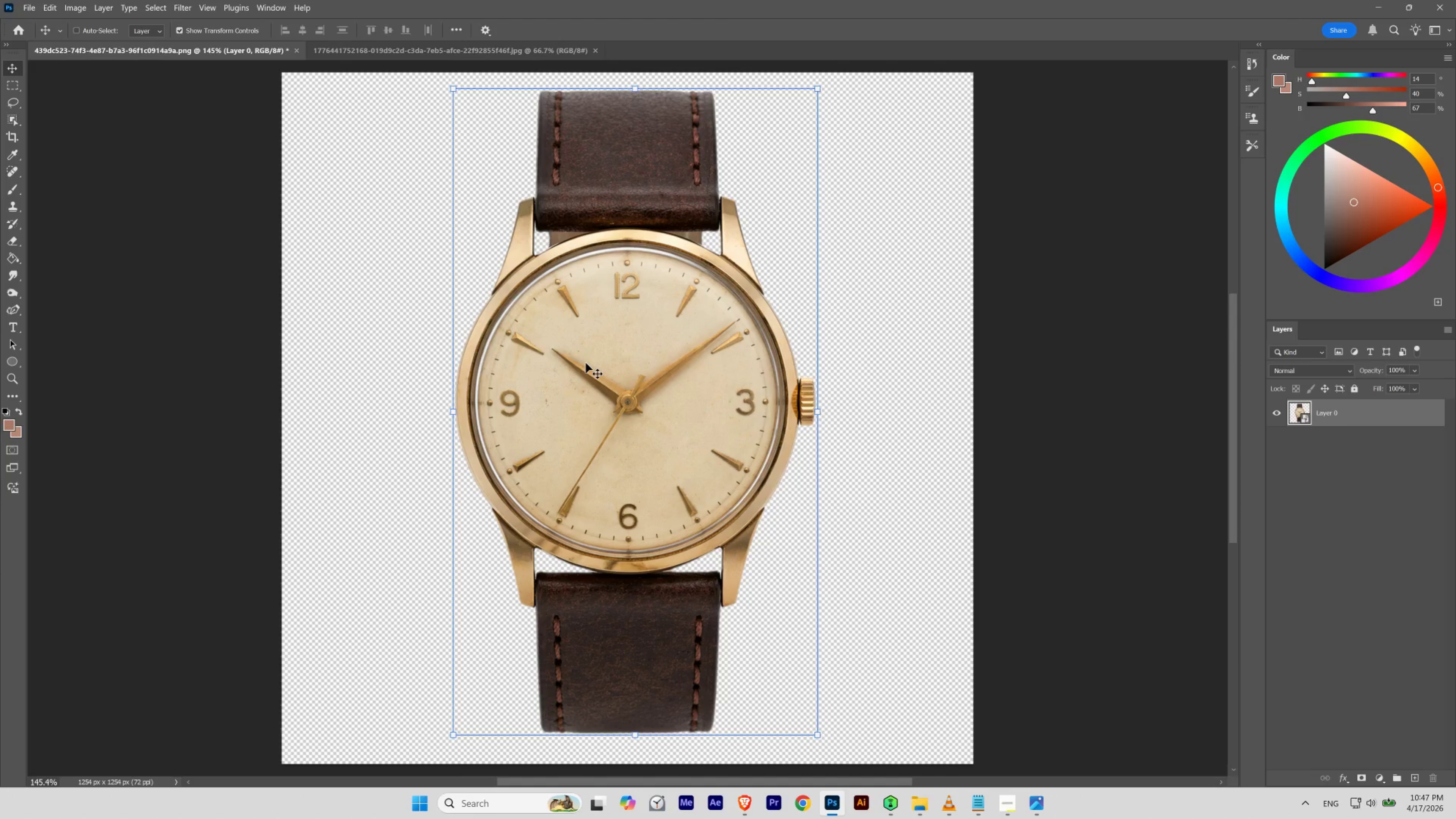 
left_click_drag(start_coordinate=[585, 365], to_coordinate=[626, 387])
 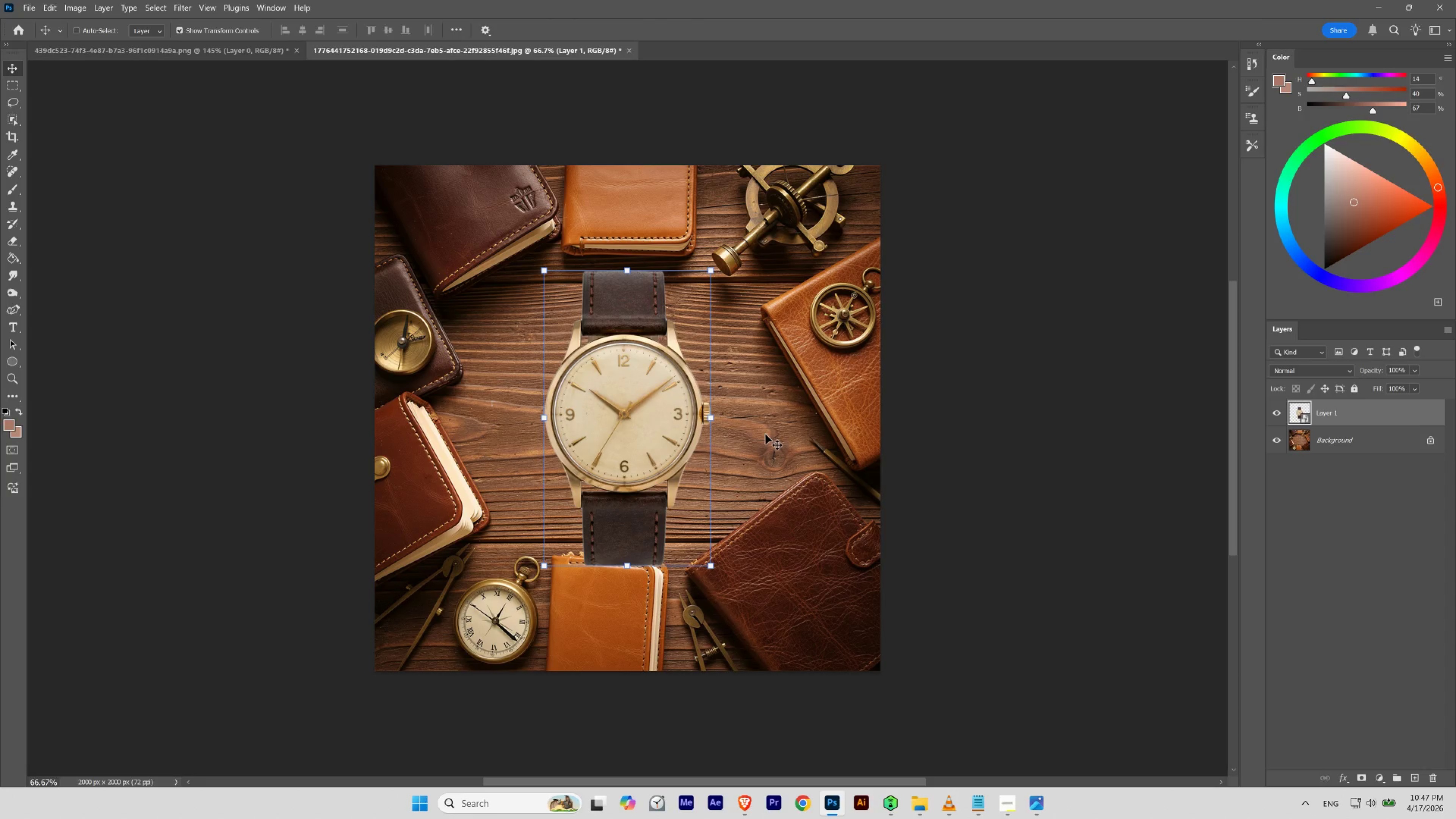 
hold_key(key=ShiftLeft, duration=1.46)
 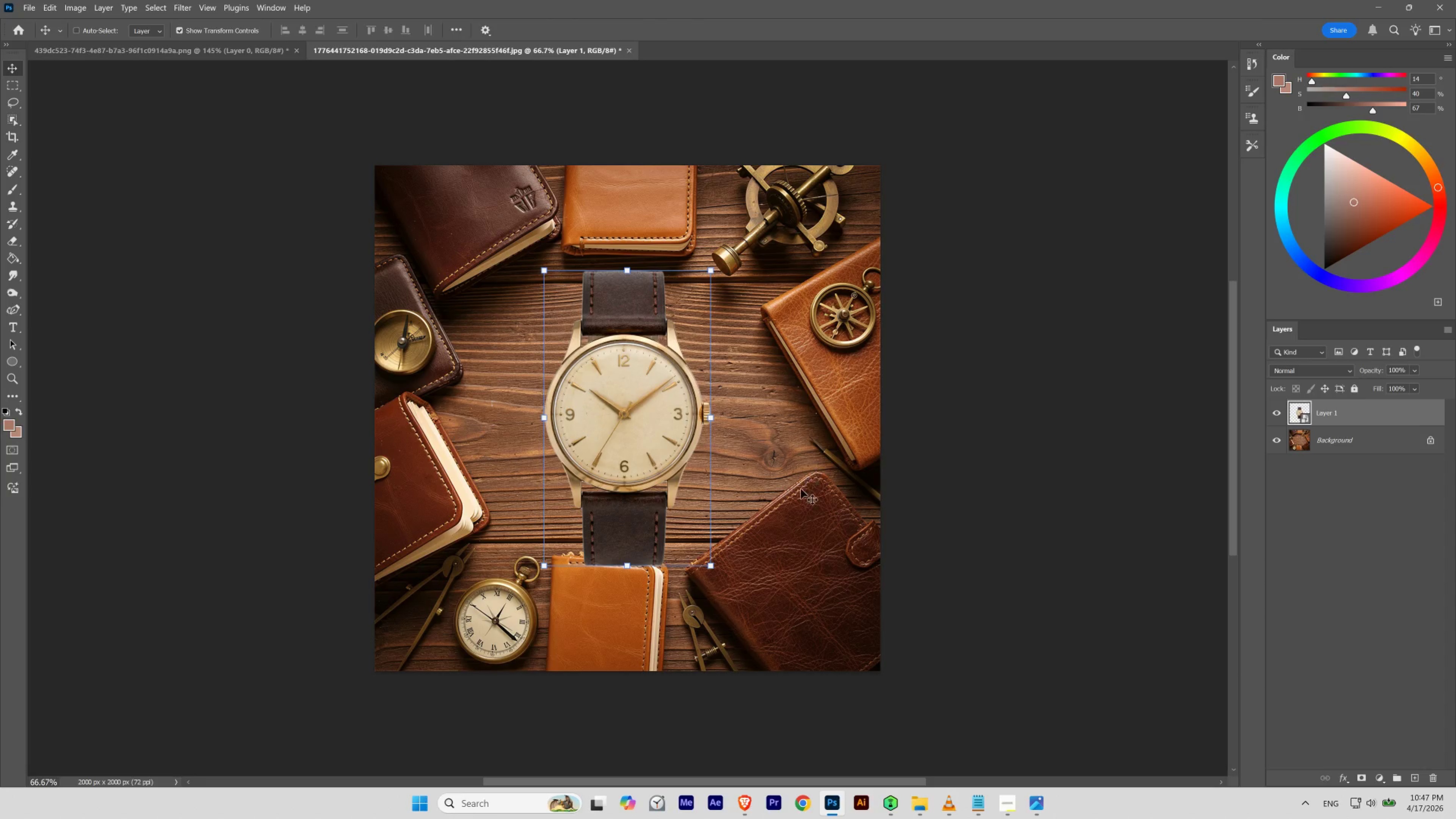 
hold_key(key=ControlLeft, duration=0.67)
 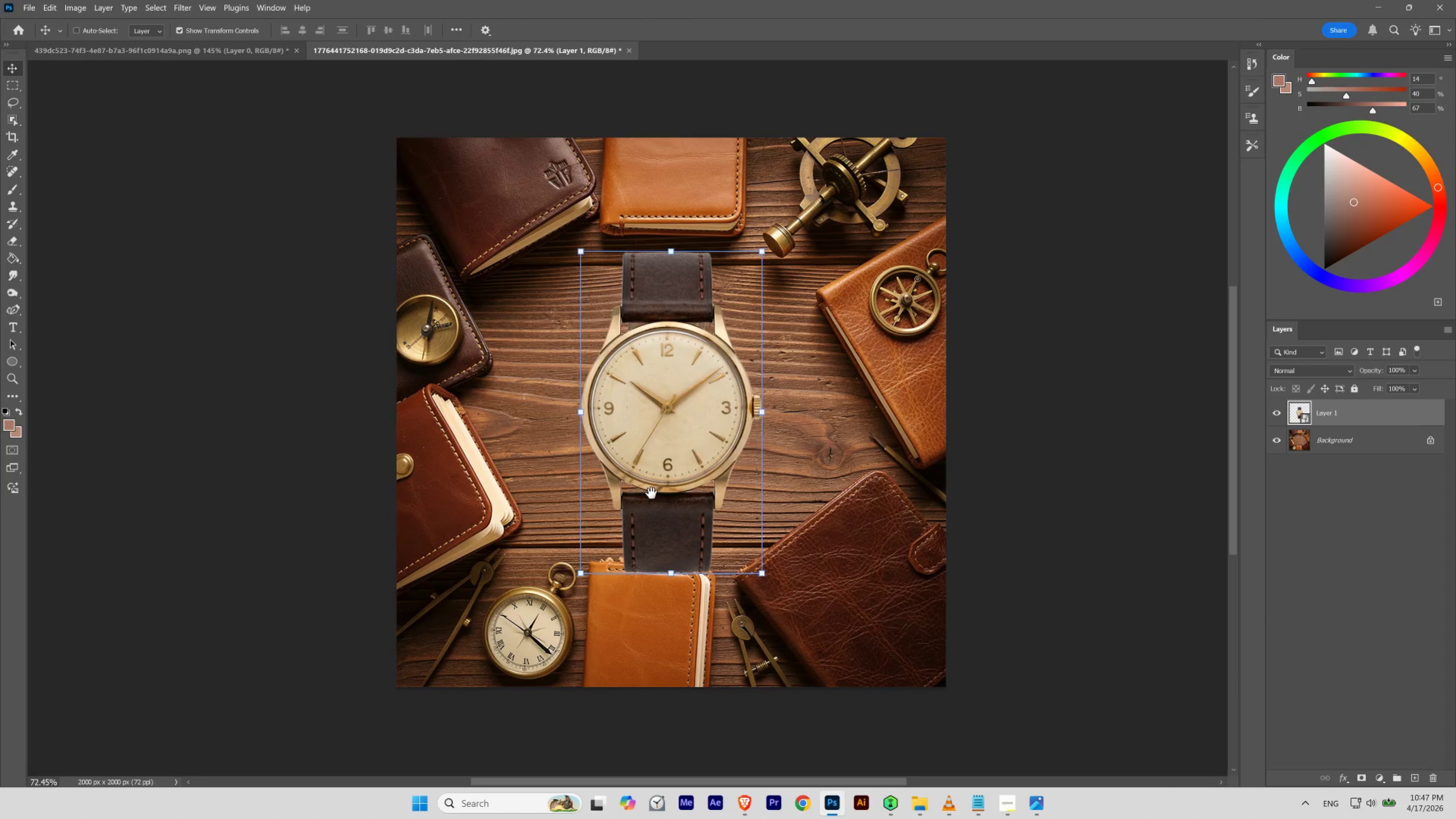 
hold_key(key=Space, duration=1.51)
 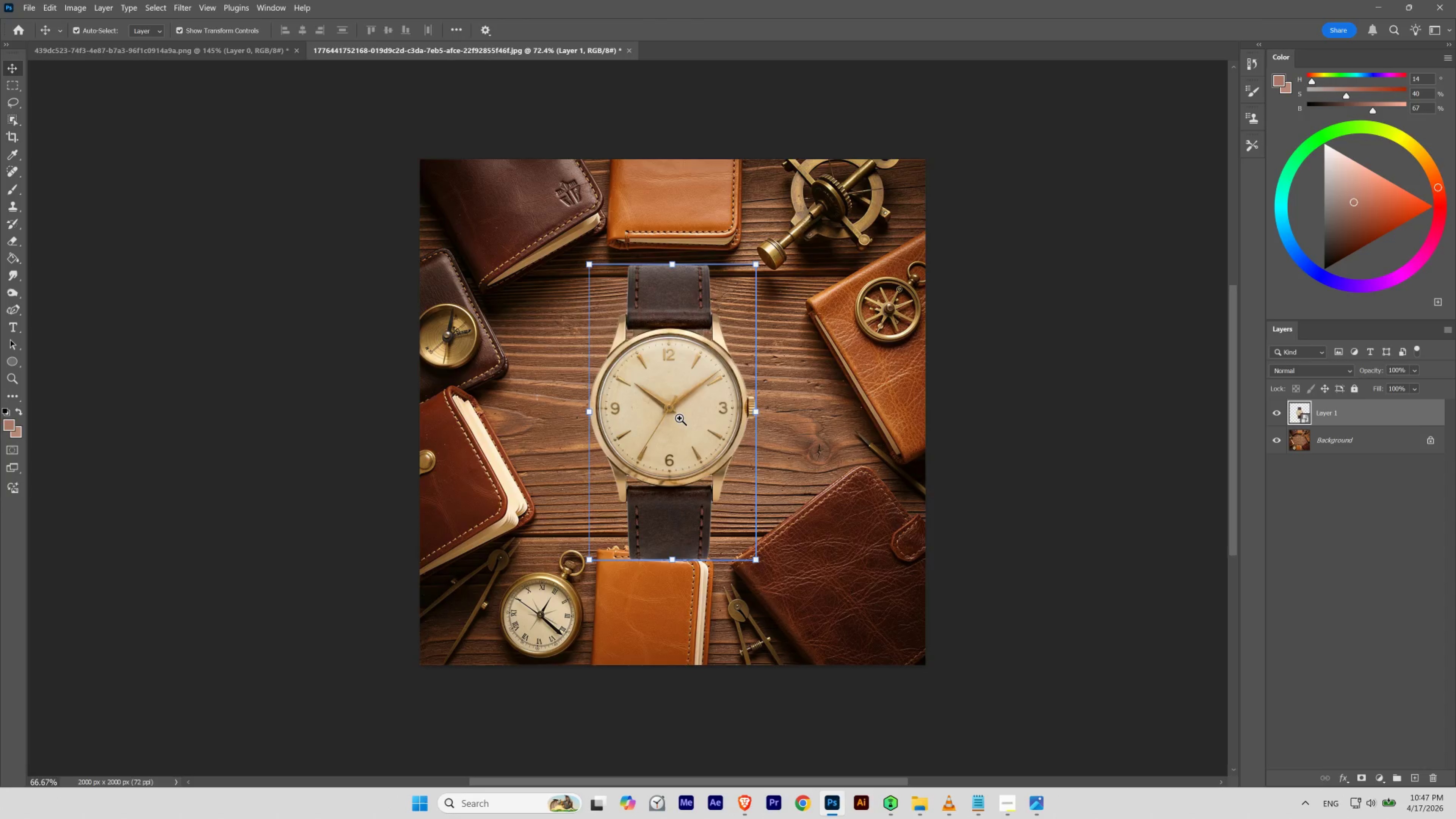 
left_click_drag(start_coordinate=[599, 488], to_coordinate=[606, 493])
 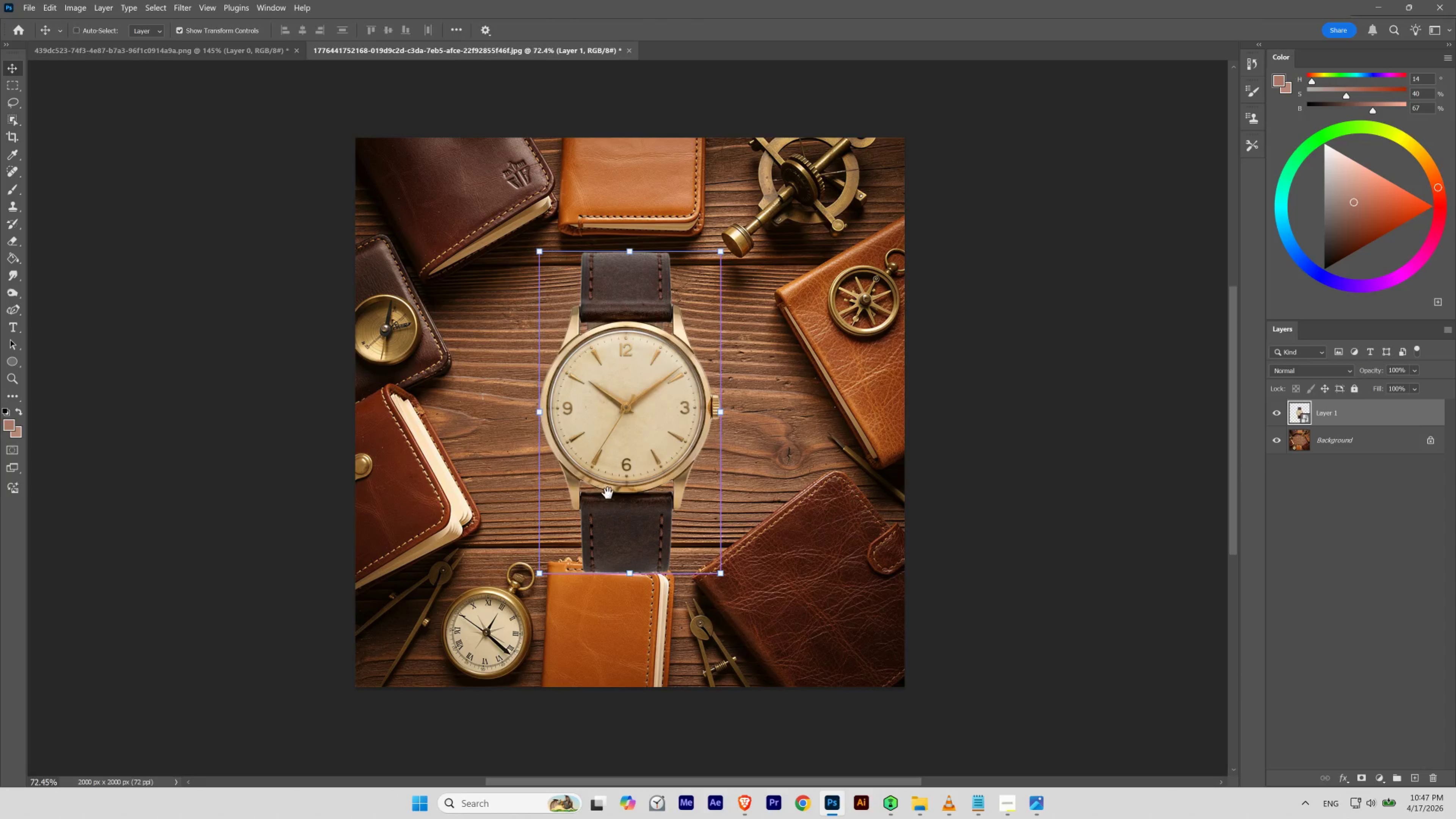 
left_click_drag(start_coordinate=[610, 493], to_coordinate=[651, 493])
 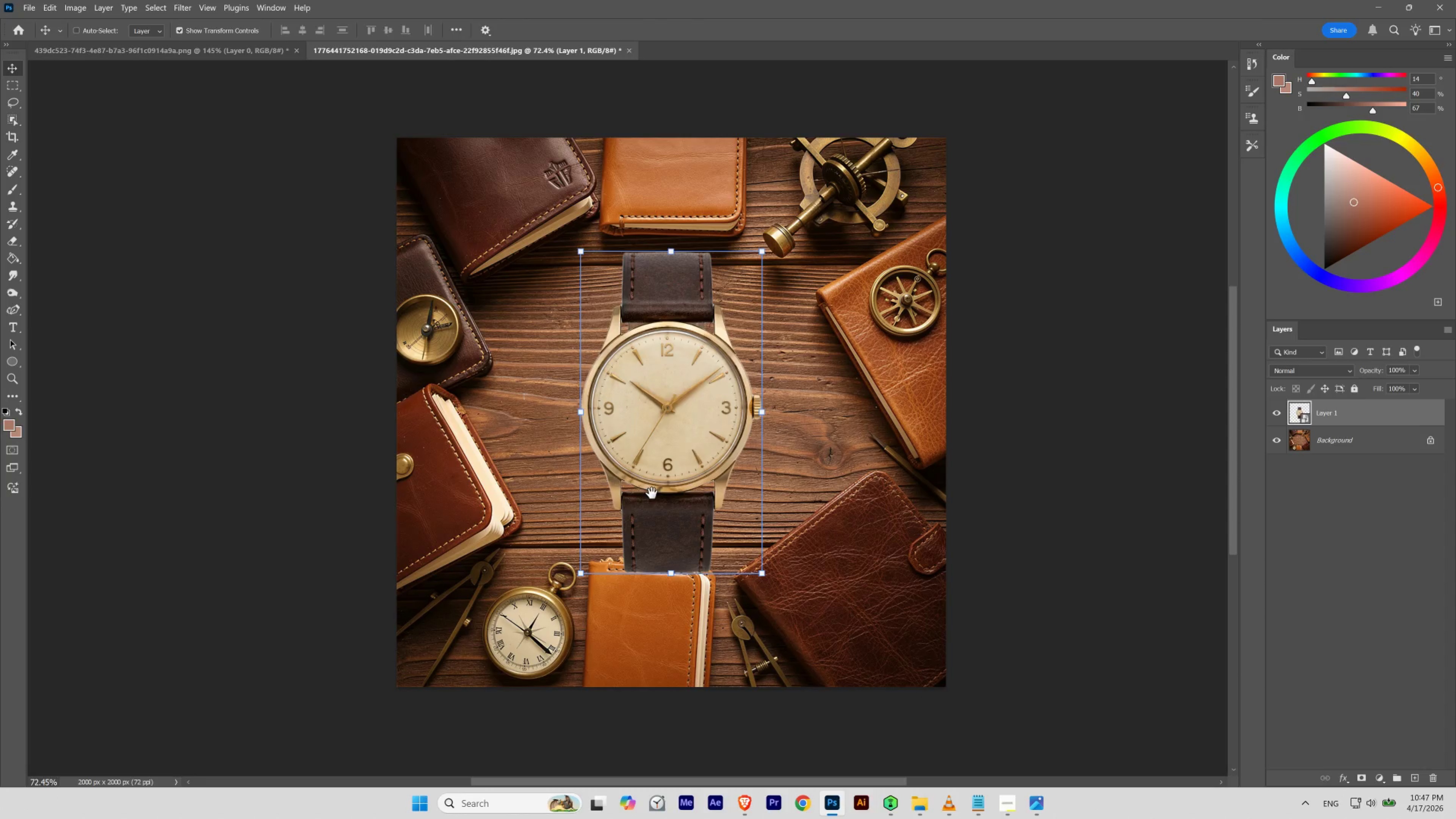 
hold_key(key=Space, duration=0.89)
 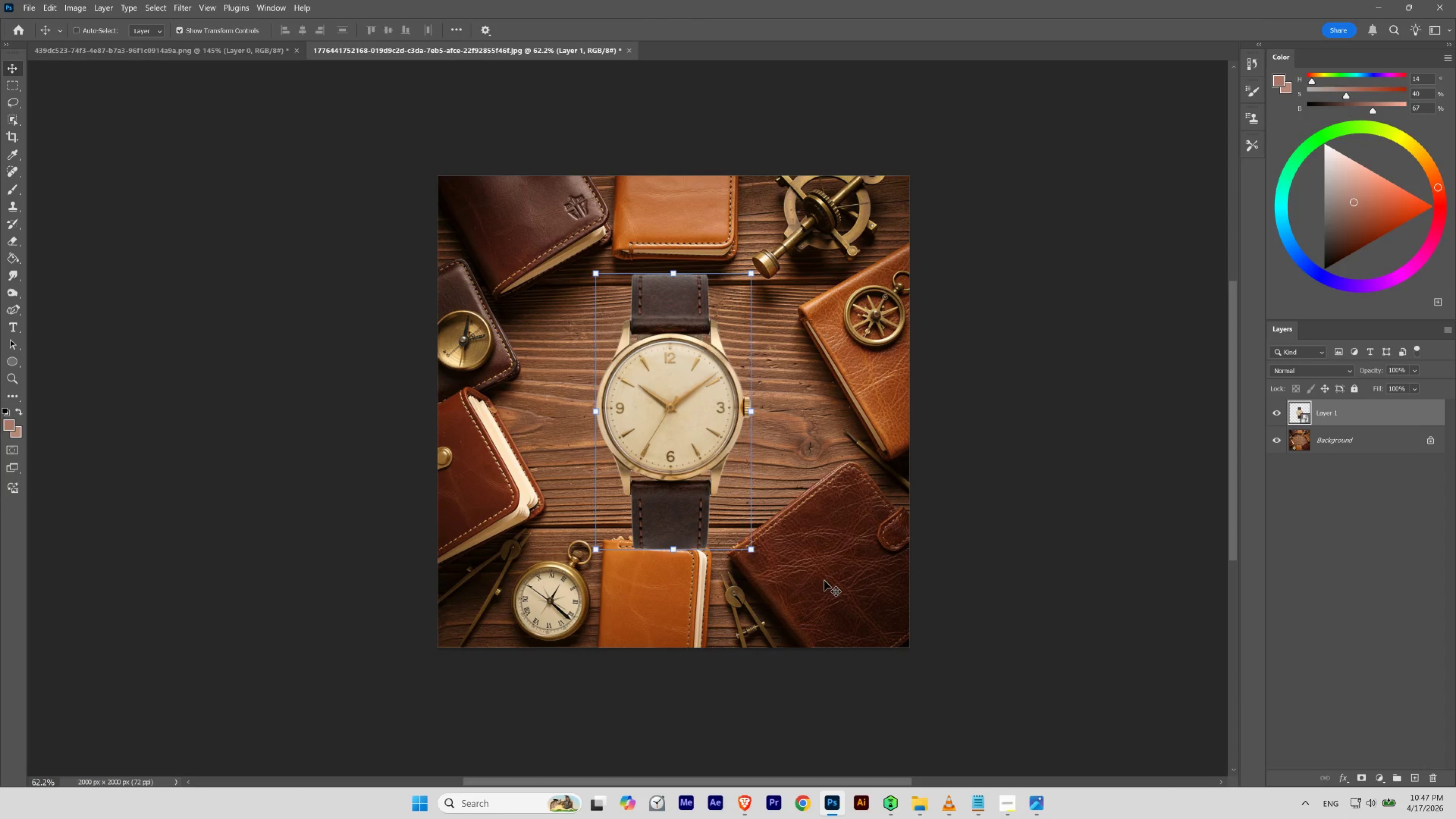 
hold_key(key=ControlLeft, duration=0.61)
left_click_drag(start_coordinate=[687, 408], to_coordinate=[679, 419])
 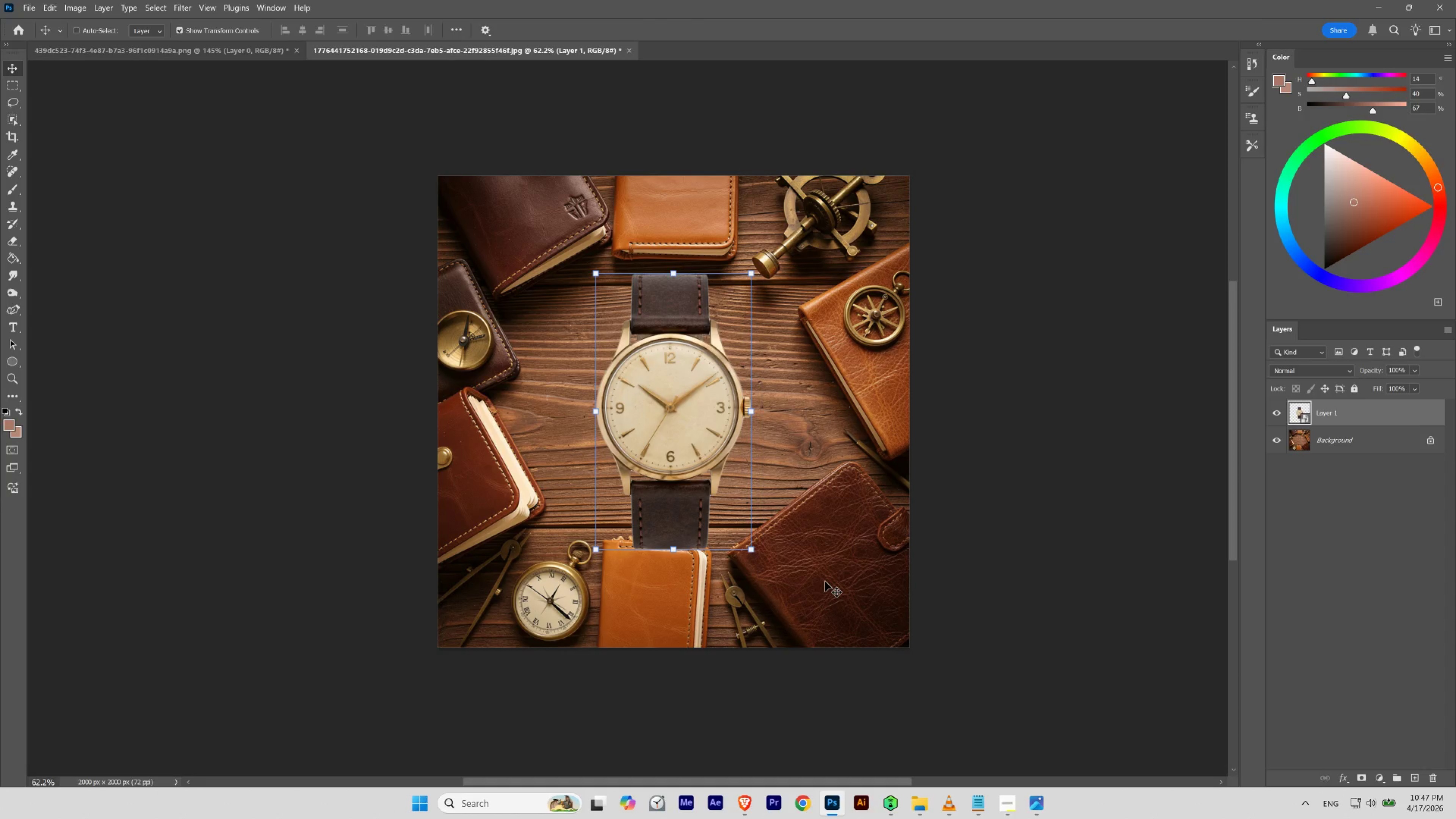 
key(Control+T)
 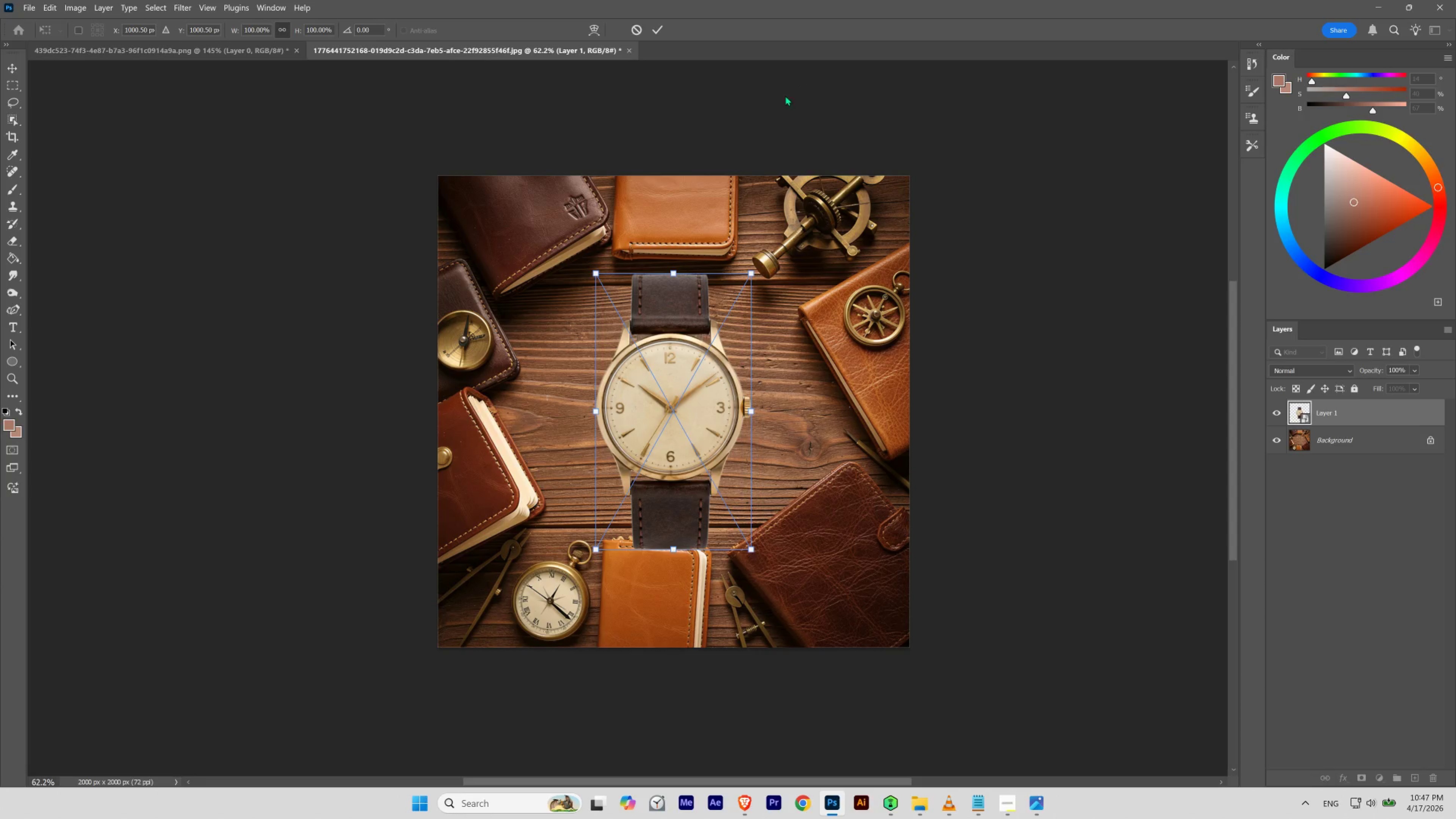 
key(Control+H)
 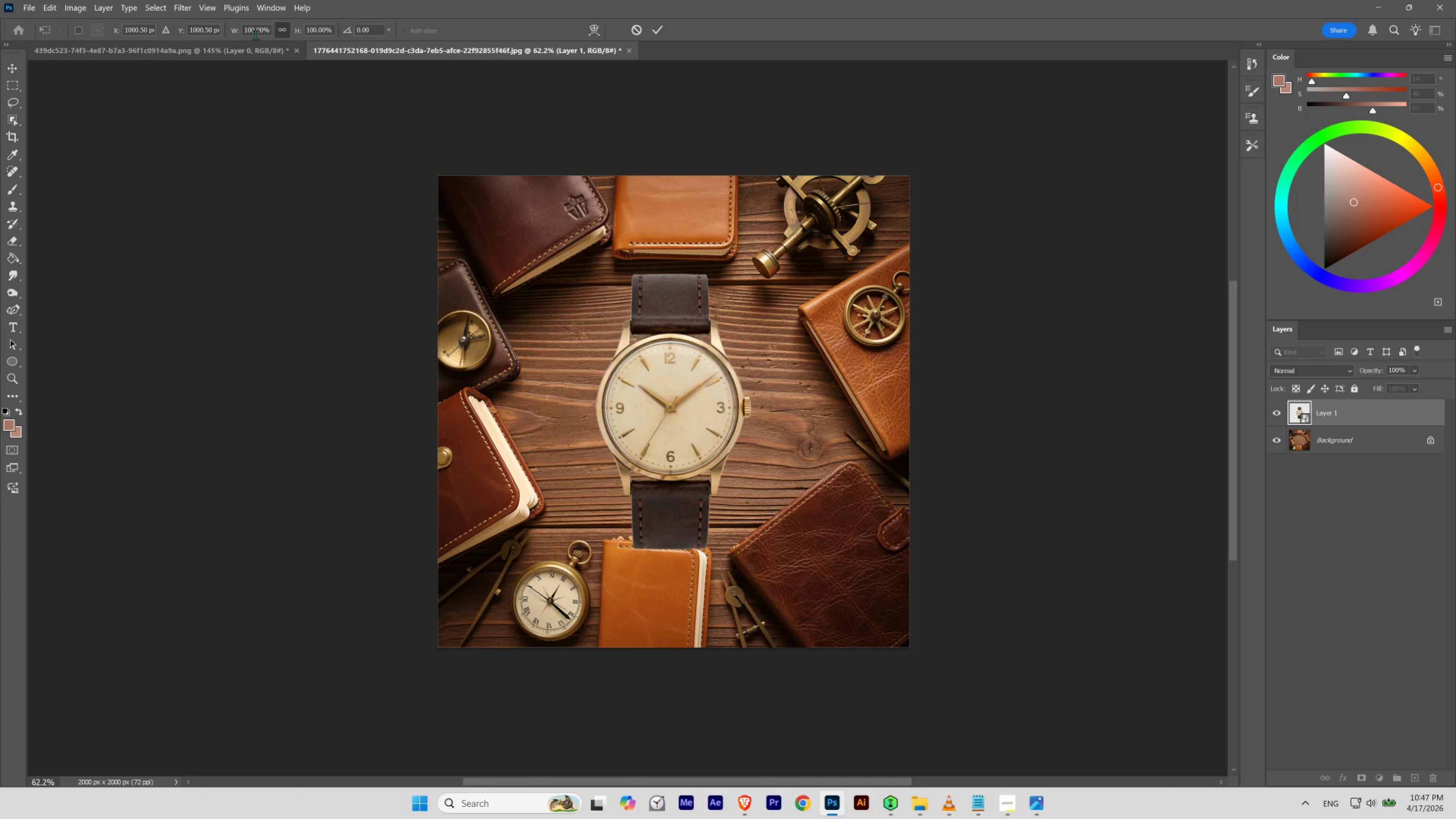 
double_click([257, 33])
 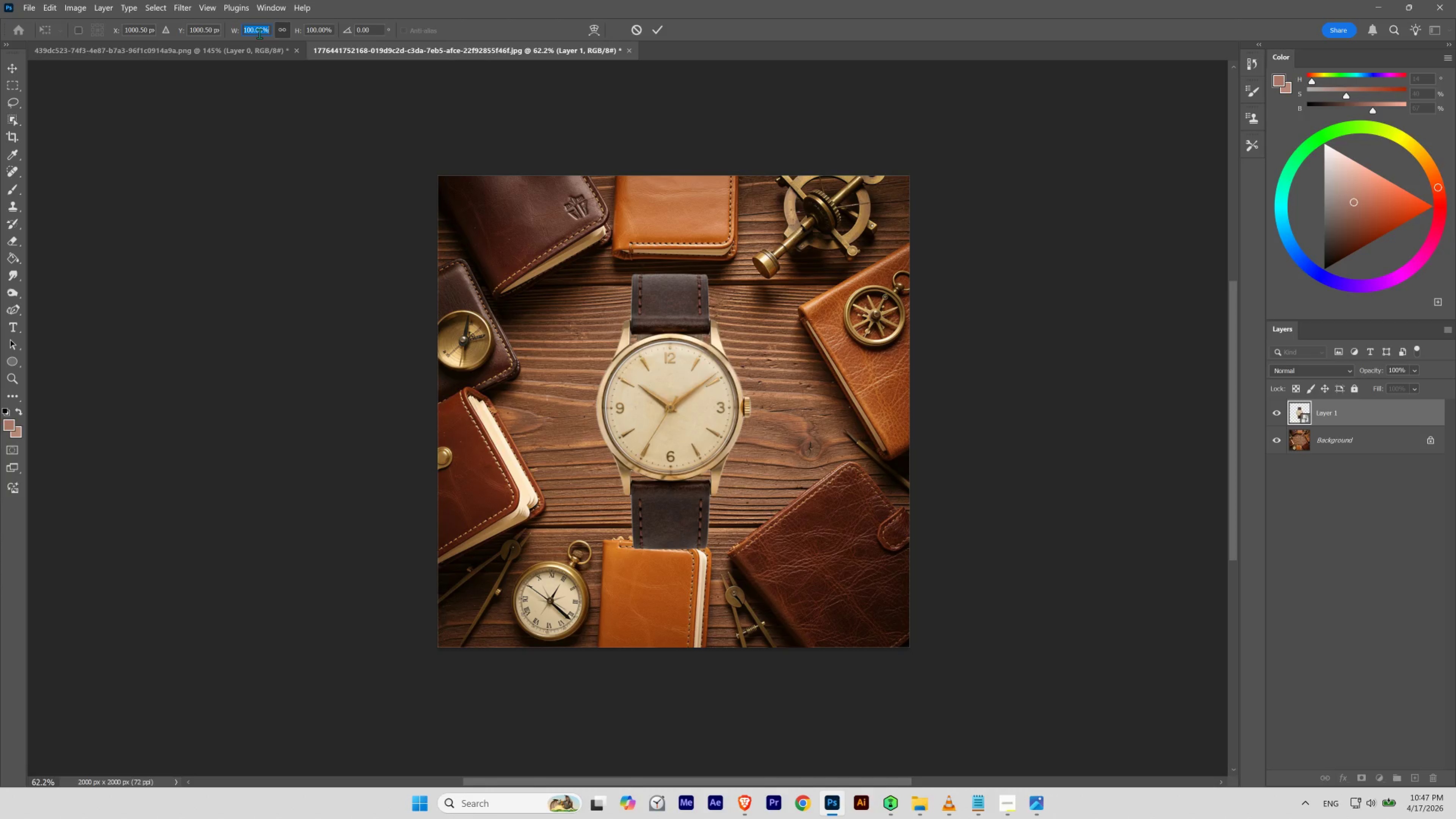 
hold_key(key=ShiftLeft, duration=1.85)
scroll: coordinate [259, 34], scroll_direction: down, amount: 5.0
 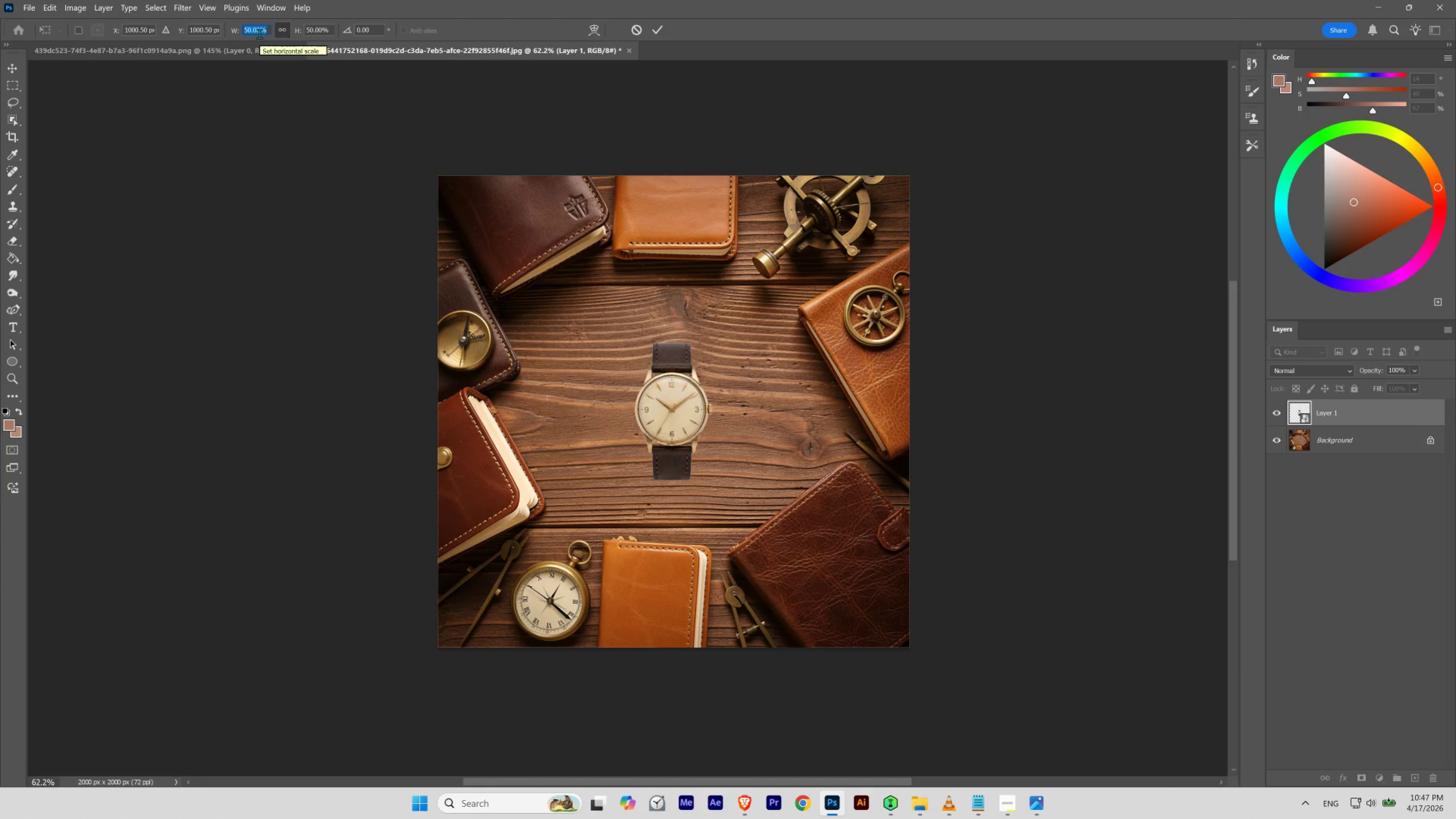 
scroll: coordinate [259, 34], scroll_direction: up, amount: 20.0
 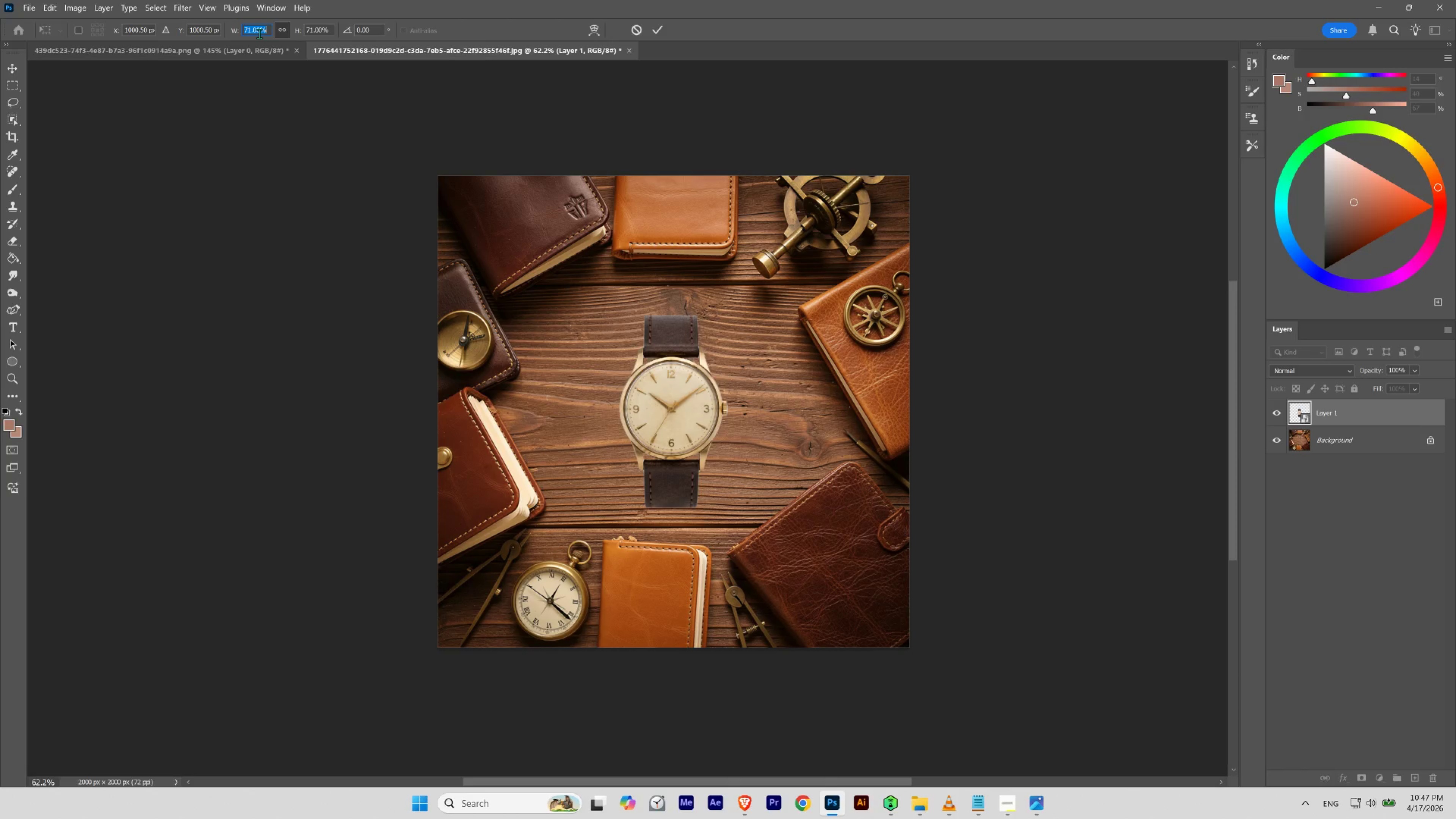 
scroll: coordinate [259, 34], scroll_direction: down, amount: 8.0
 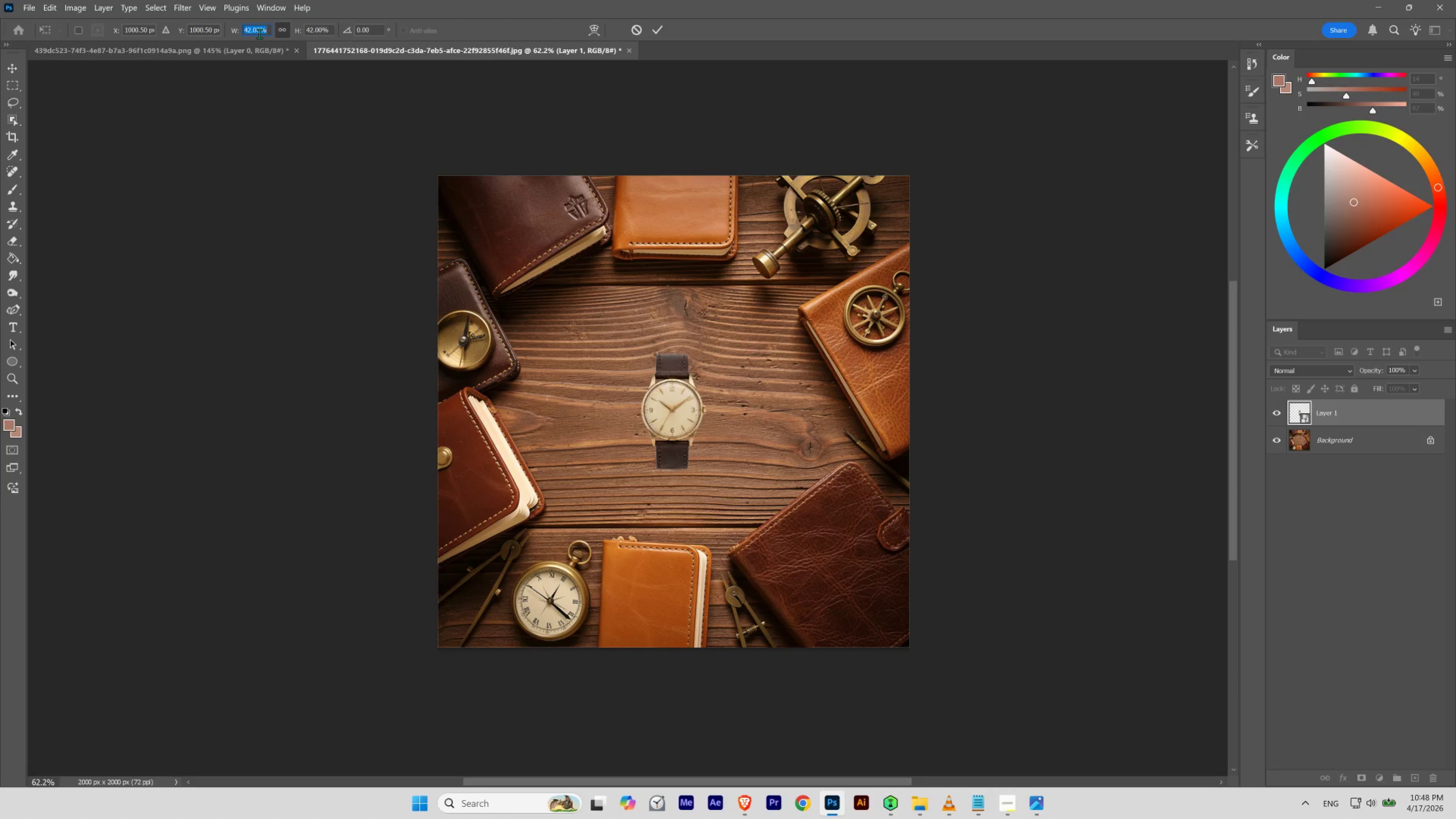 
scroll: coordinate [259, 34], scroll_direction: none, amount: 0.0
 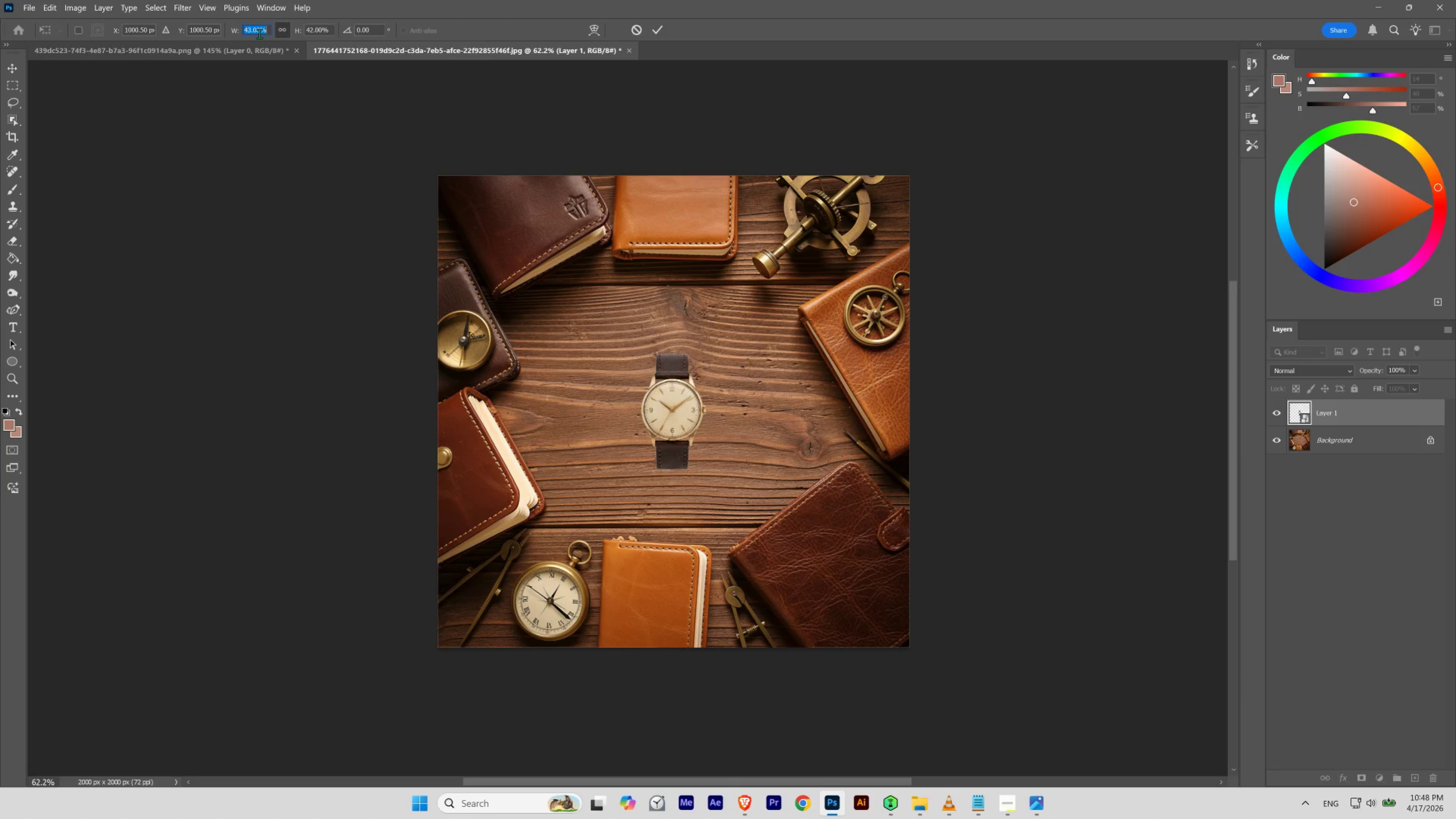 
scroll: coordinate [259, 34], scroll_direction: up, amount: 1.0
 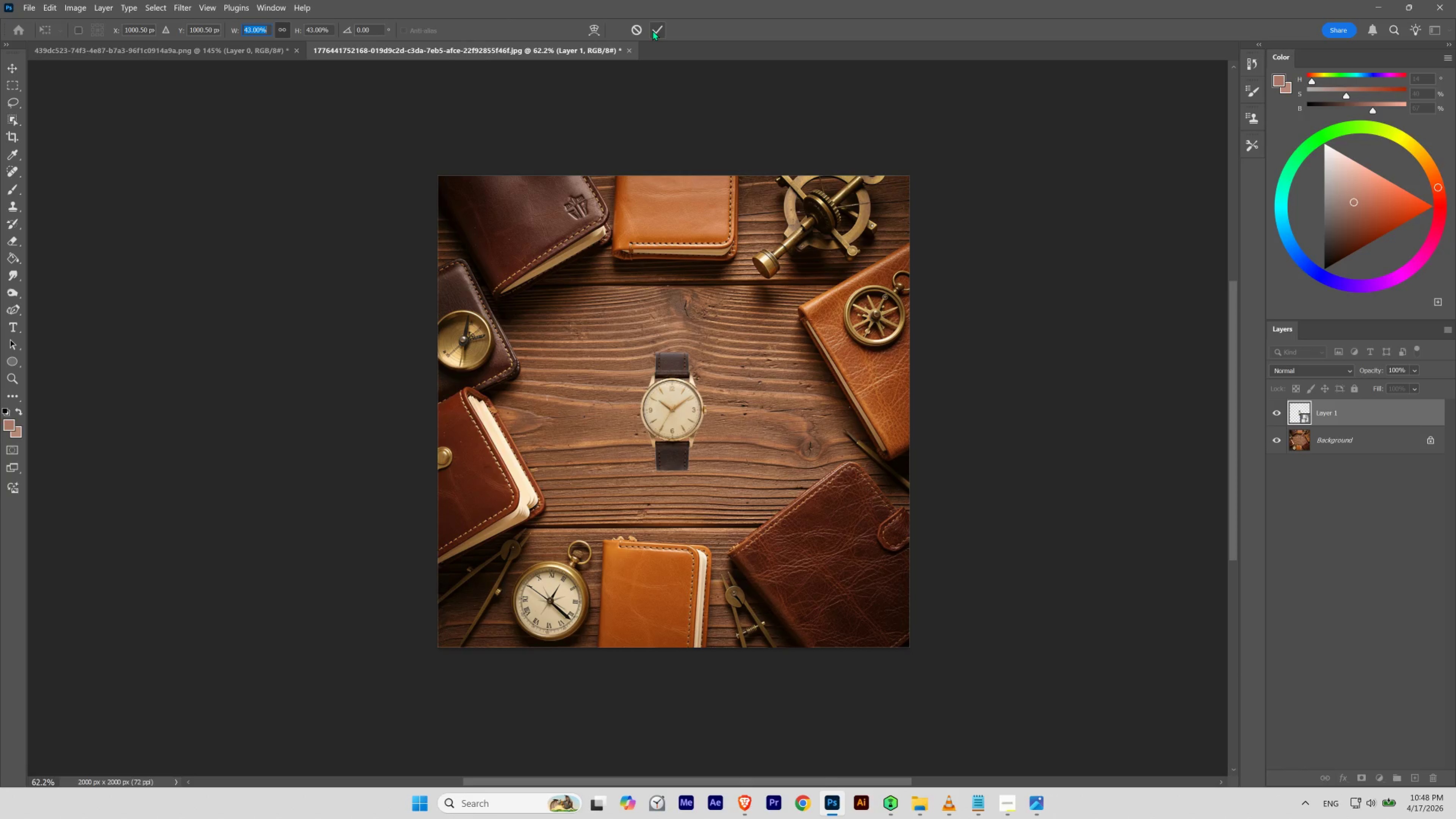 
left_click([652, 30])
 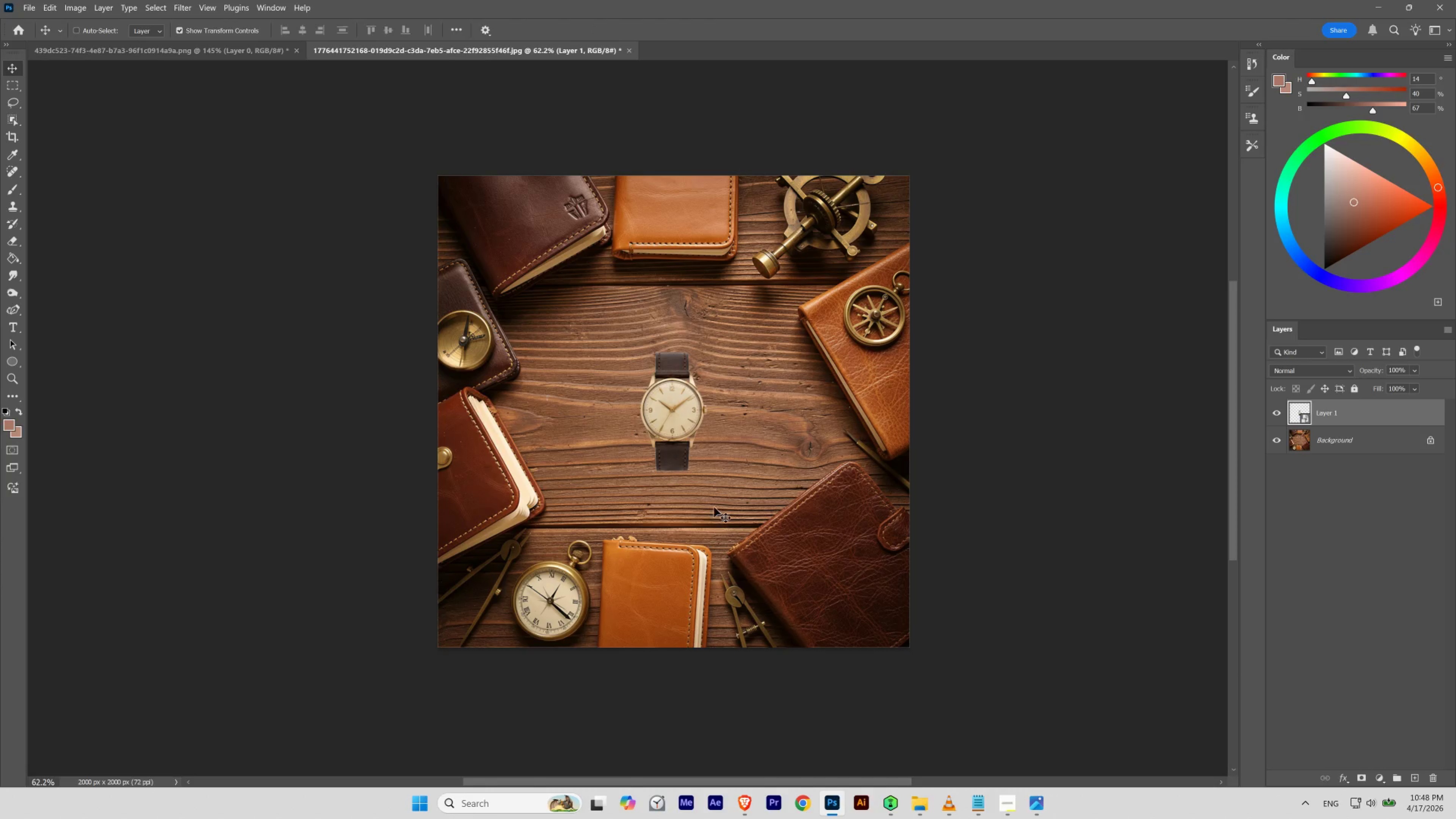 
hold_key(key=Space, duration=1.49)
 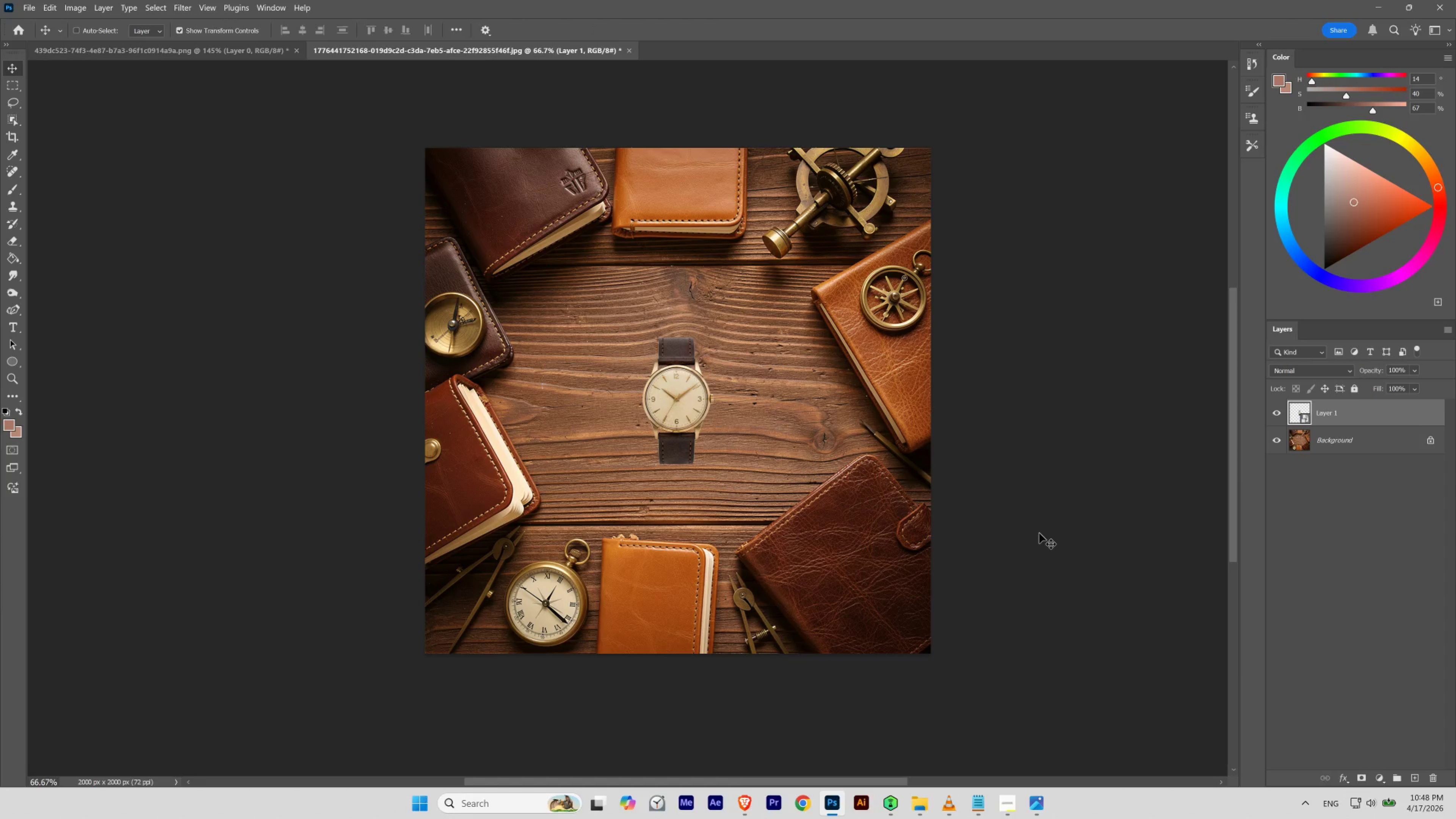 
hold_key(key=ControlLeft, duration=0.76)
left_click_drag(start_coordinate=[670, 428], to_coordinate=[676, 432])
 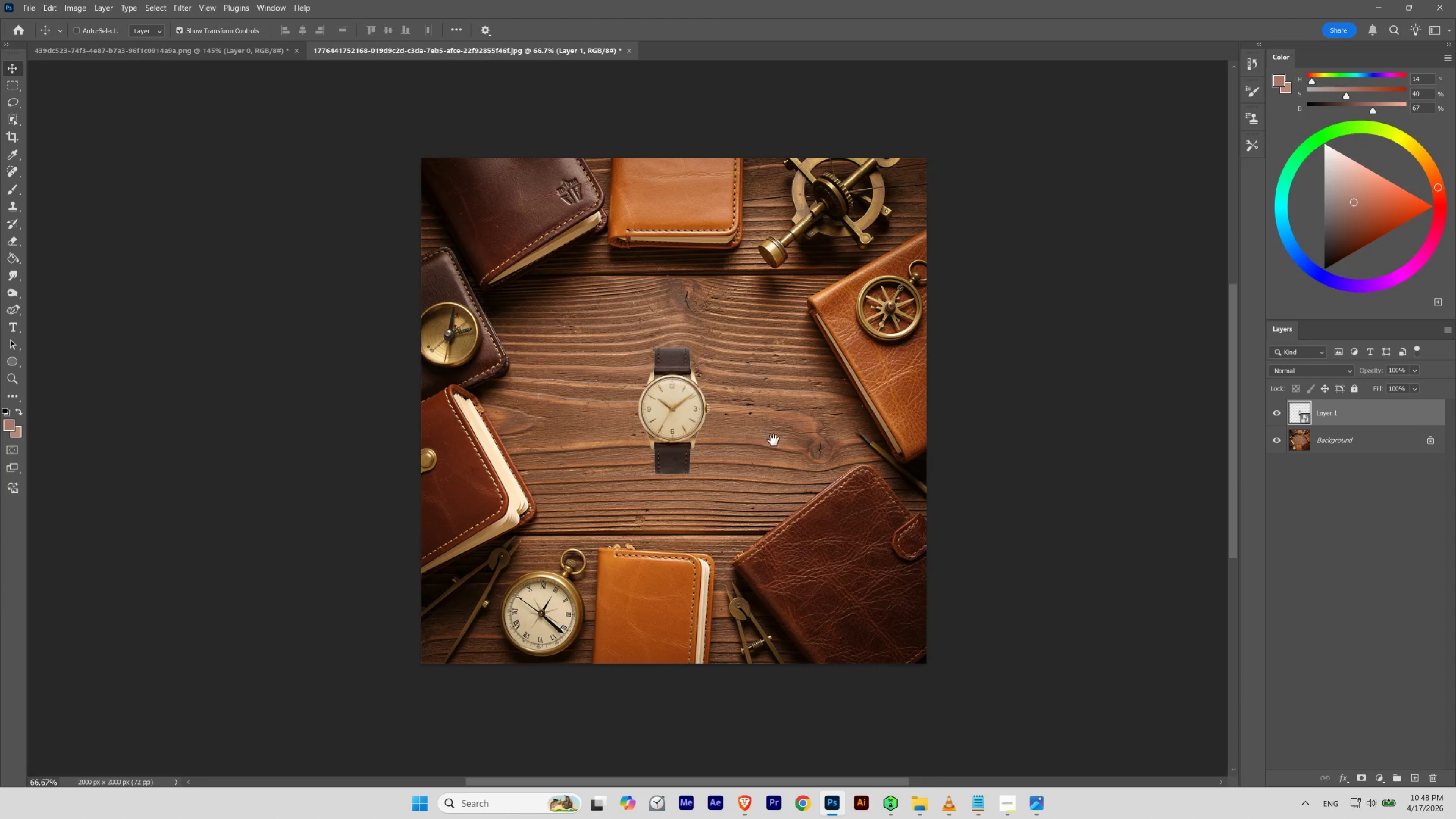 
left_click_drag(start_coordinate=[773, 440], to_coordinate=[777, 430])
 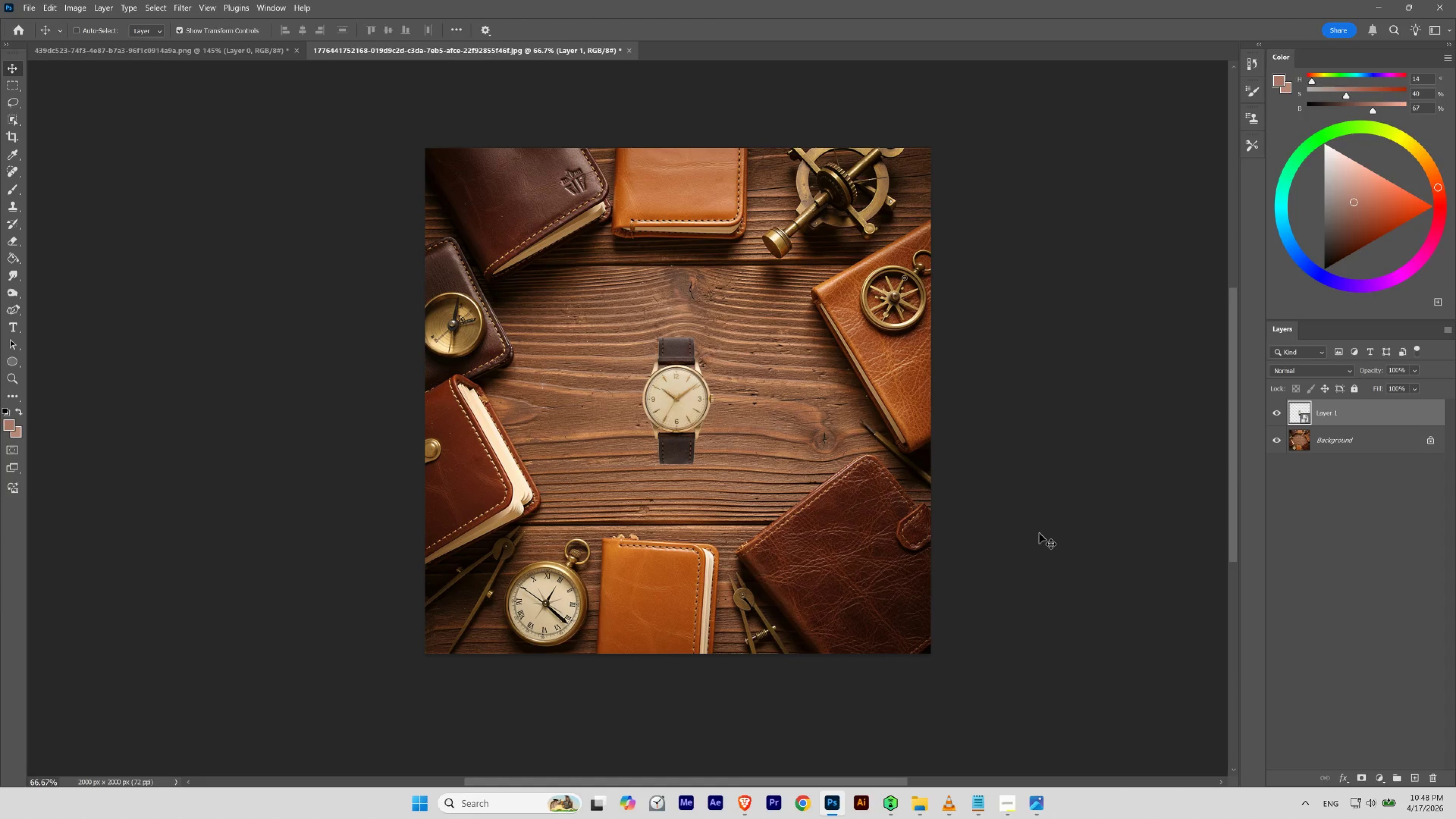 
key(V)
 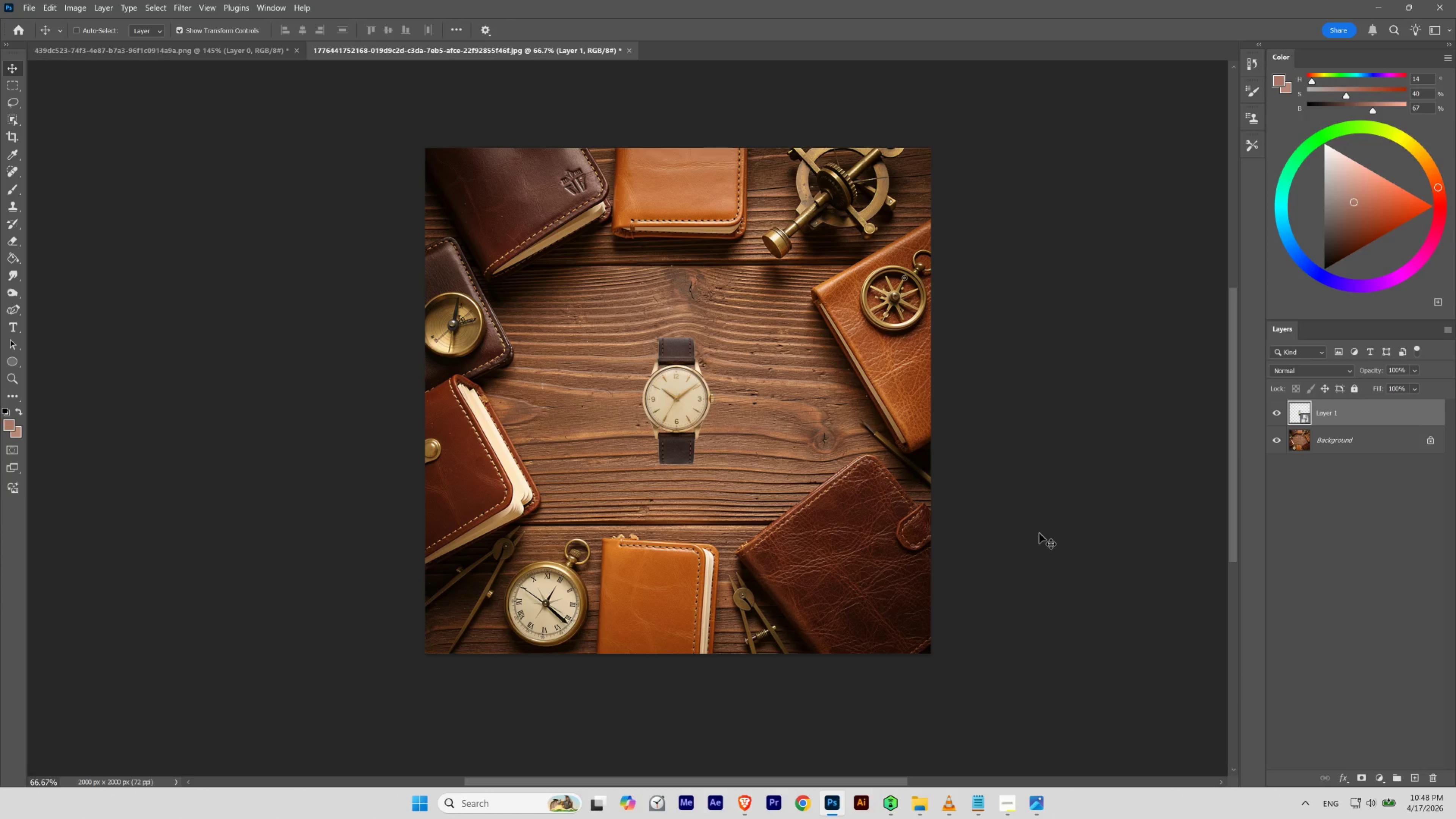 
key(Shift+ArrowUp)
 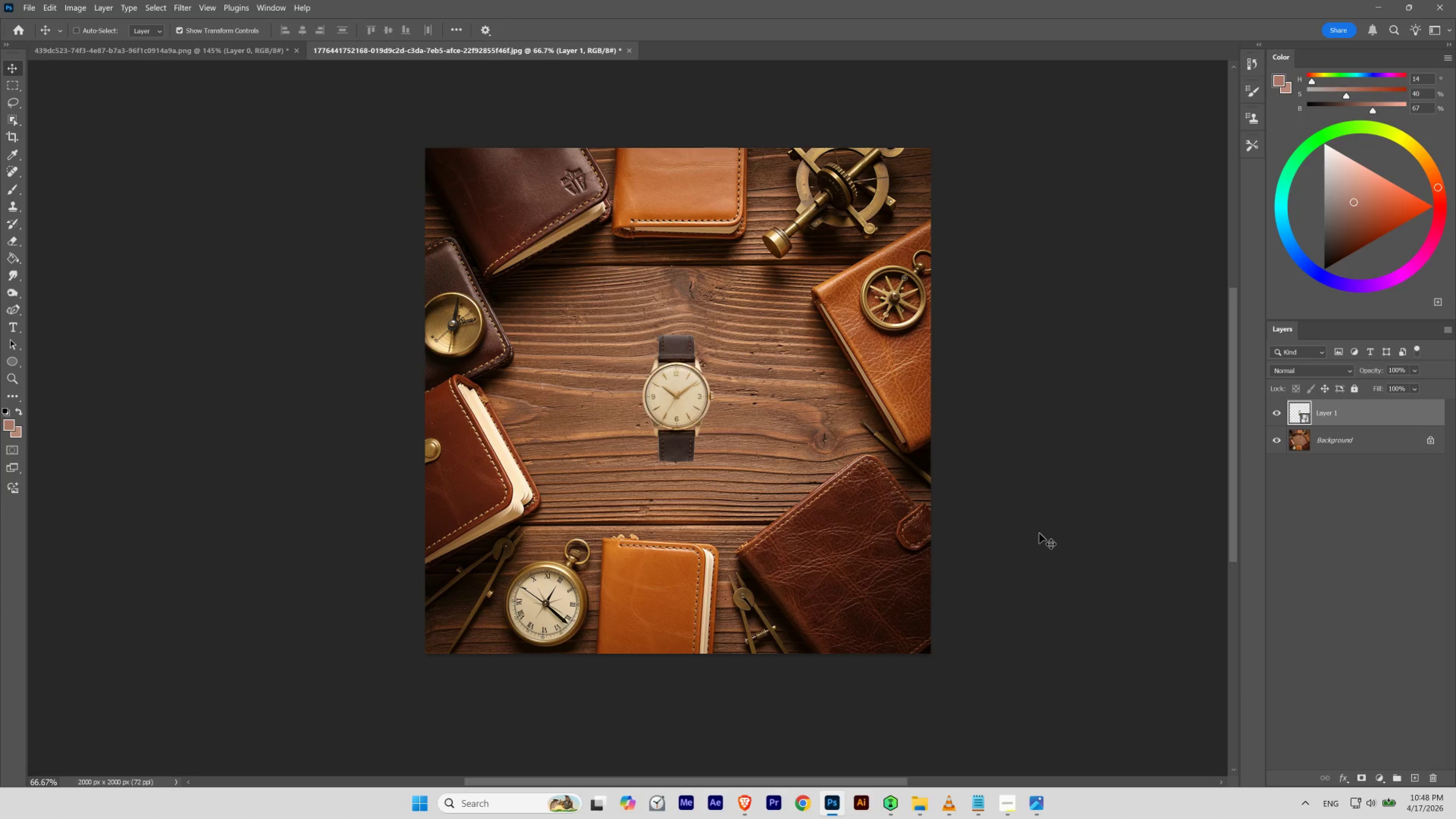 
key(Shift+ArrowUp)
 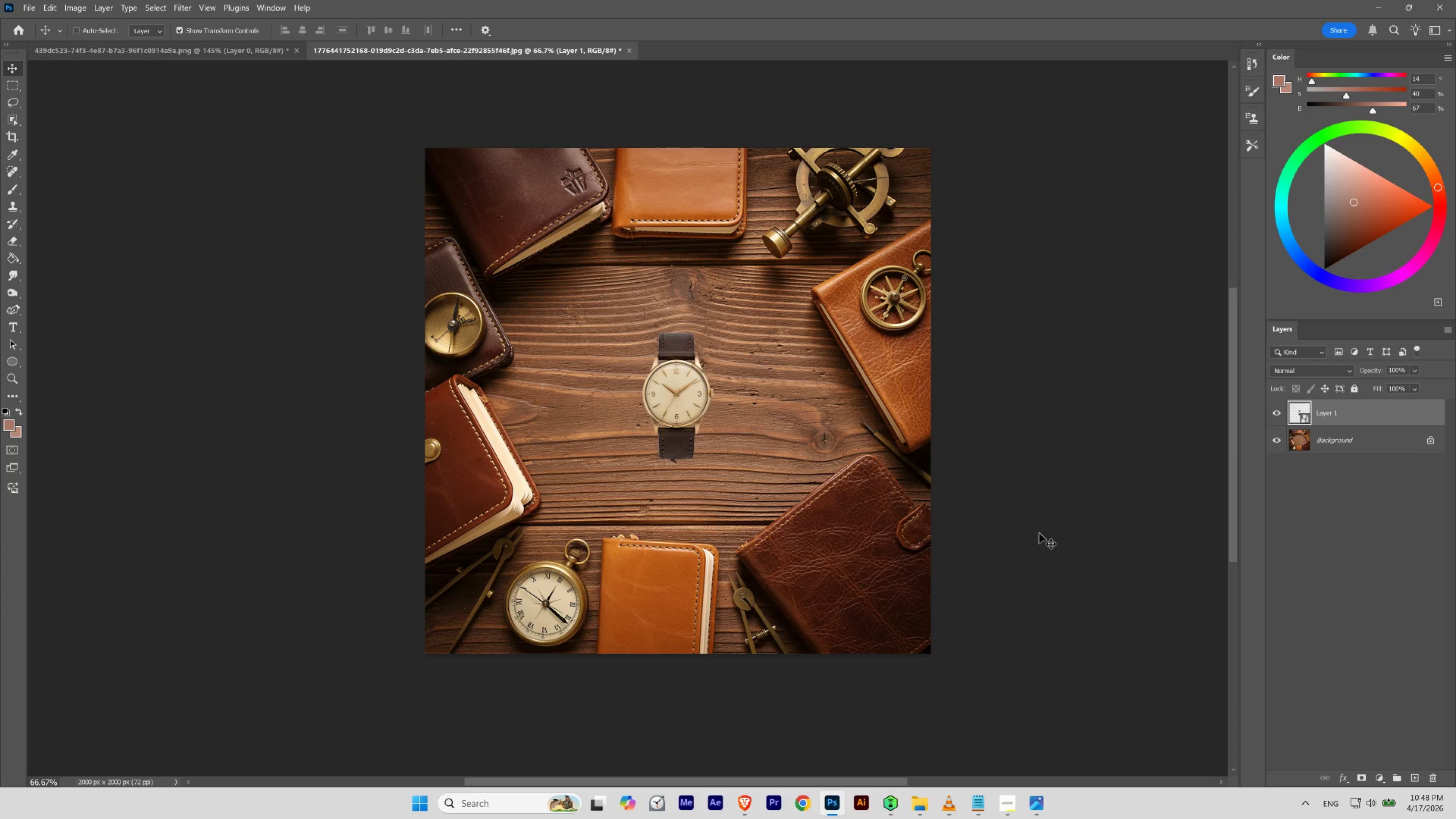 
key(Shift+ArrowDown)
 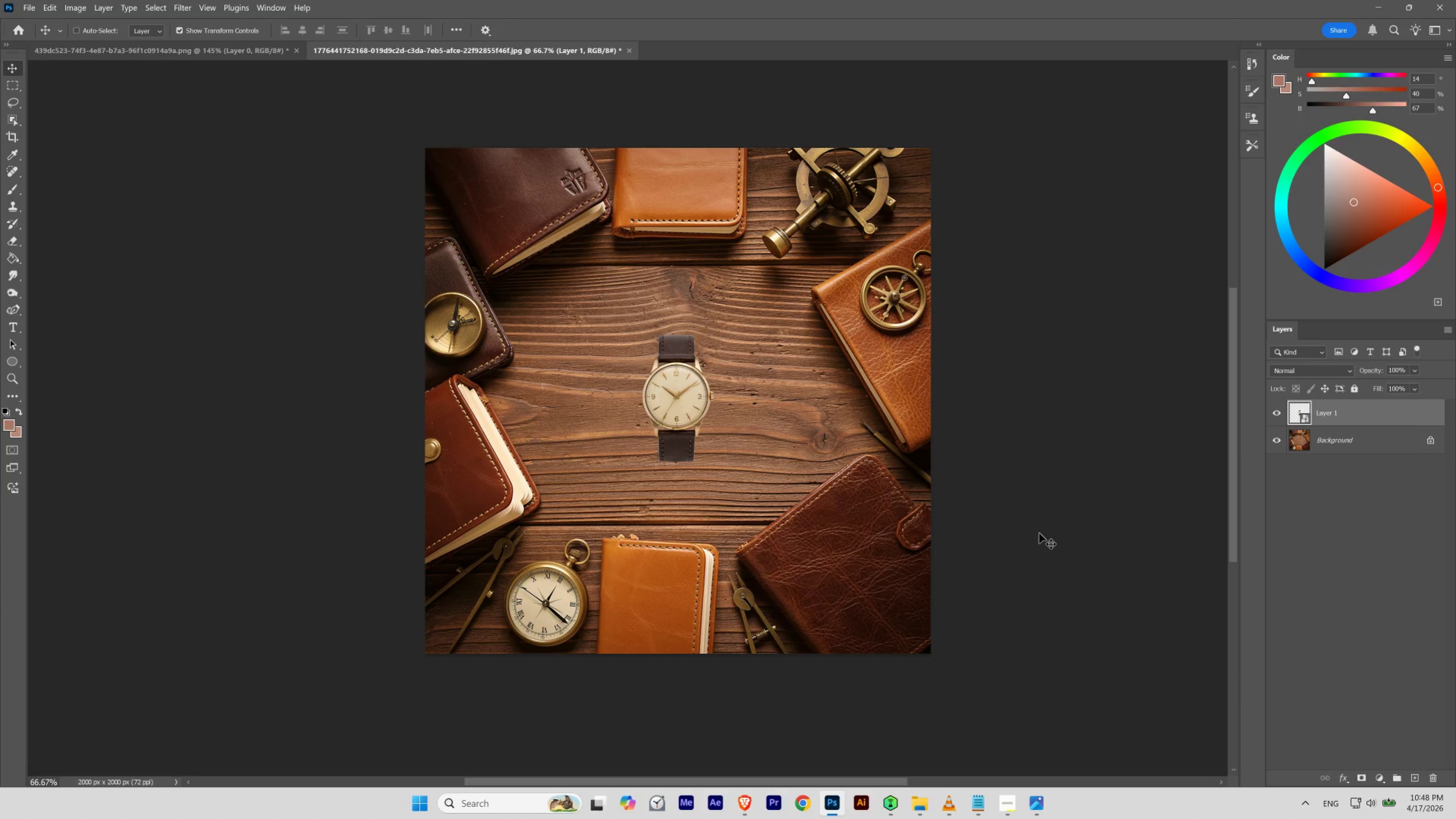 
key(Shift+ArrowDown)
 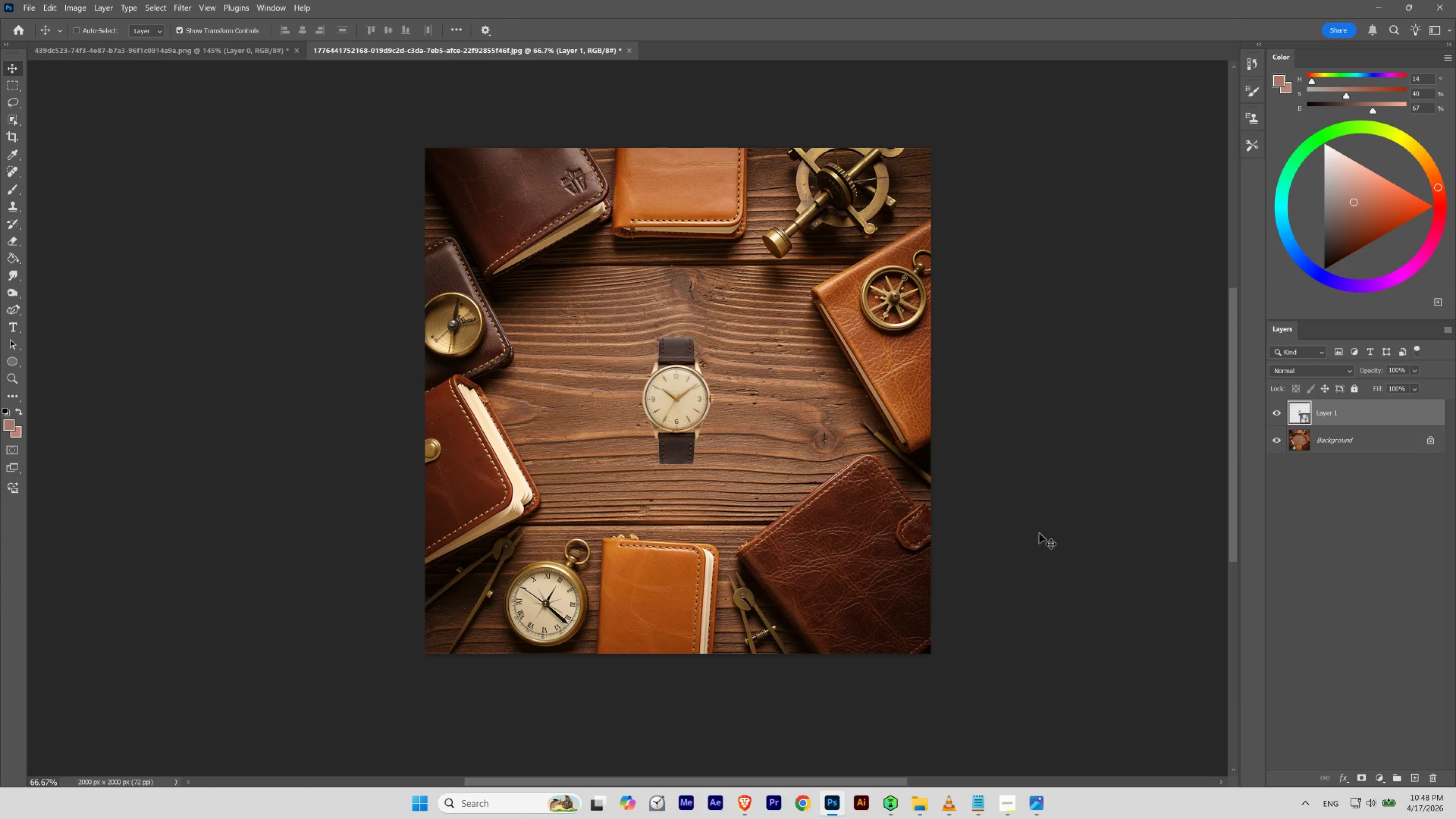 
key(Shift+ArrowUp)
 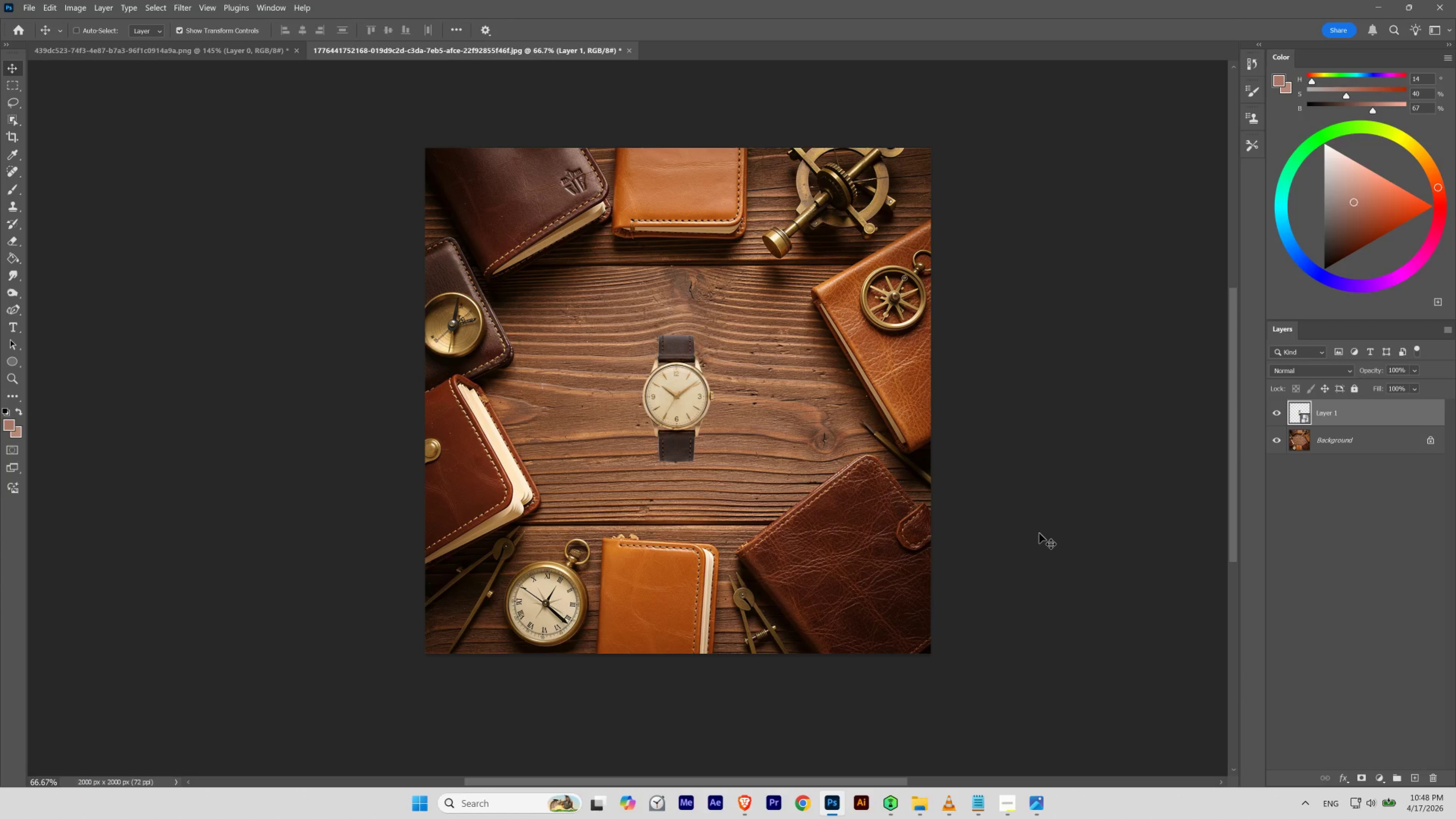 
key(Shift+ArrowUp)
 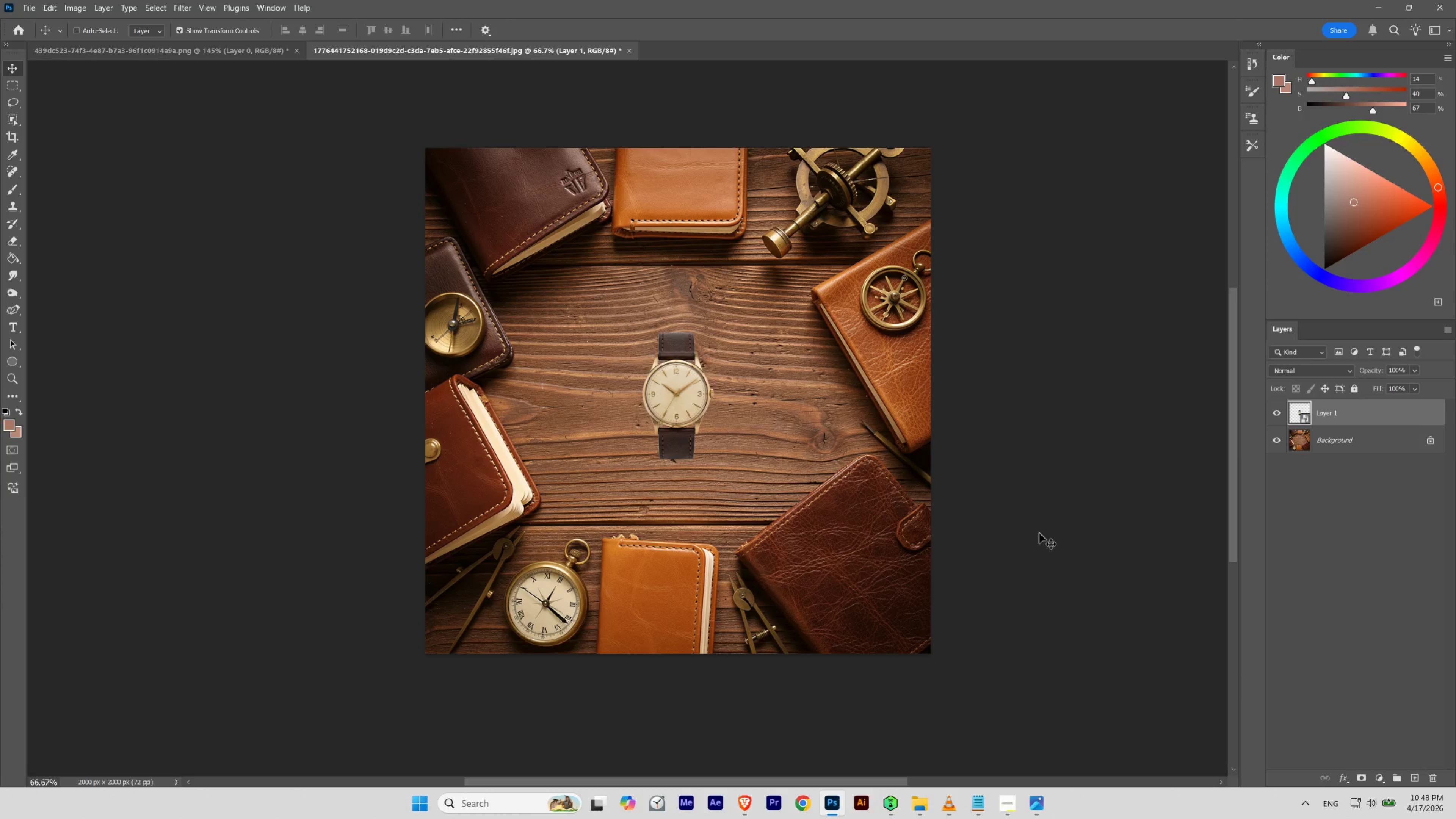 
key(Shift+ArrowDown)
 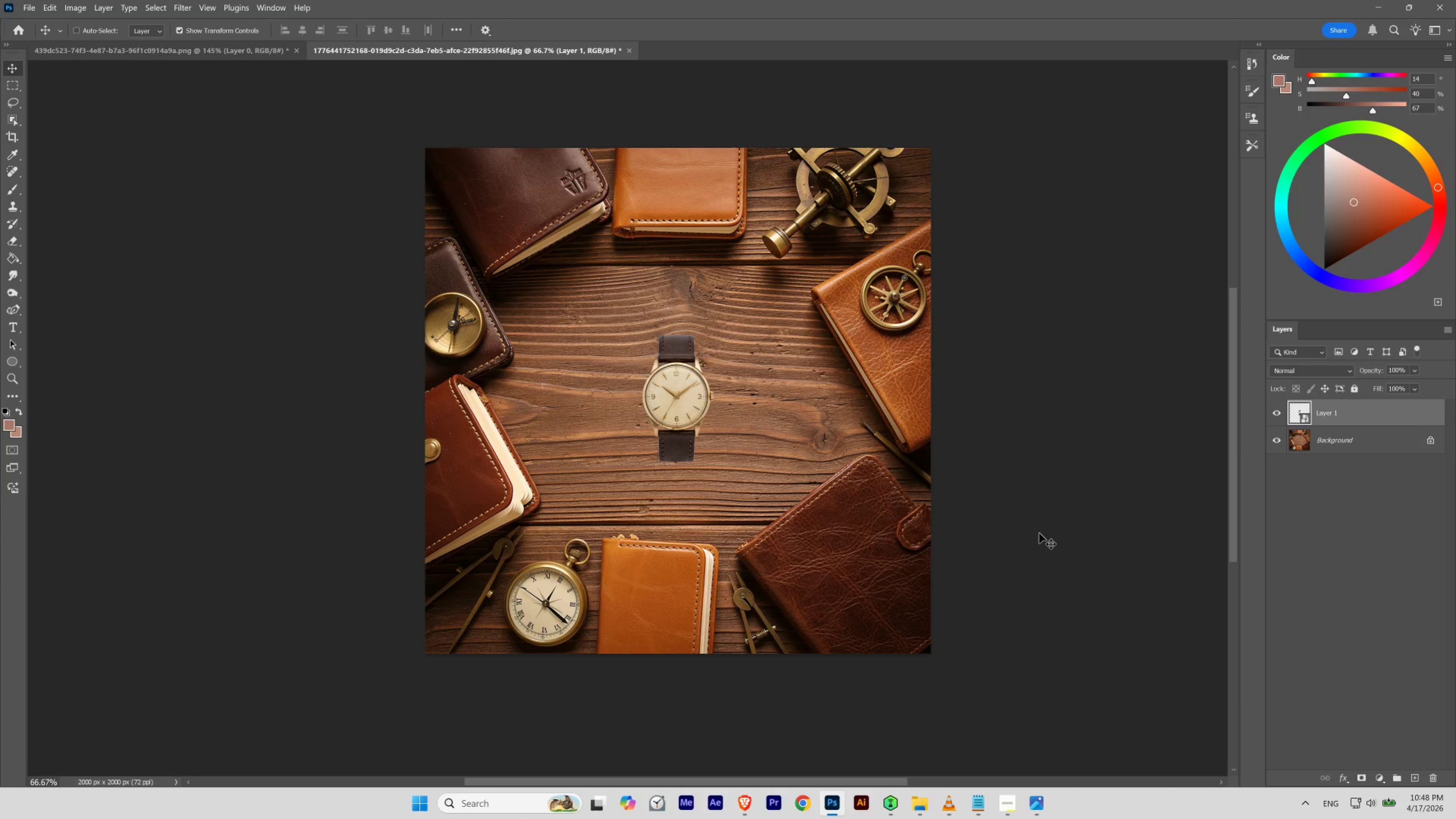 
key(Shift+ArrowUp)
 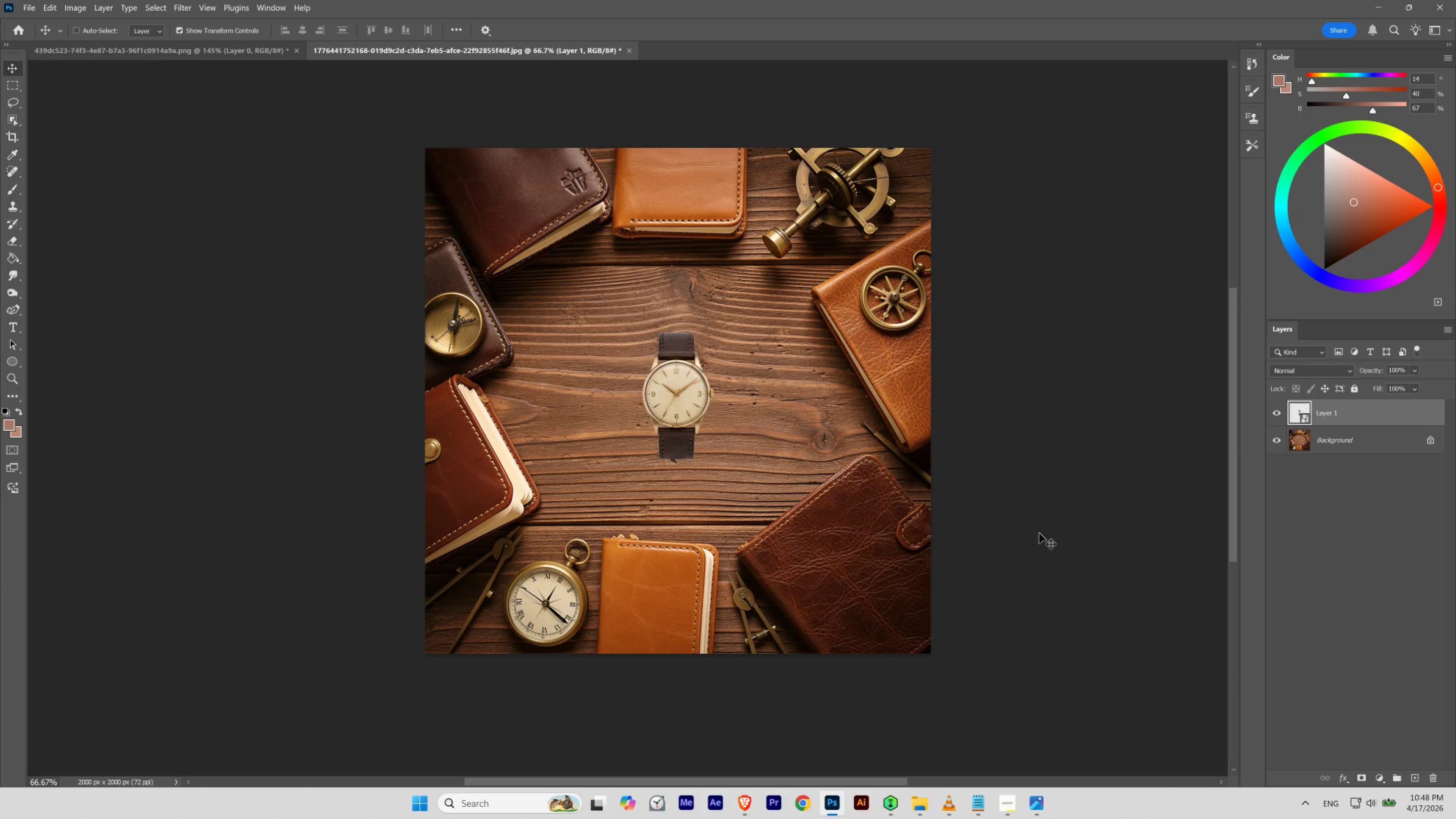 
key(Shift+ArrowDown)
 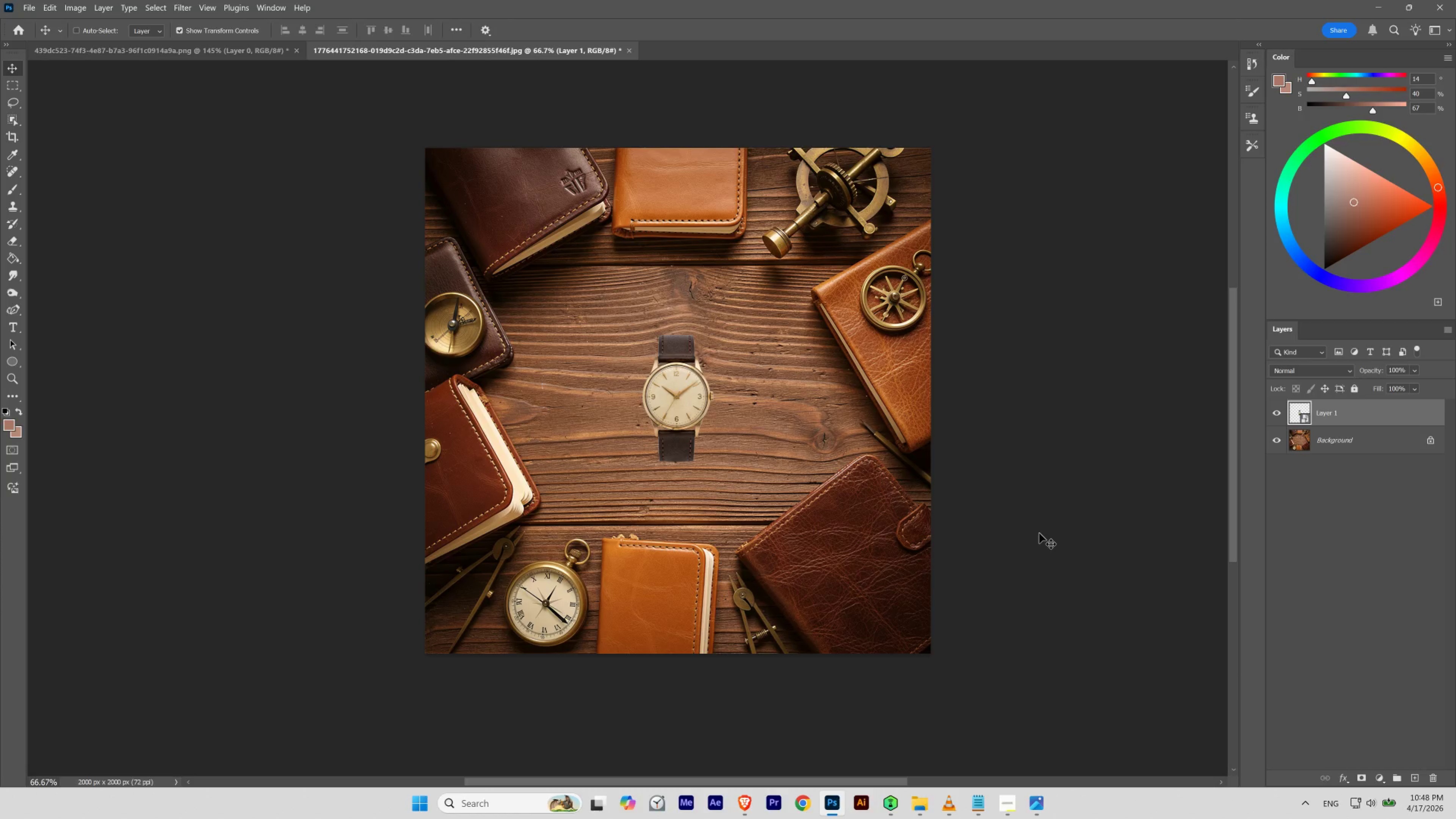 
key(Shift+ArrowRight)
 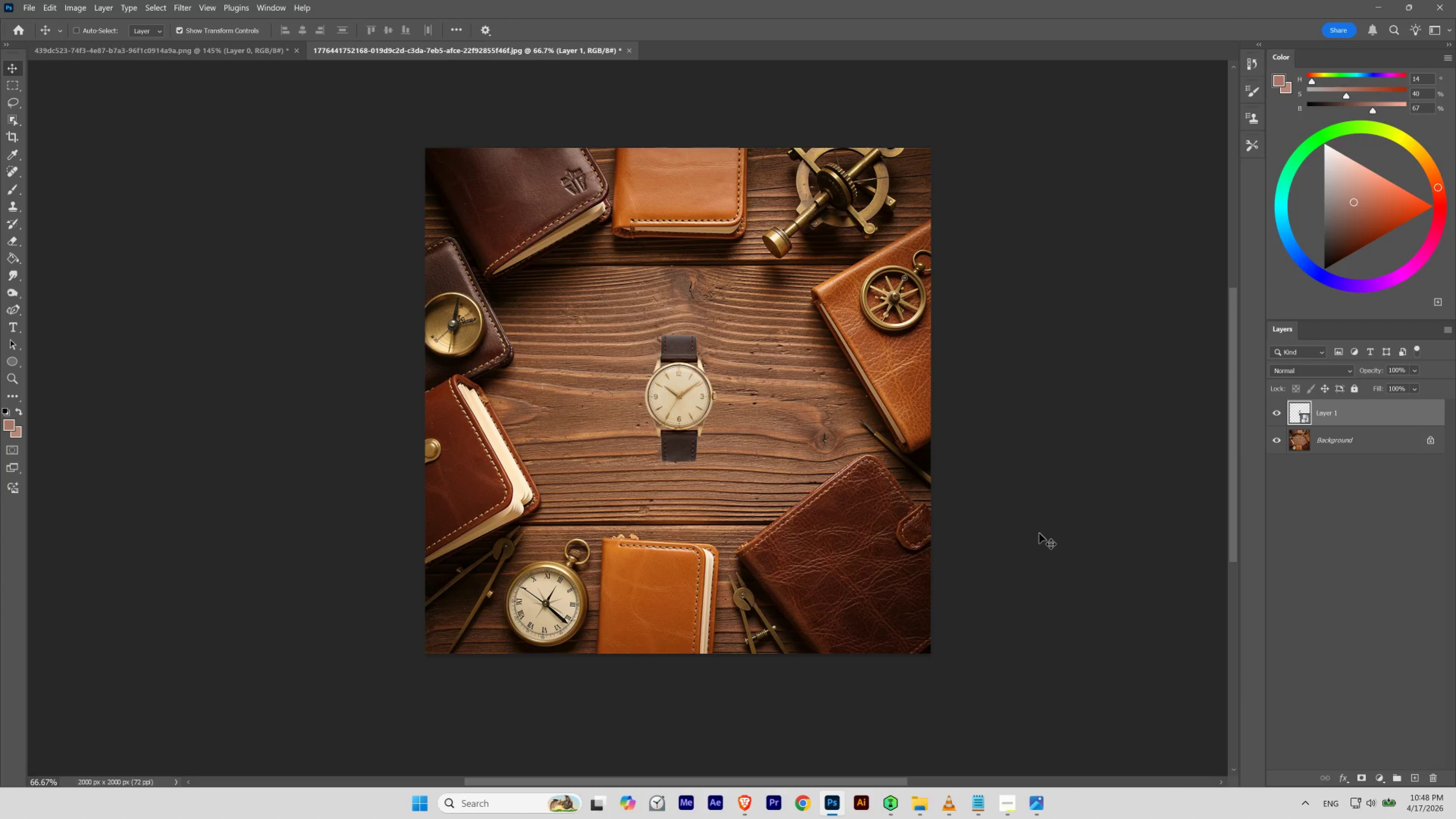 
key(Shift+ArrowRight)
 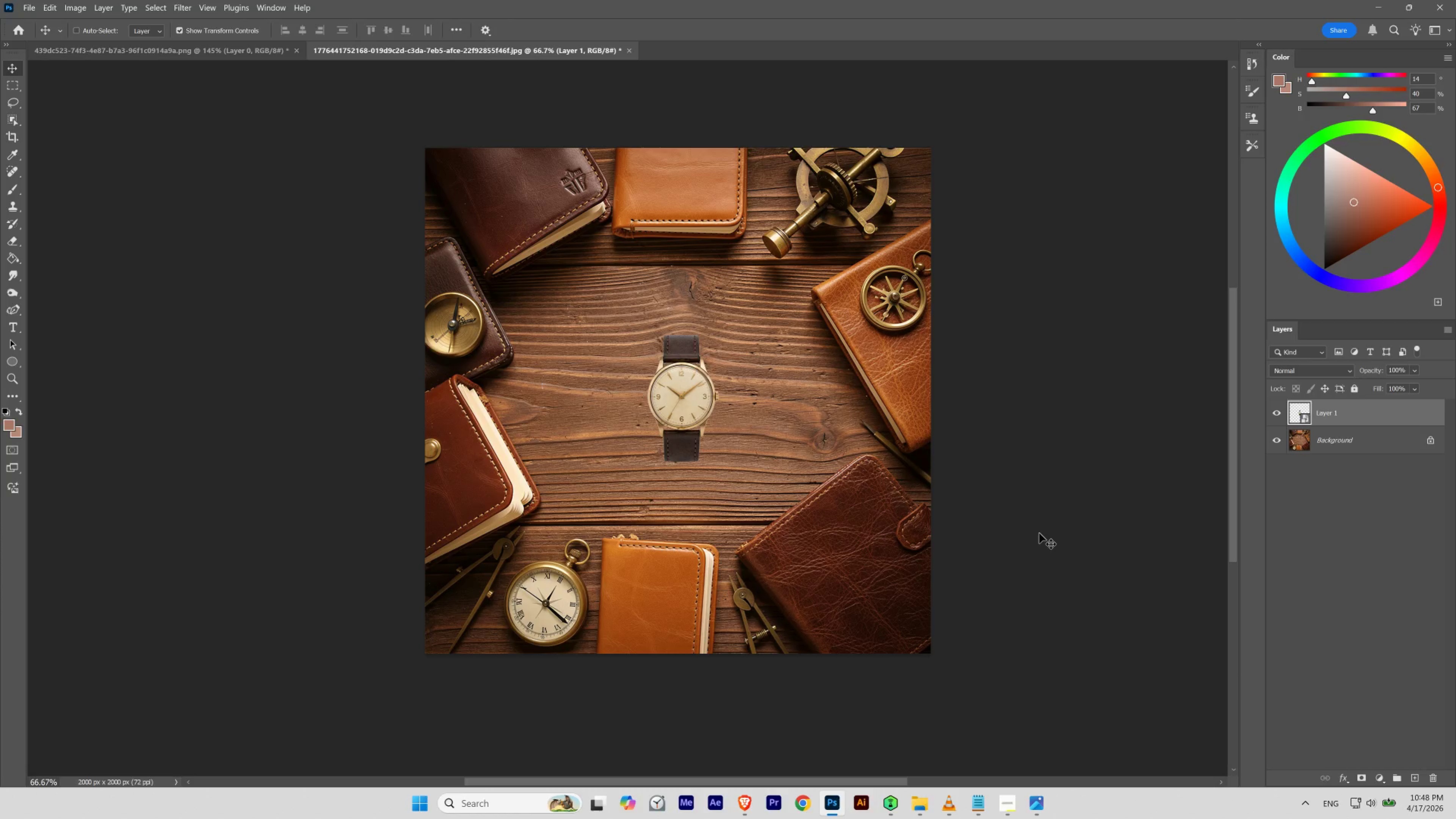 
key(Shift+ArrowLeft)
 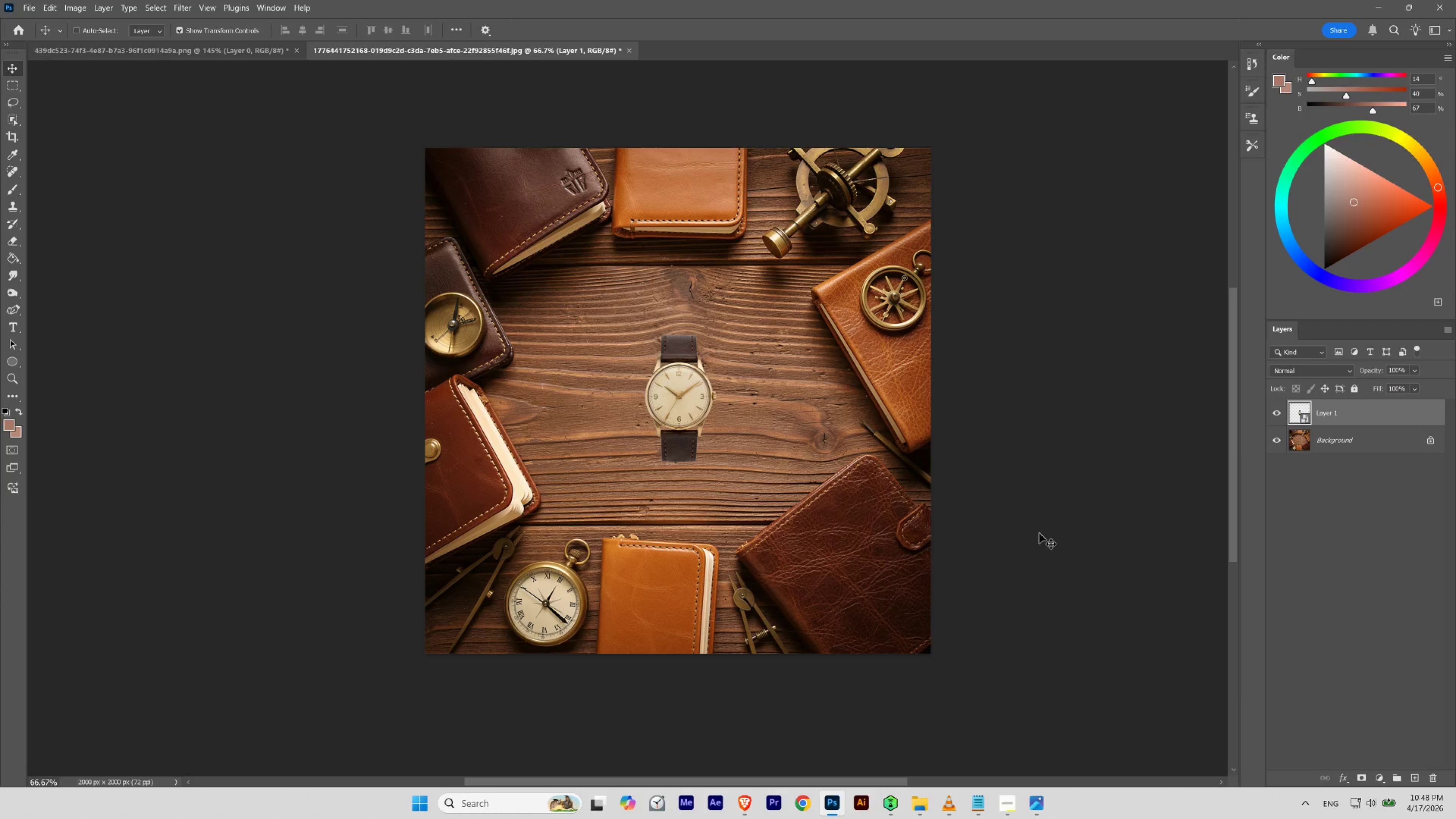 
key(Shift+ArrowLeft)
 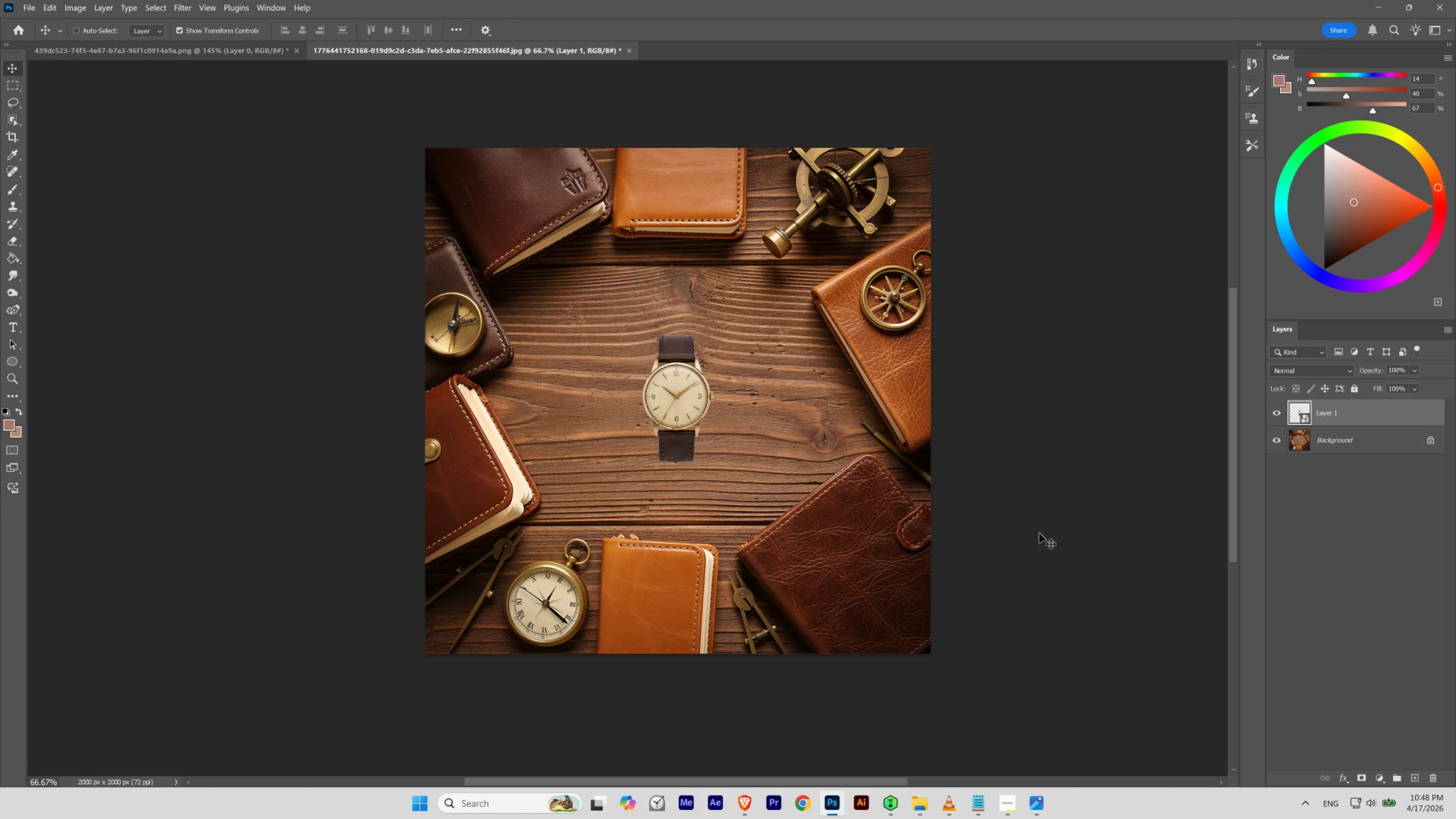 
key(Shift+ArrowLeft)
 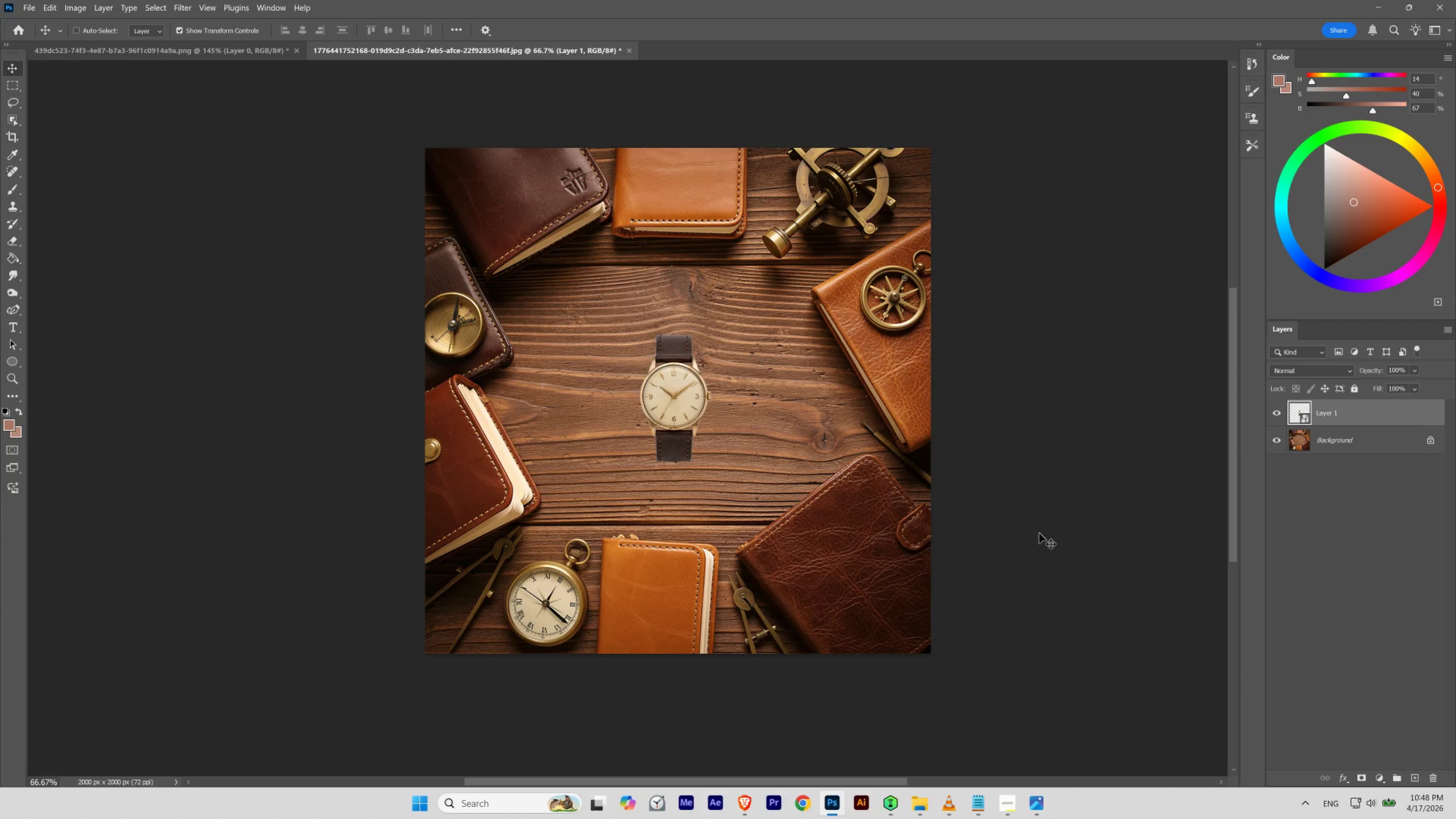 
key(Shift+ArrowRight)
 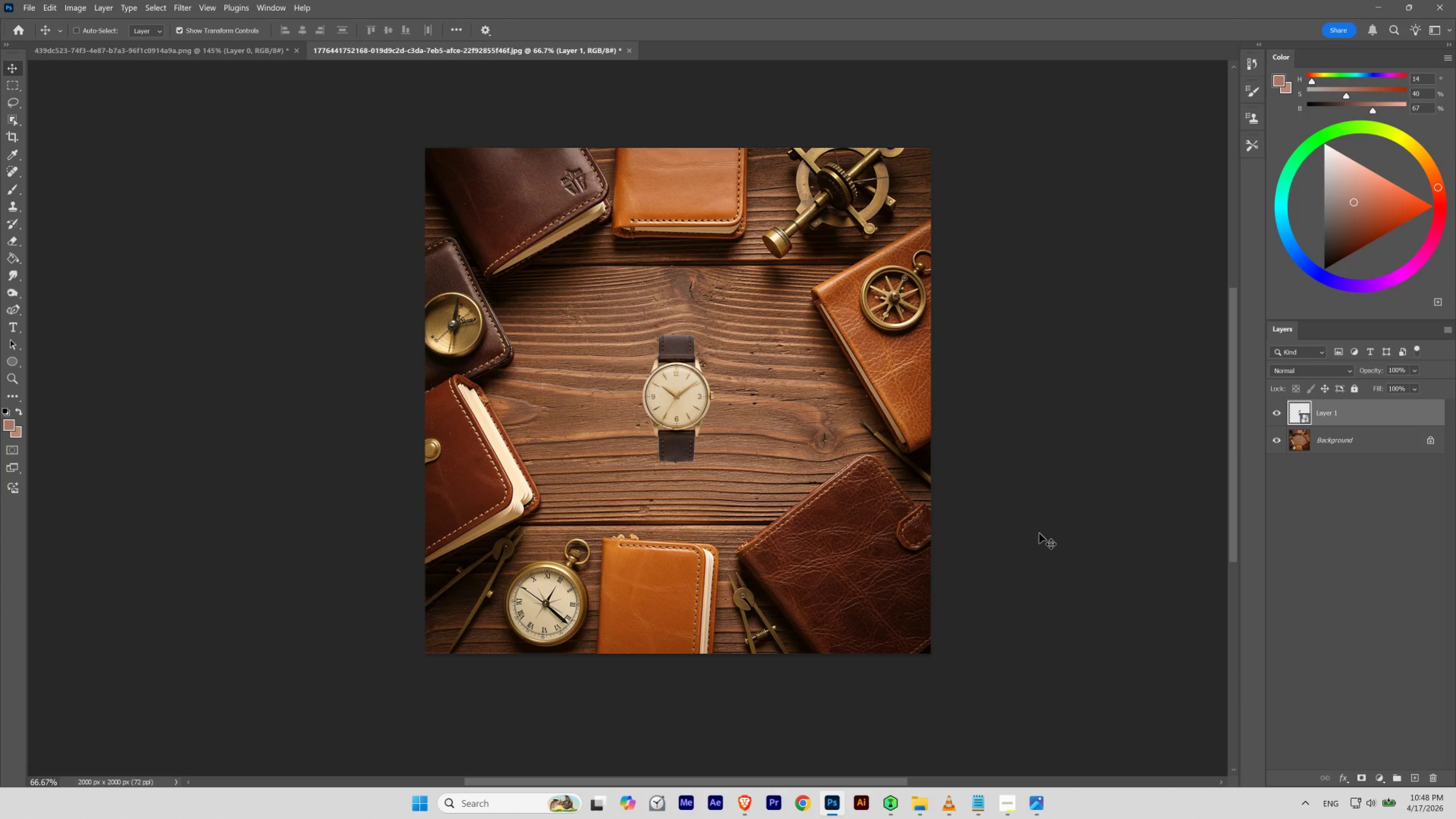 
key(Shift+ArrowRight)
 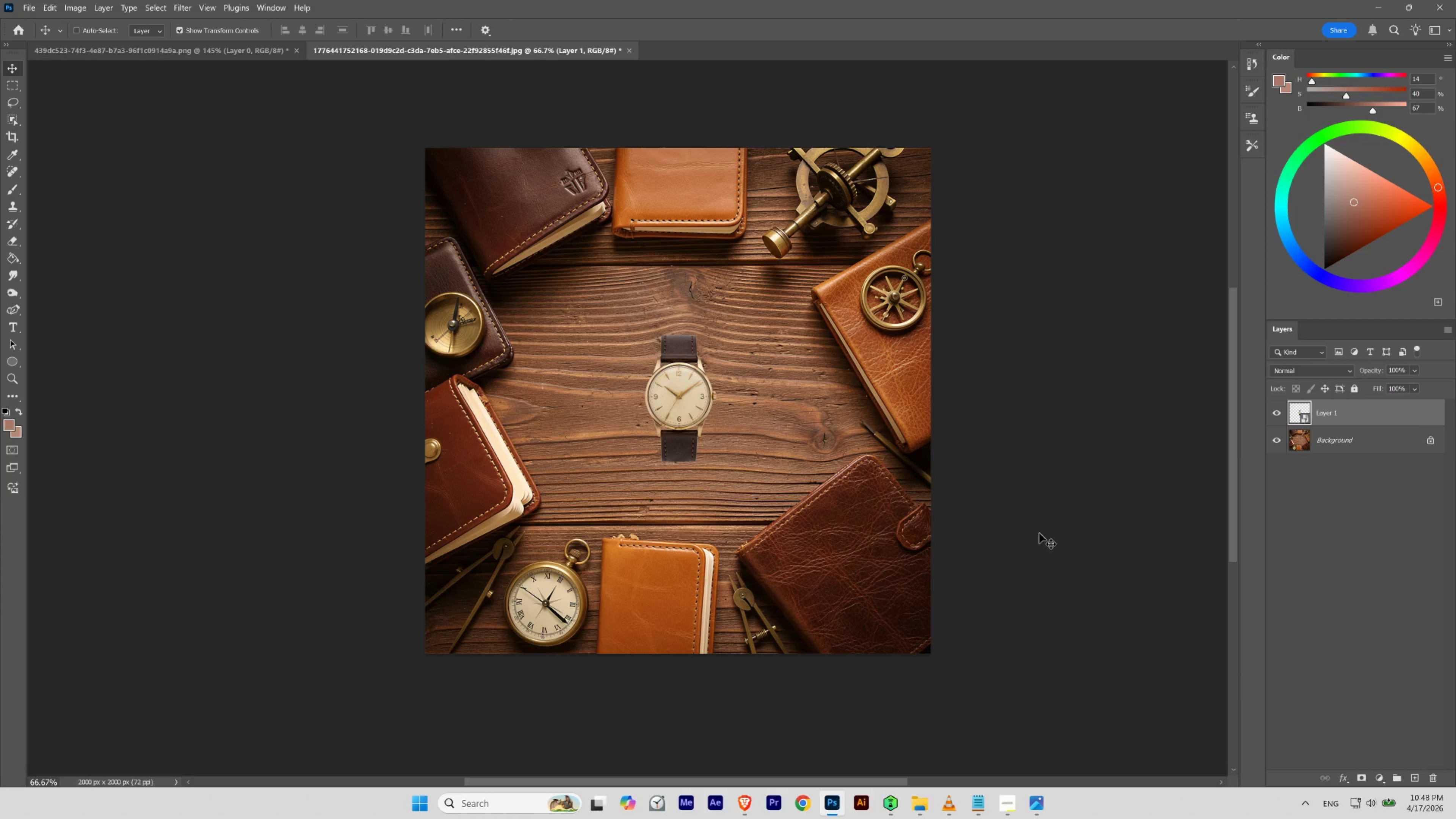 
key(Shift+ArrowLeft)
 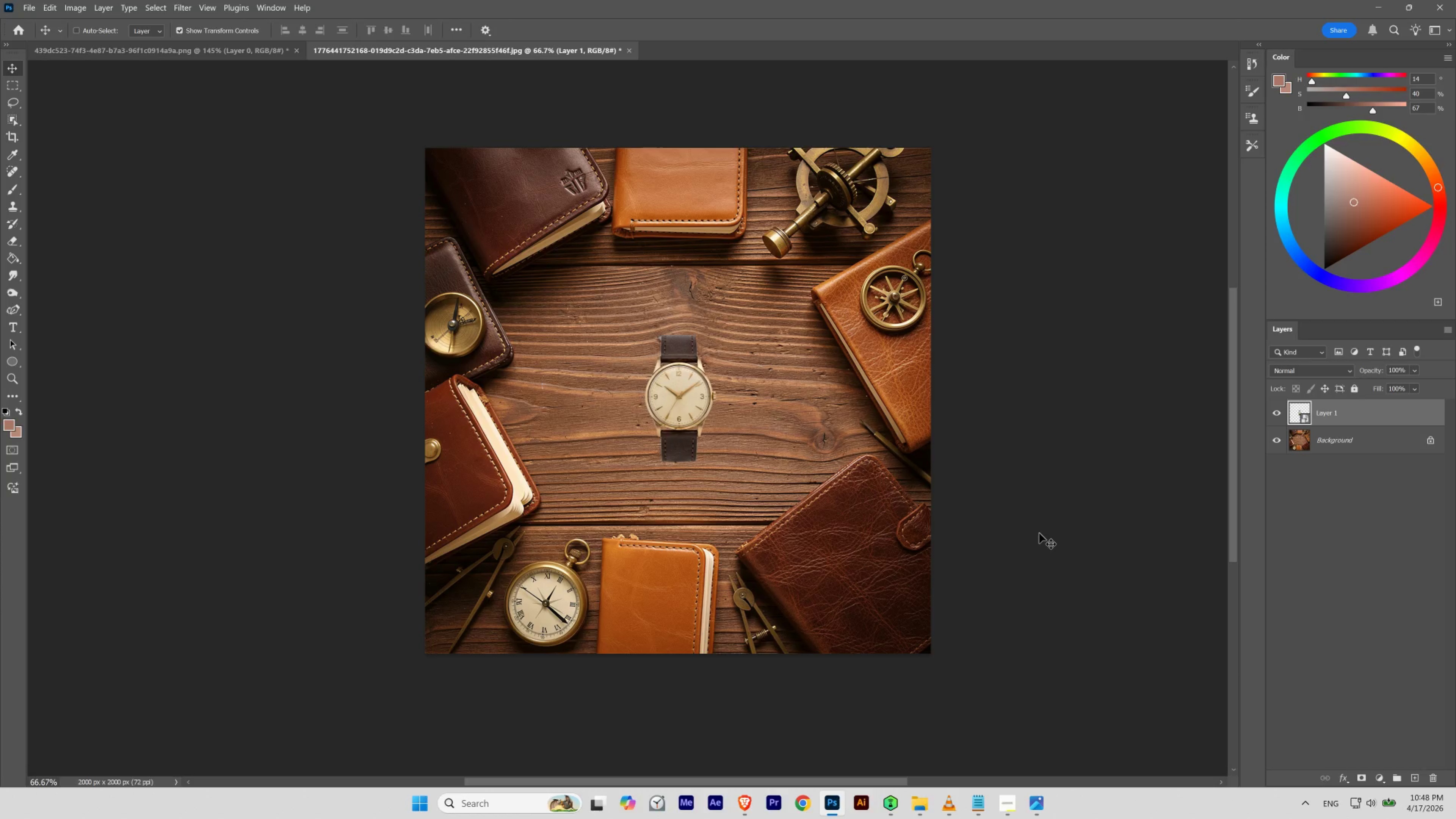 
key(Shift+ArrowRight)
 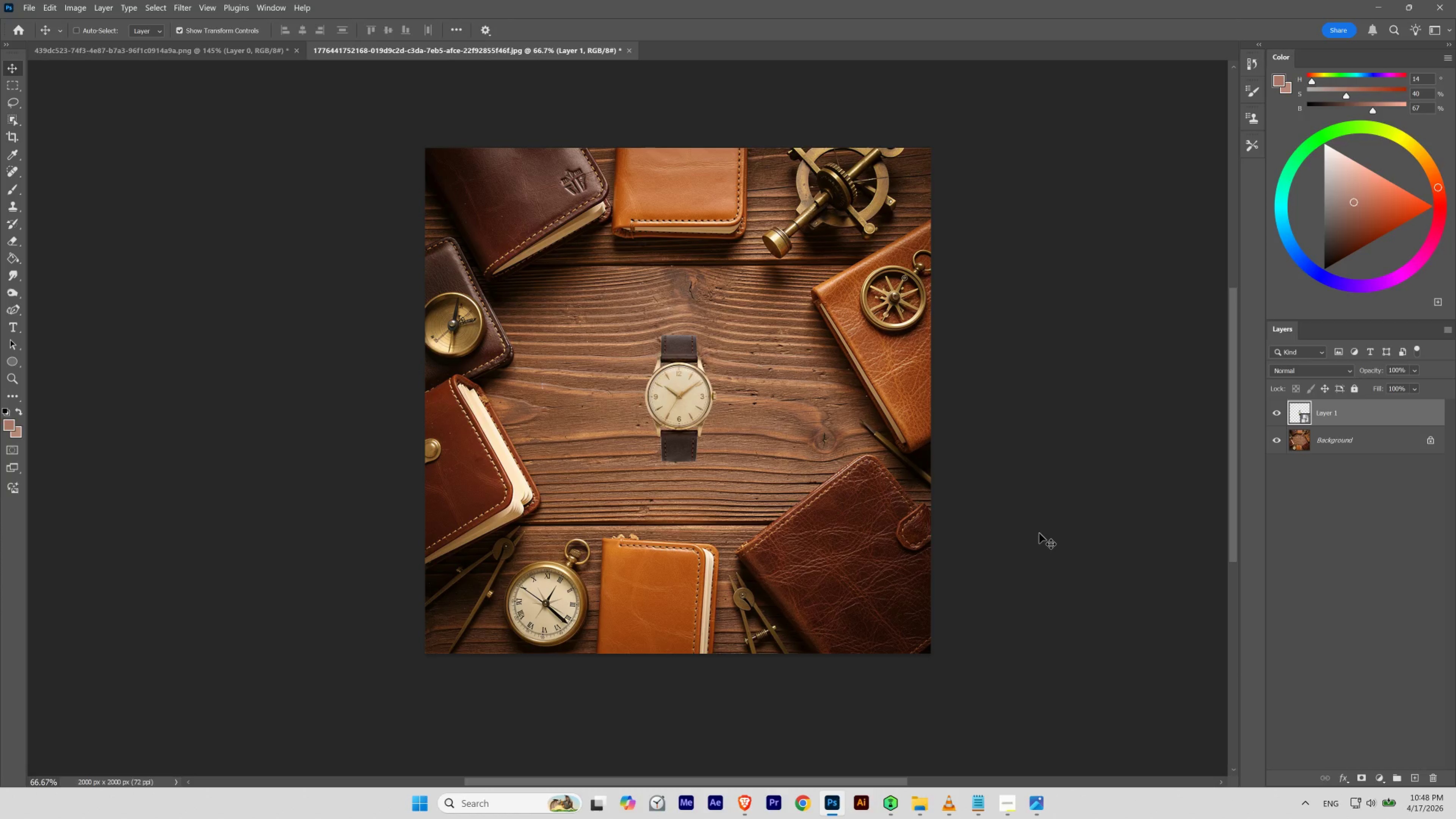 
key(Shift+ArrowRight)
 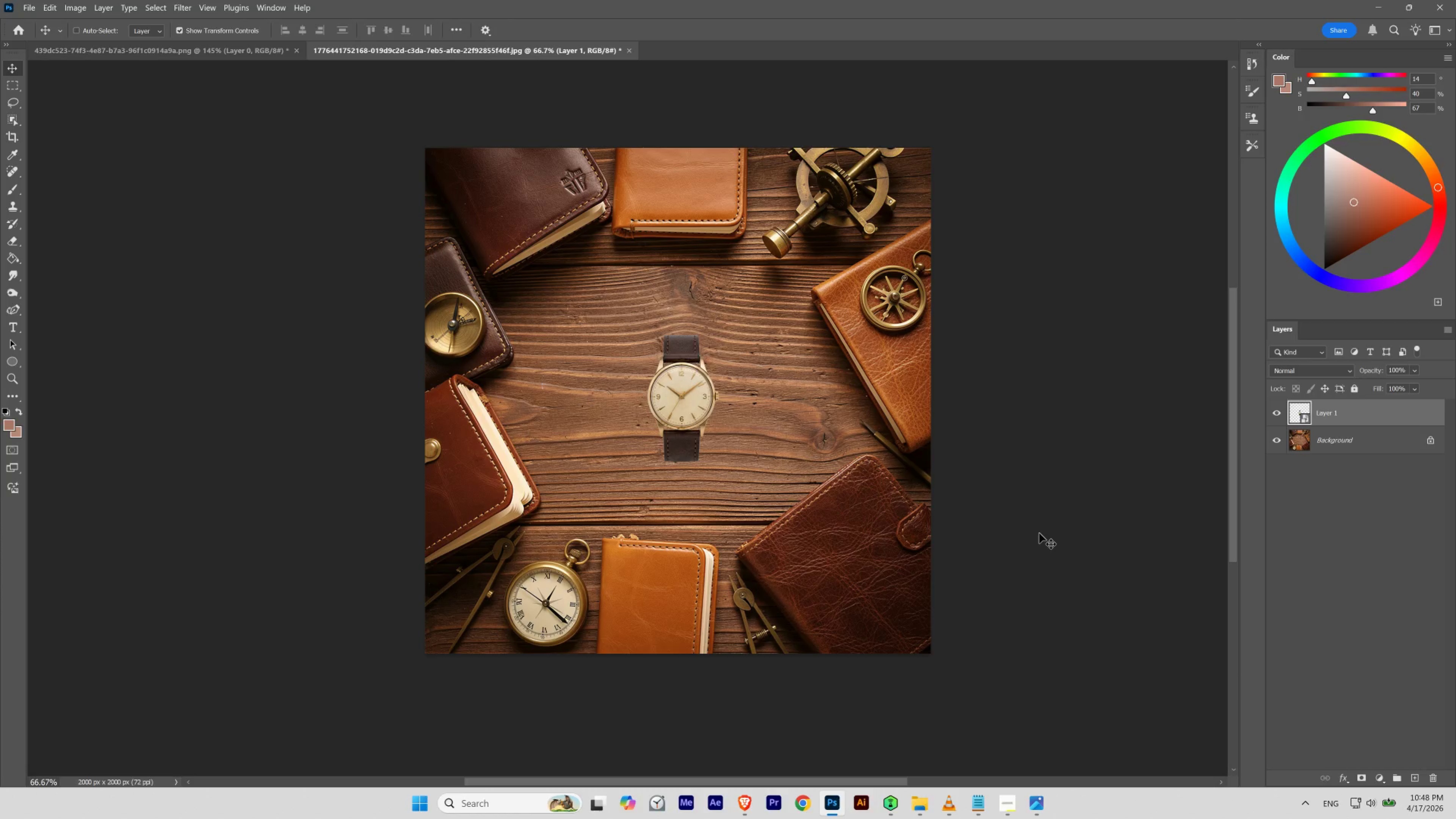 
key(Shift+ArrowLeft)
 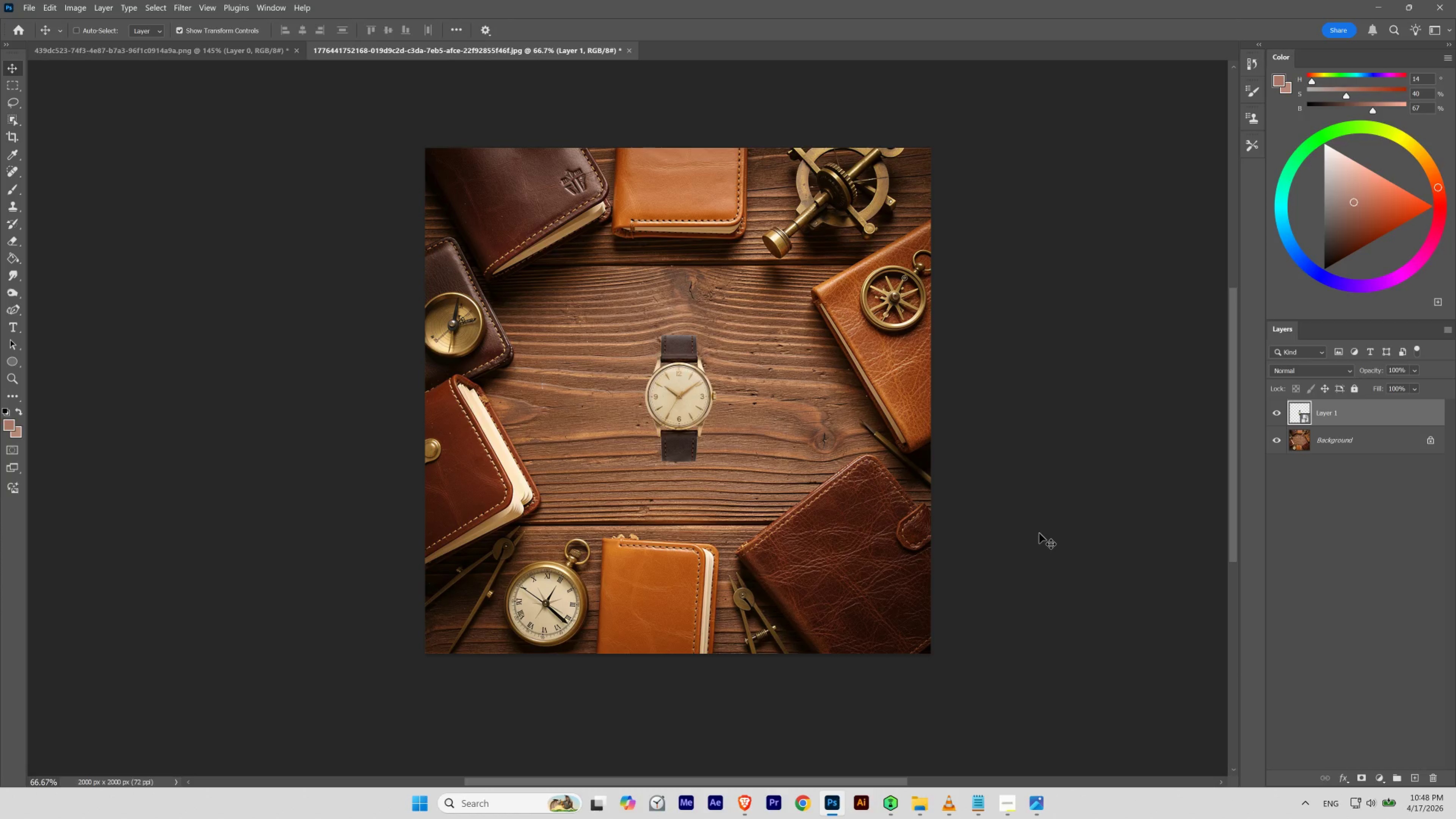 
key(Shift+ArrowDown)
 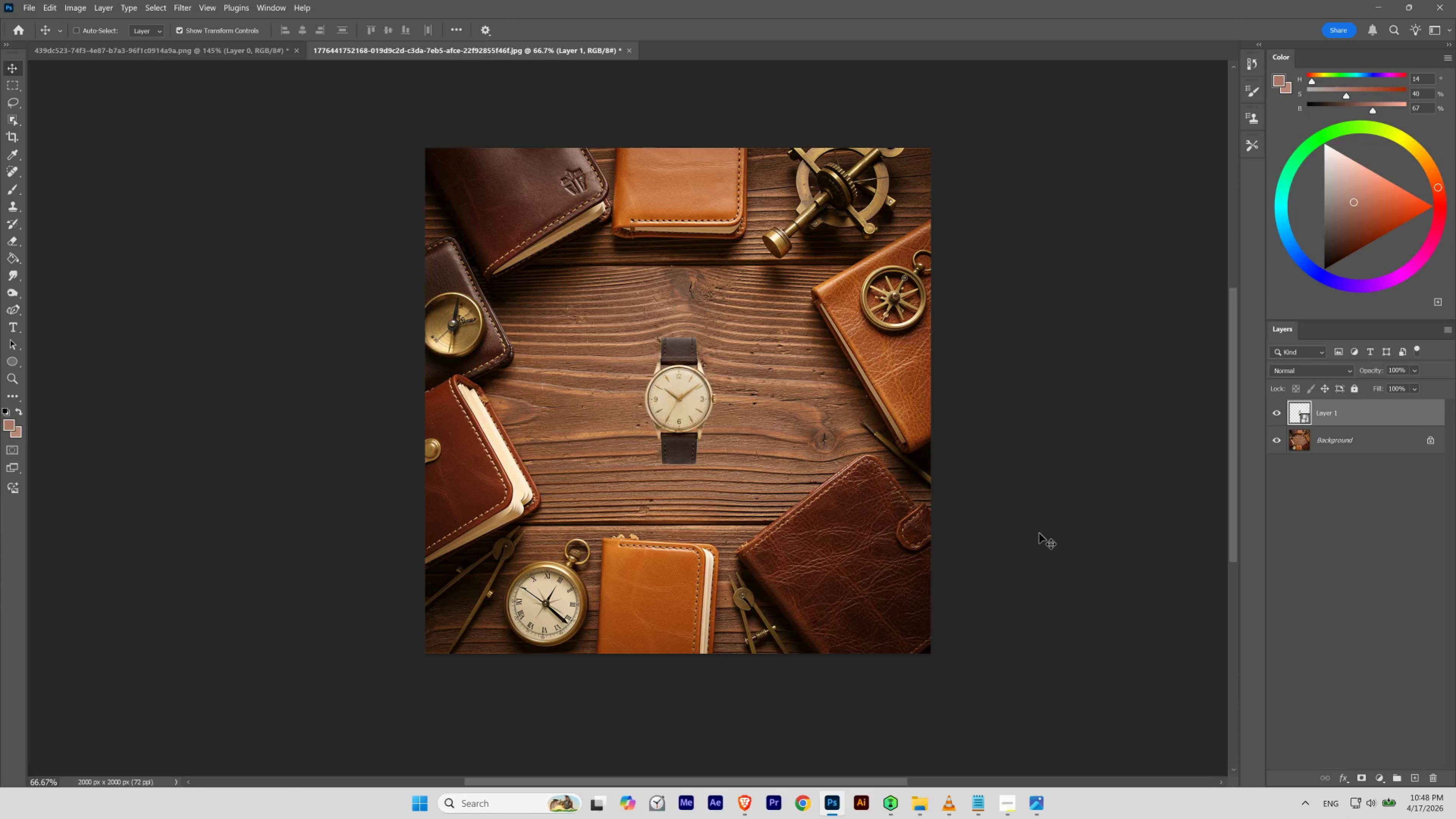 
key(Shift+ArrowUp)
 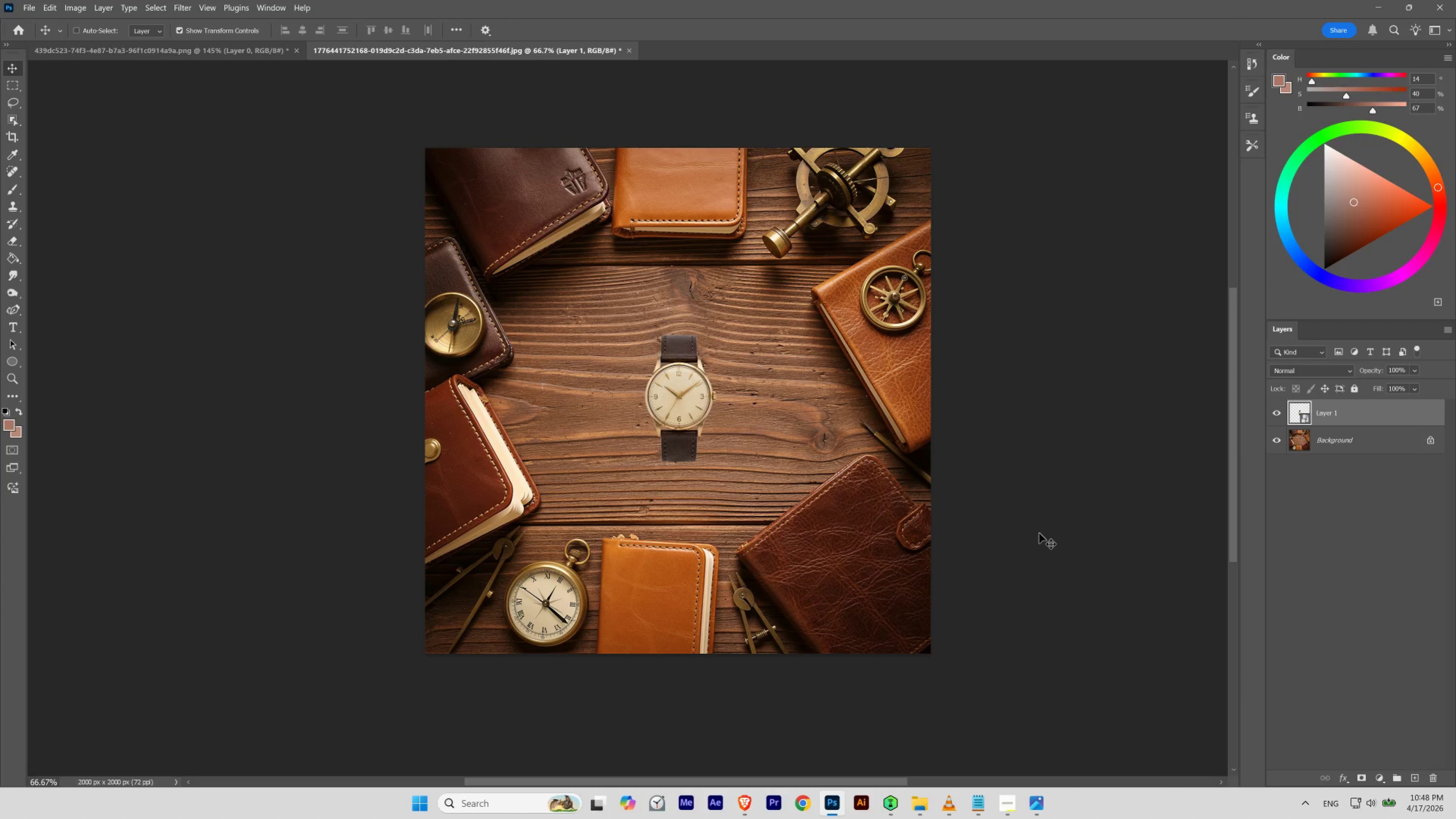 
wait(9.3)
 